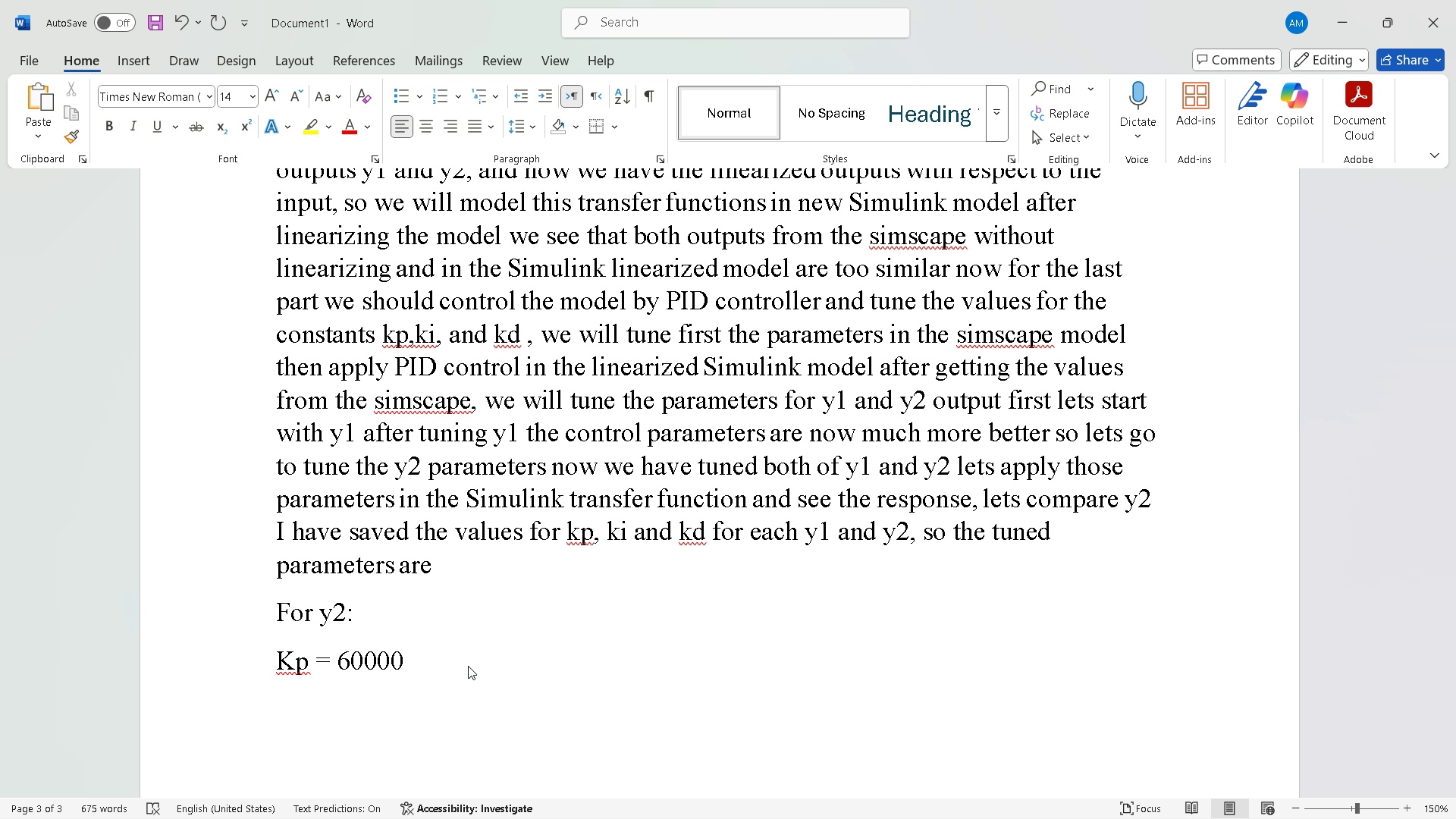 
key(Enter)
 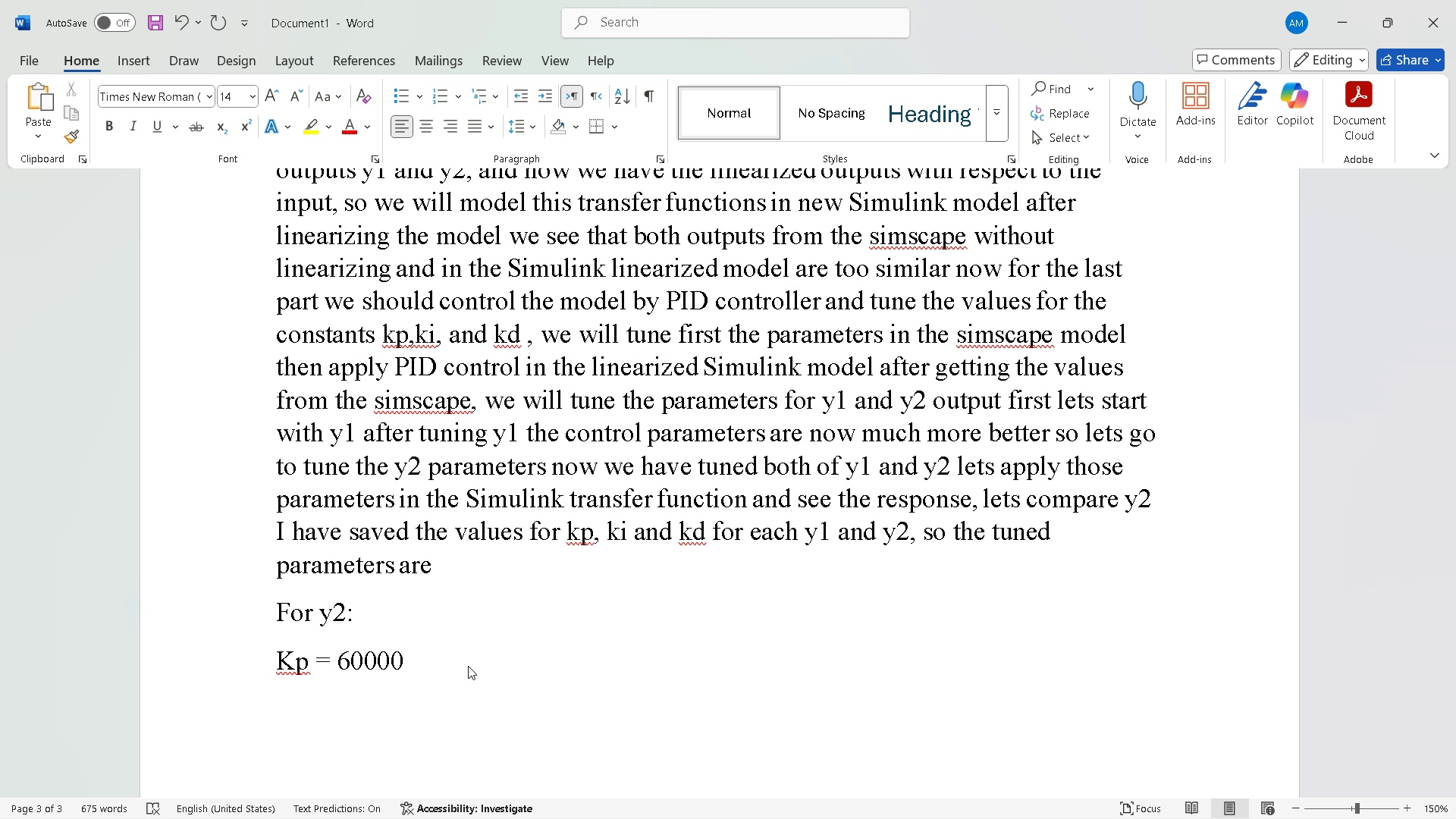 
type(ki= 171000)
 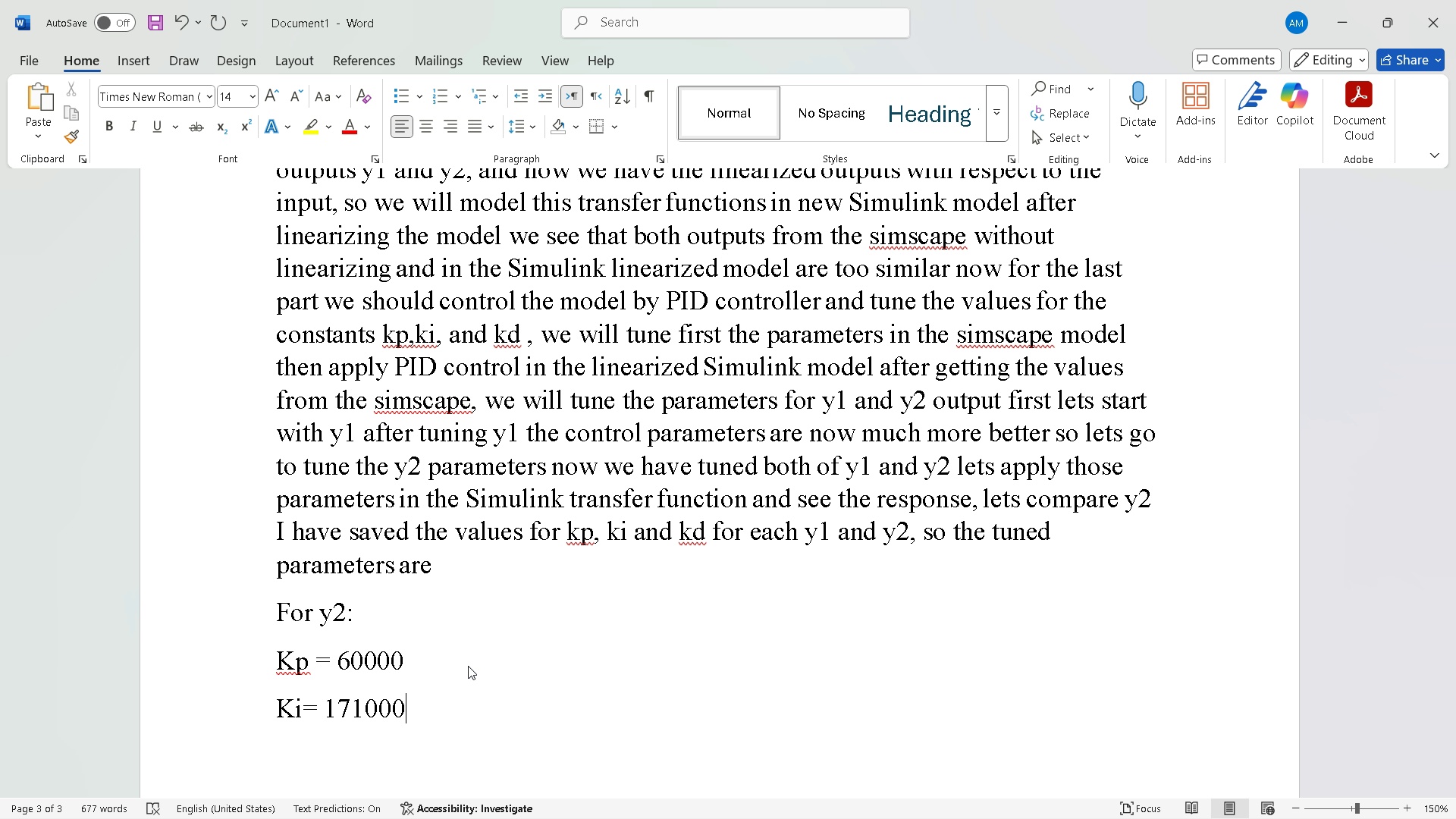 
key(Enter)
 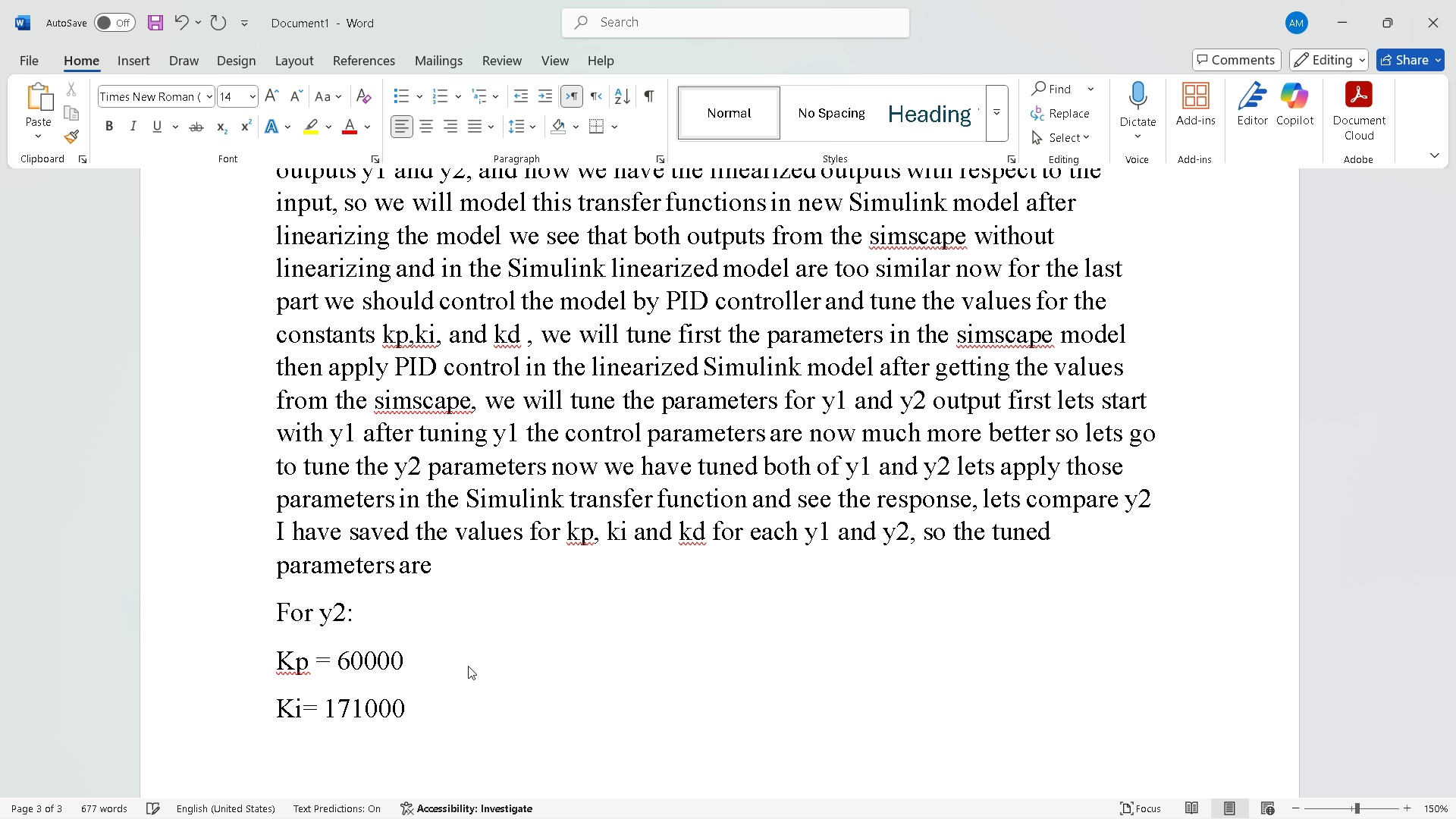 
type(kd=2000)
 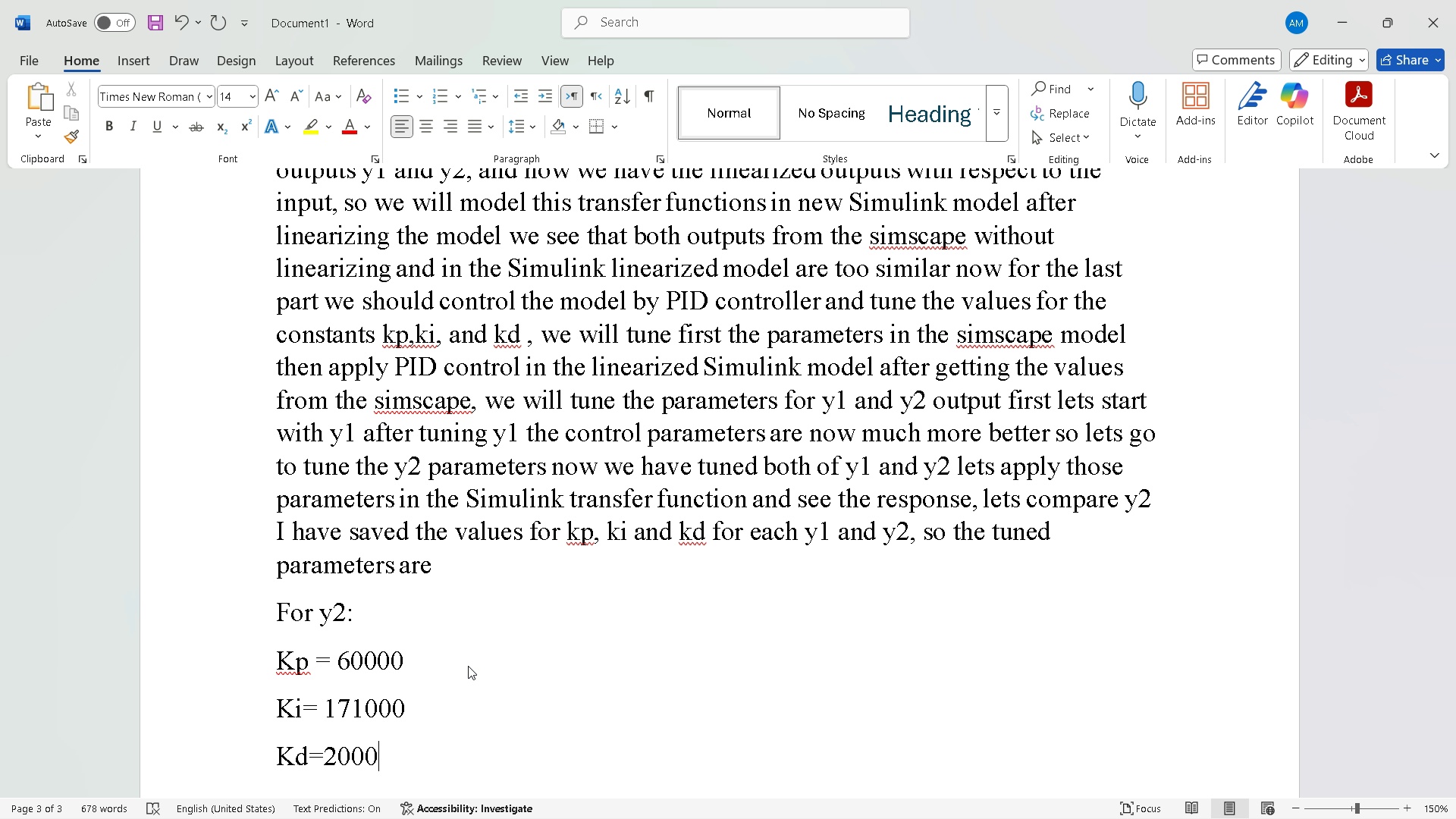 
key(Enter)
 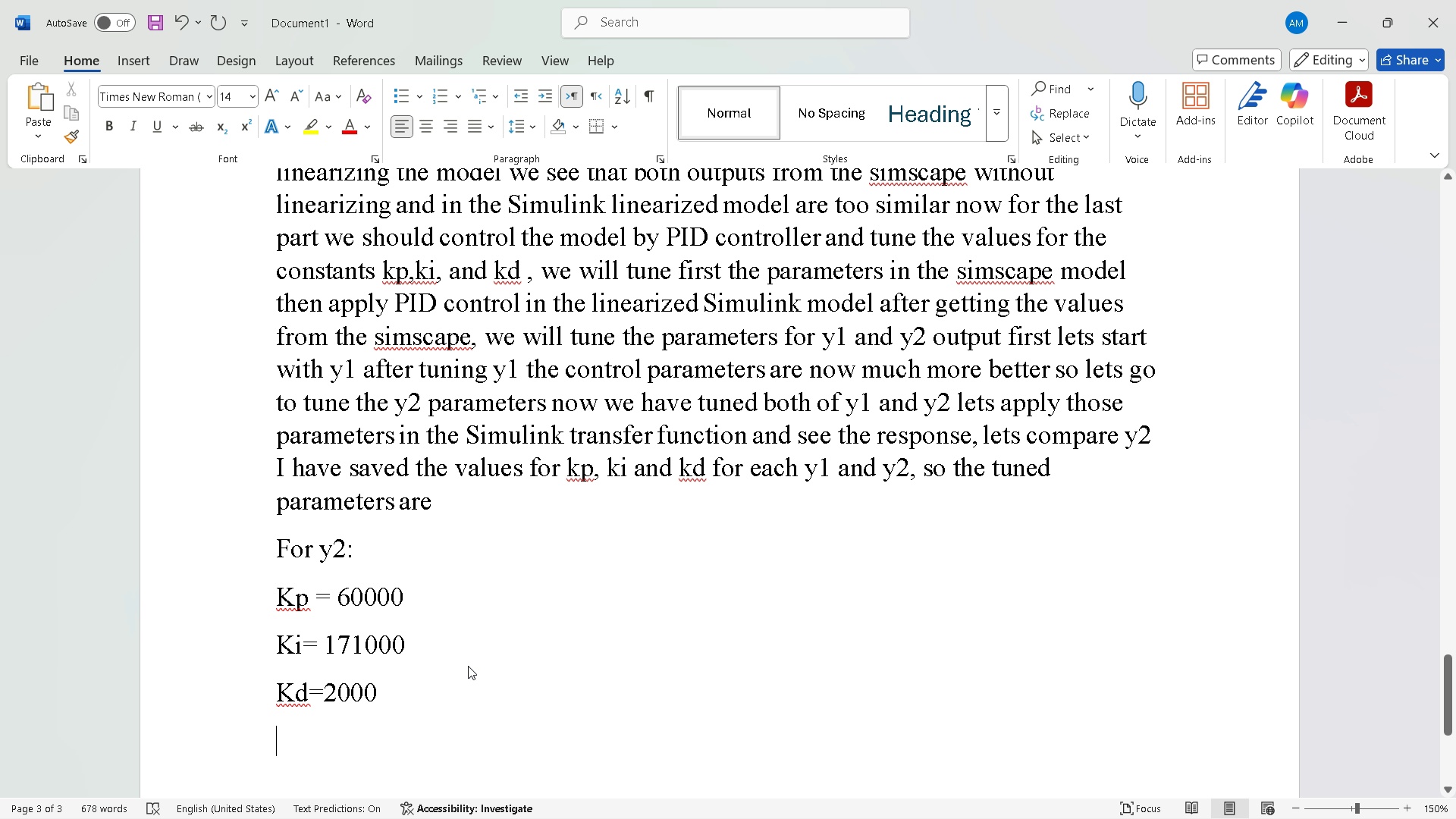 
type(for y1 lets tune th e)
key(Backspace)
key(Backspace)
type(e parameters again as the paramt)
key(Backspace)
type(eter values are lost)
 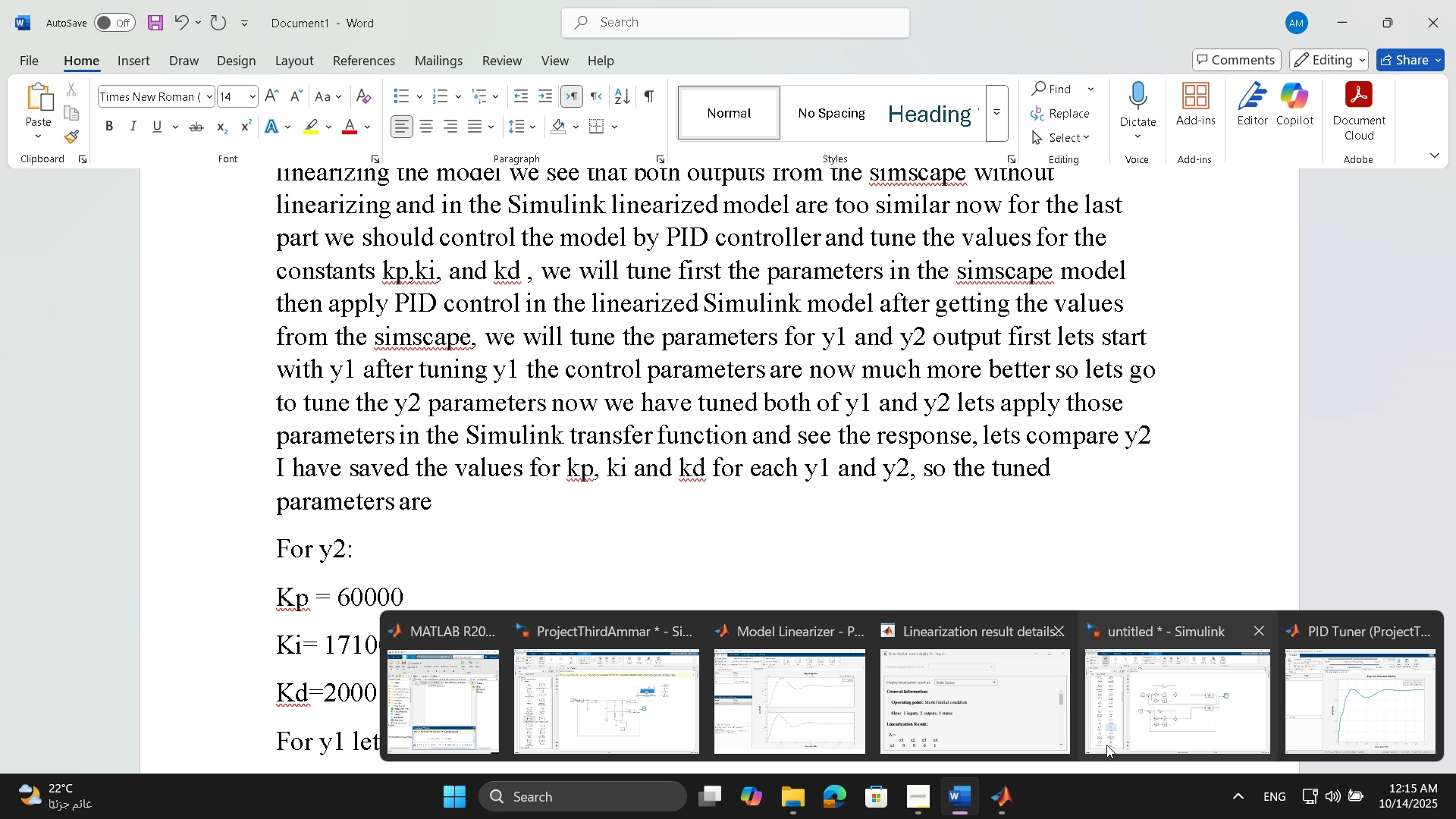 
left_click([1179, 716])
 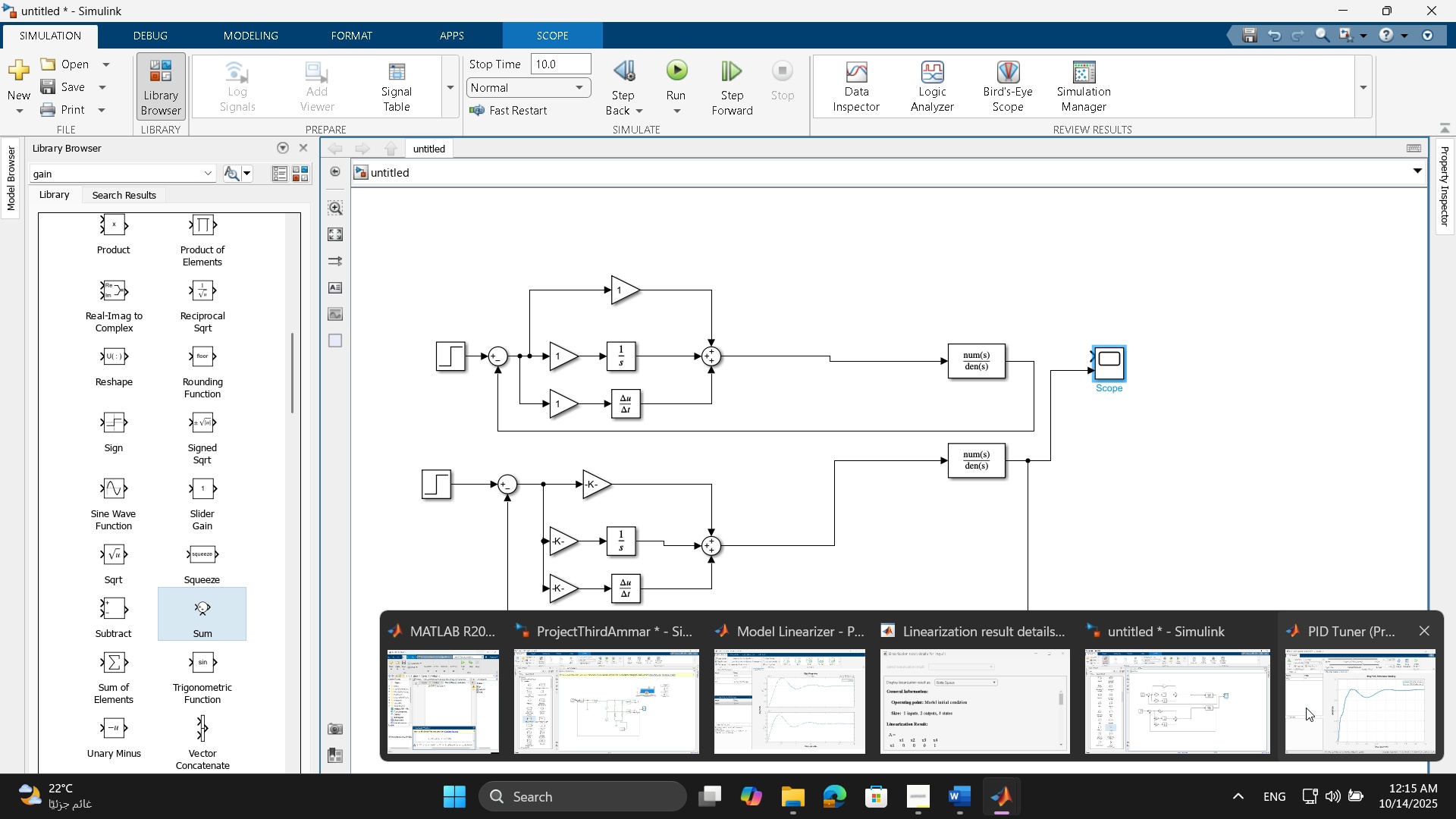 
wait(9.72)
 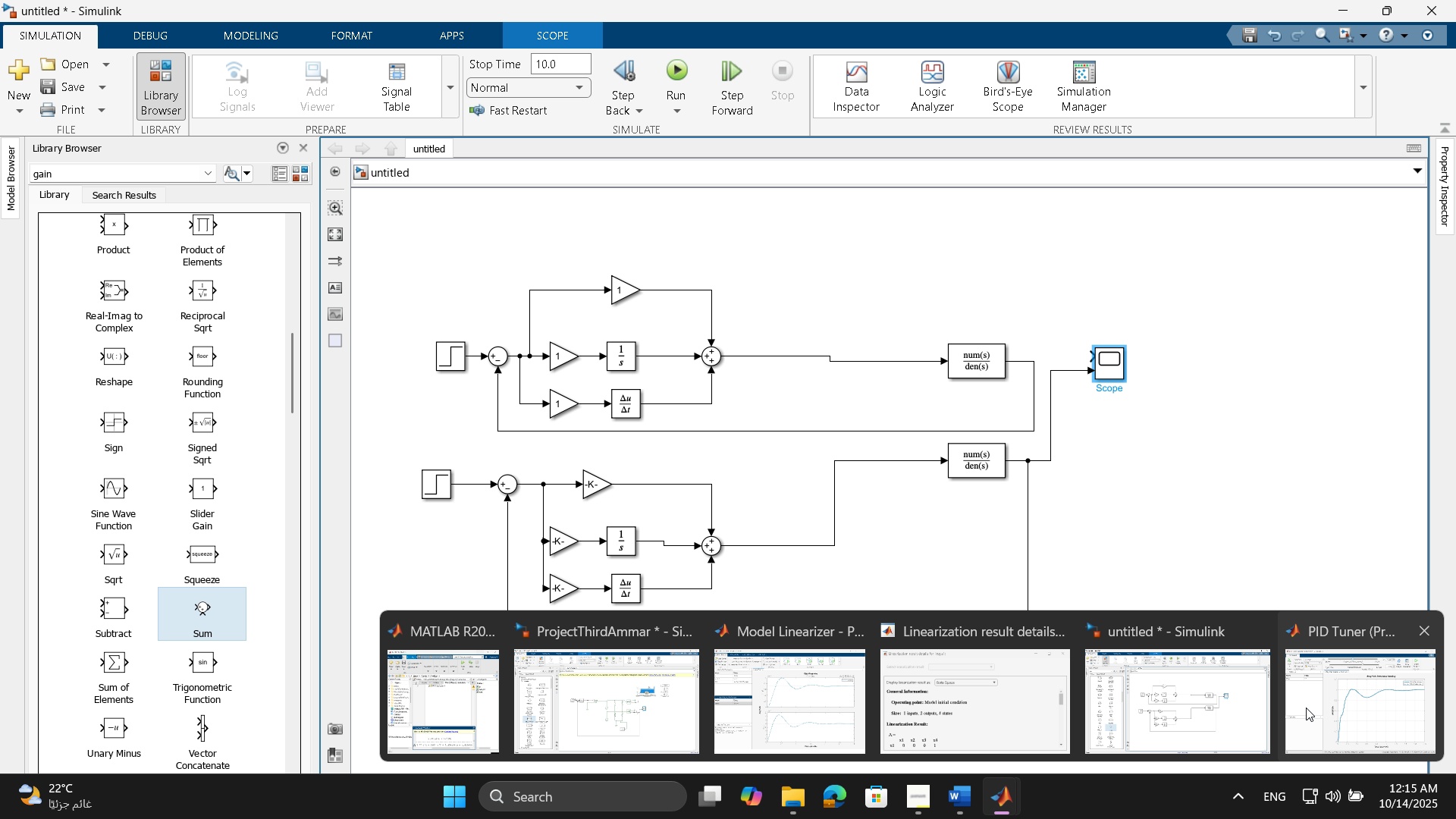 
left_click([633, 714])
 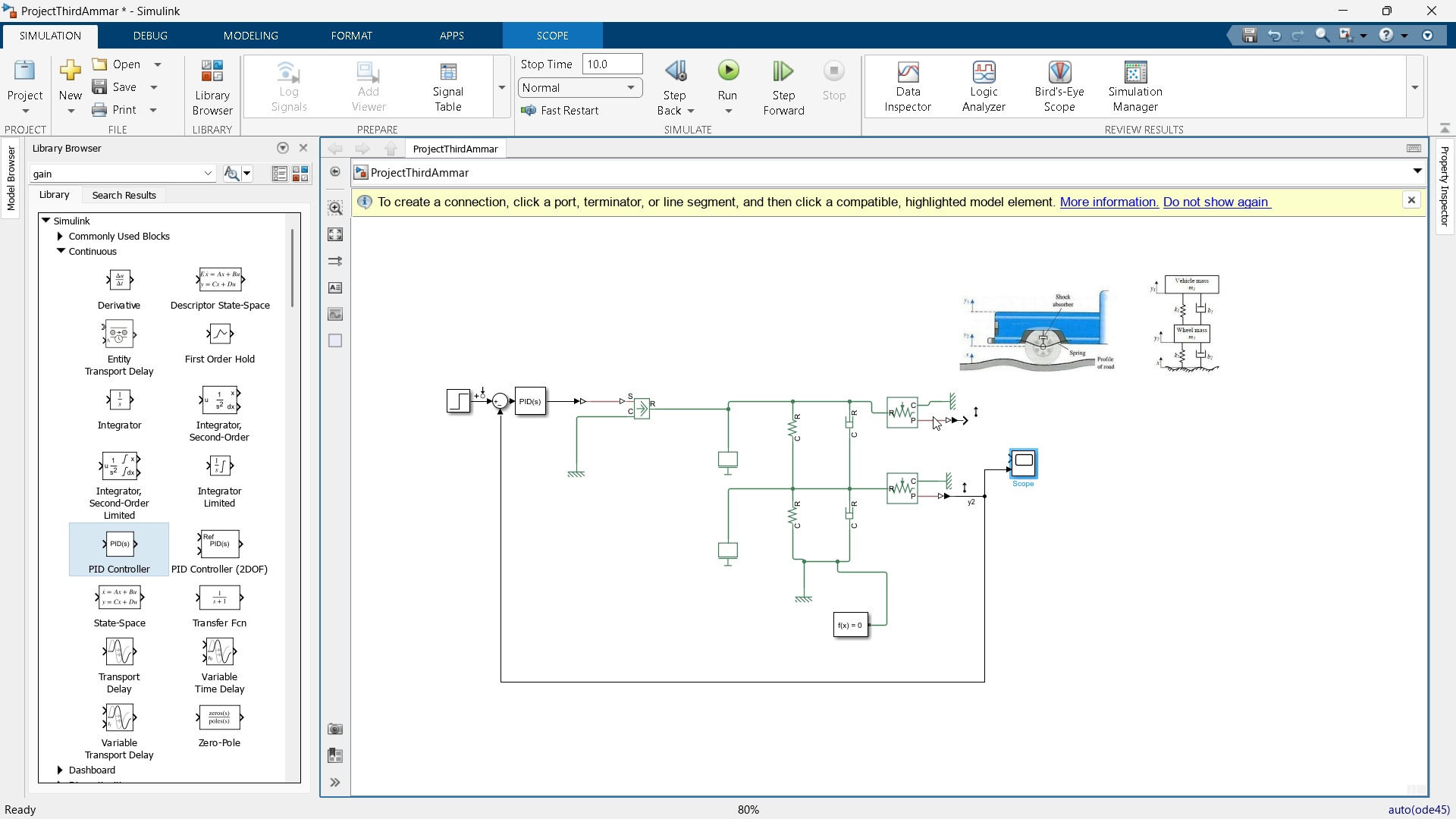 
wait(6.27)
 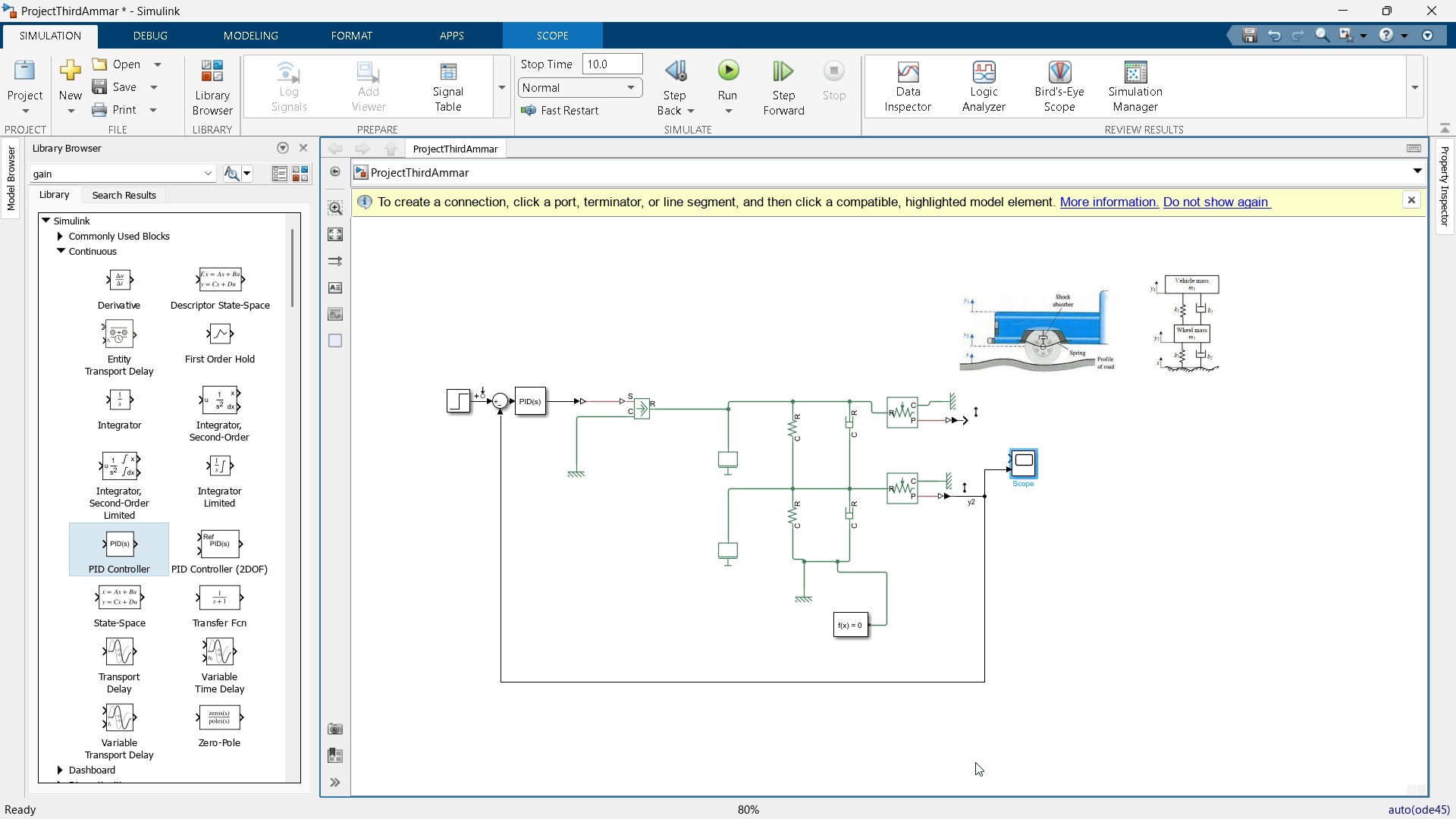 
scroll: coordinate [924, 406], scroll_direction: up, amount: 3.0
 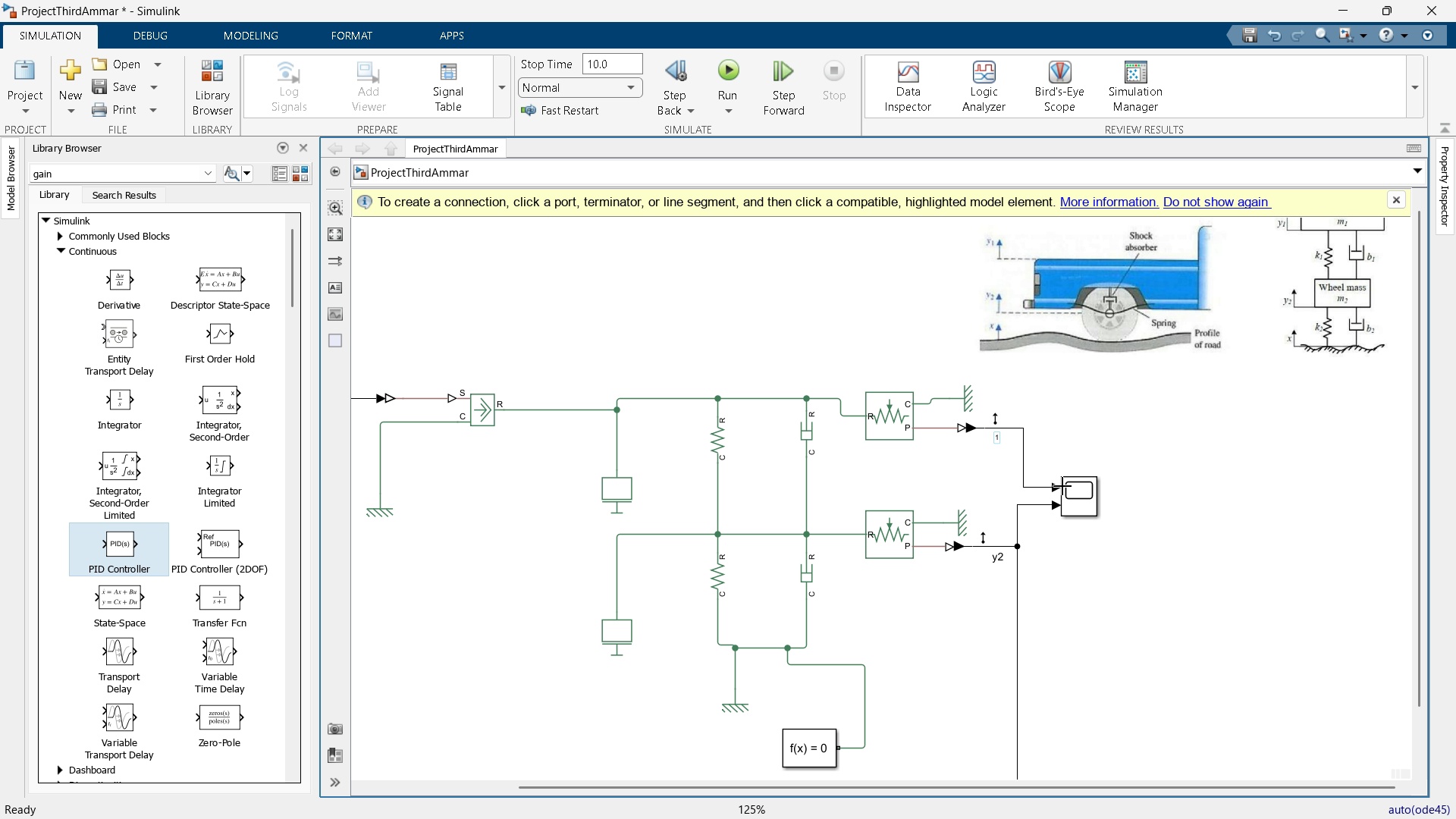 
scroll: coordinate [828, 461], scroll_direction: down, amount: 2.0
 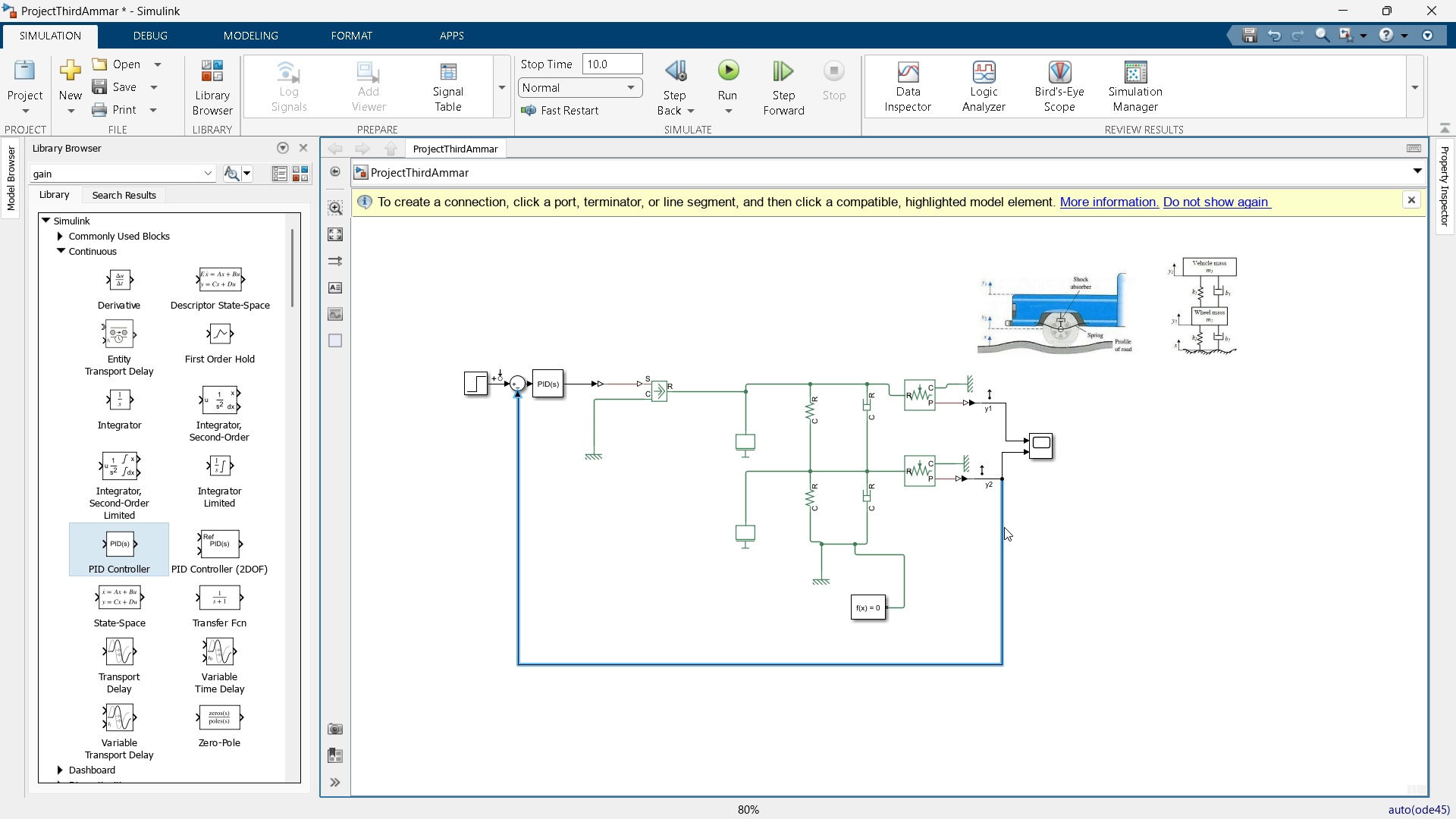 
wait(5.22)
 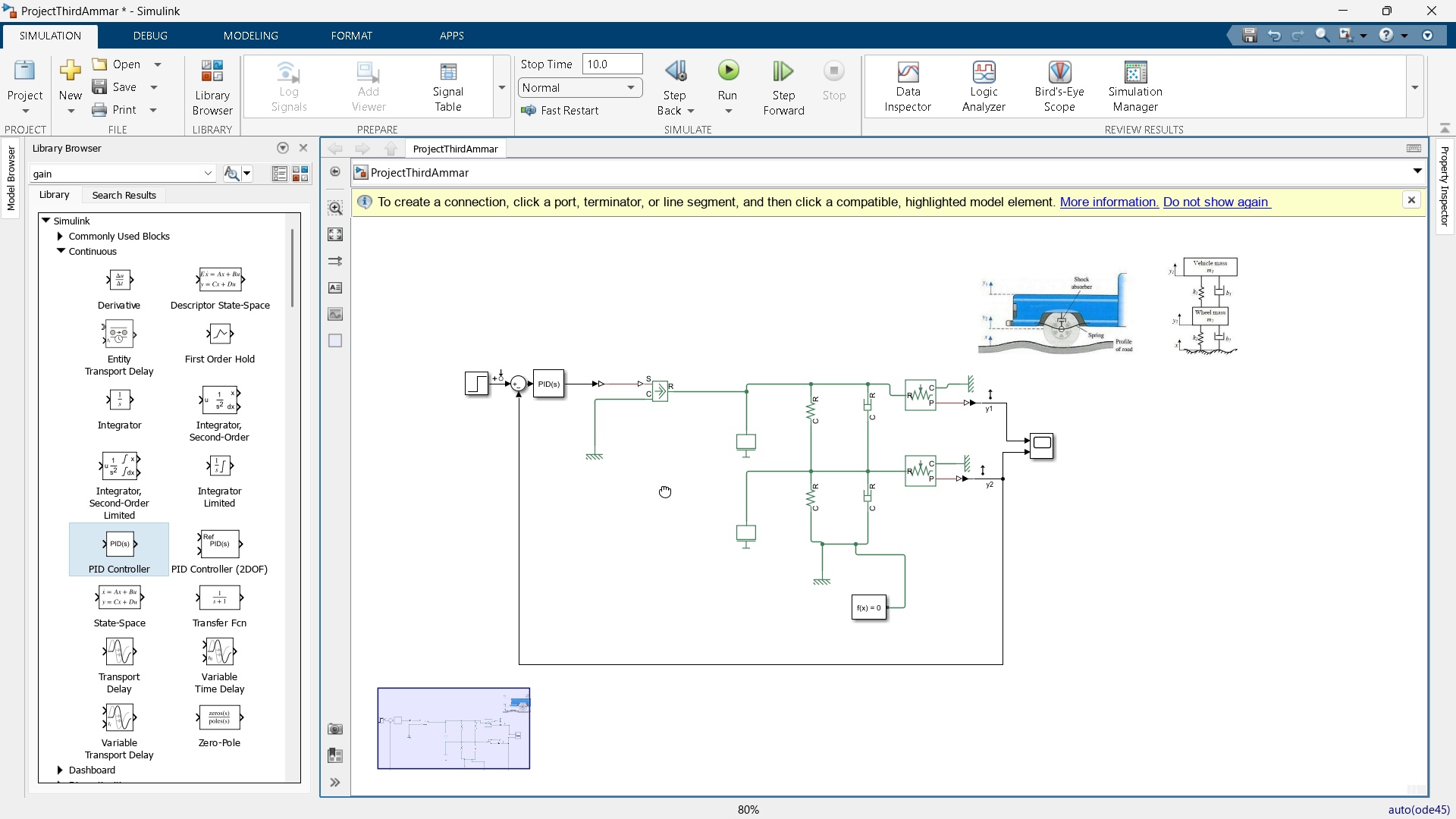 
key(Delete)
 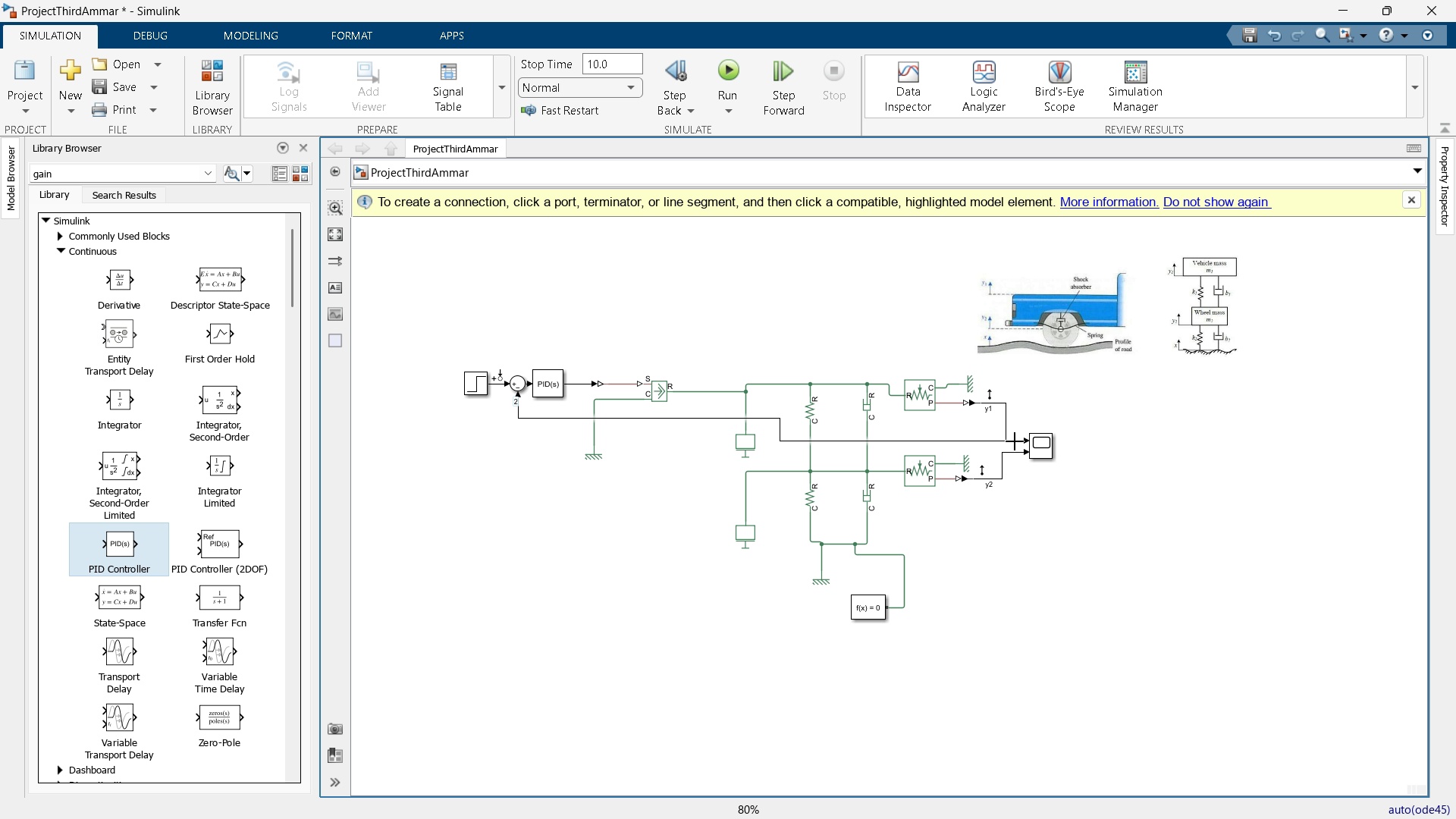 
wait(6.49)
 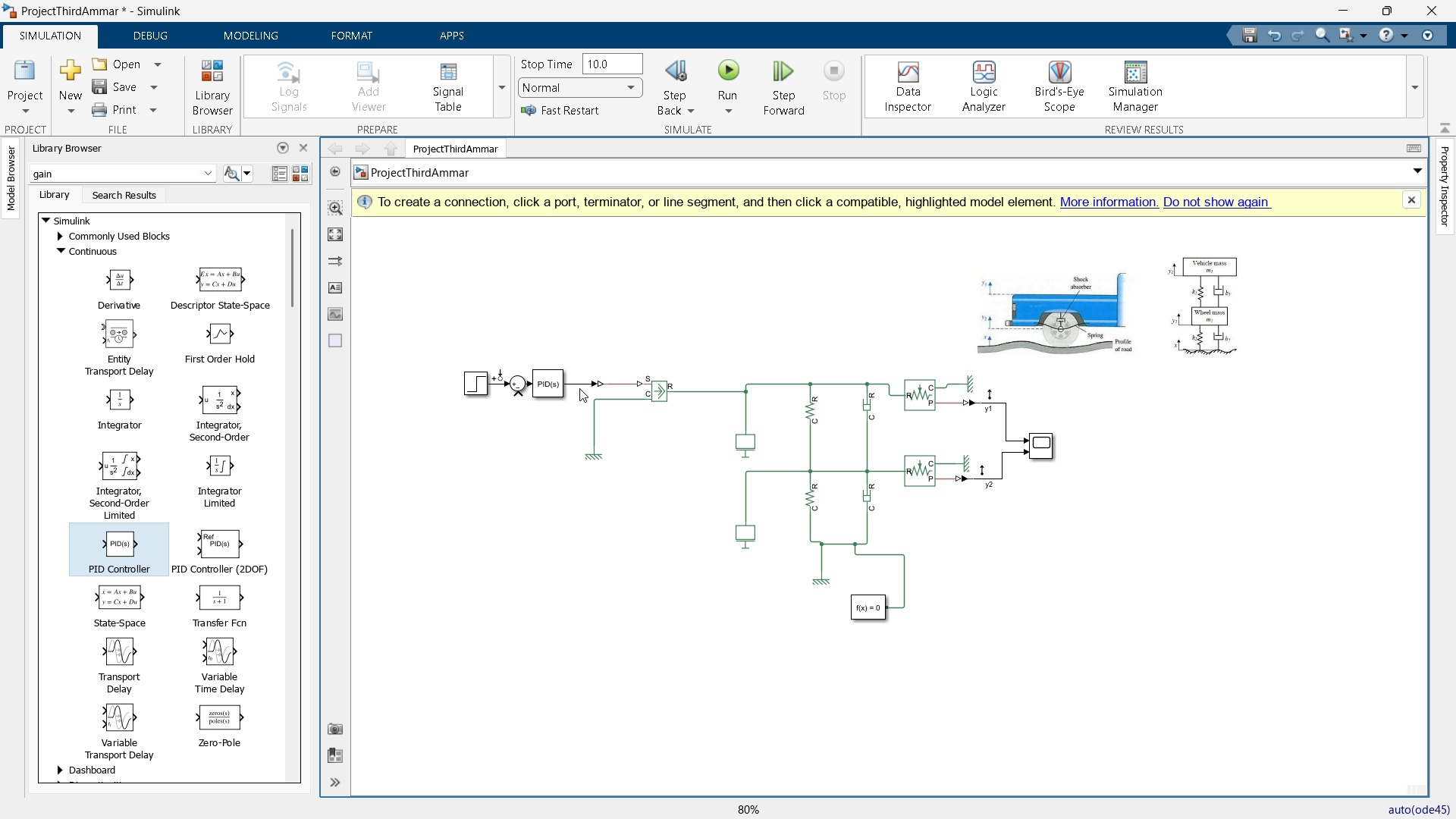 
left_click_drag(start_coordinate=[940, 438], to_coordinate=[946, 683])
 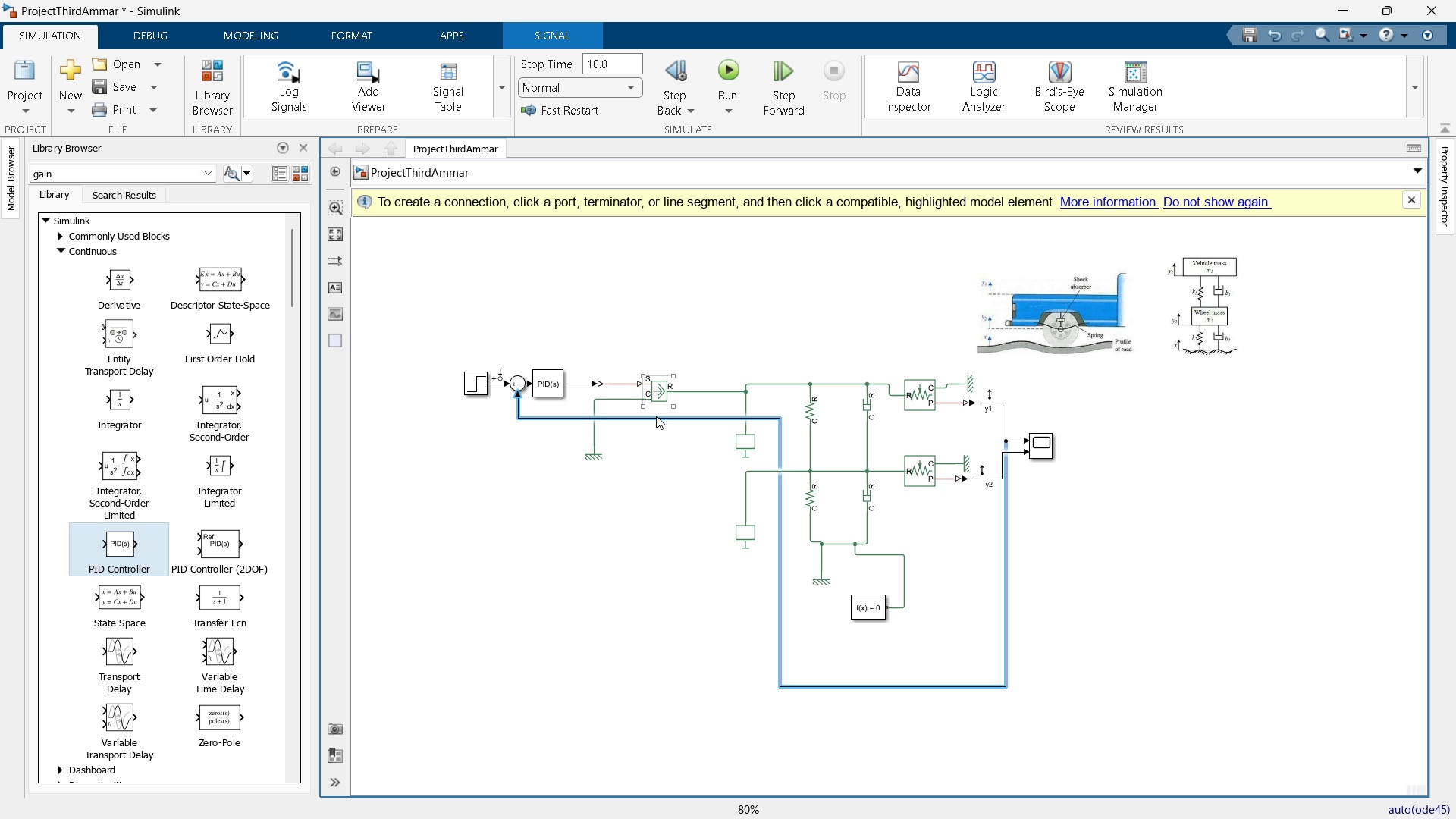 
left_click_drag(start_coordinate=[657, 418], to_coordinate=[670, 679])
 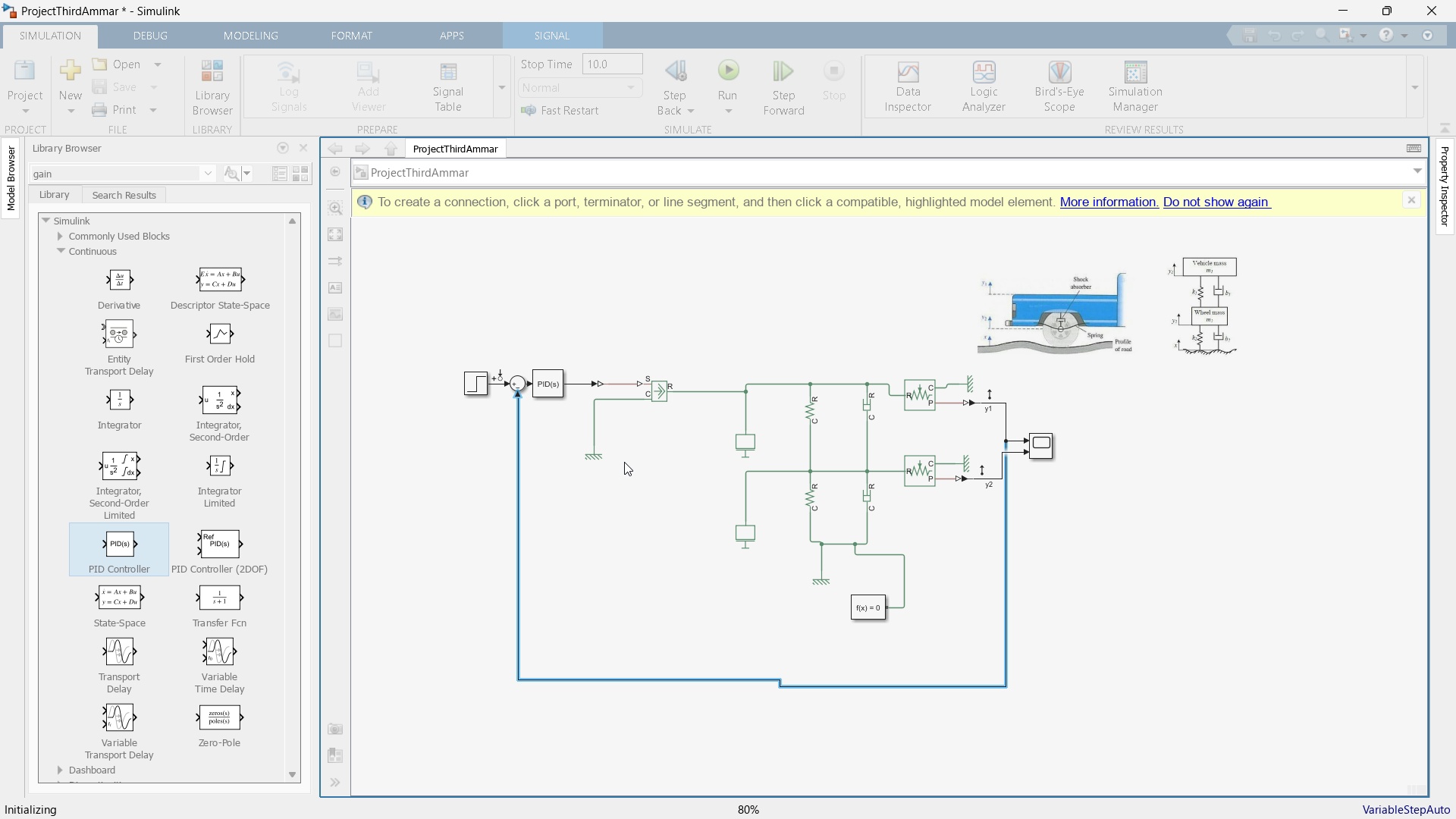 
wait(5.26)
 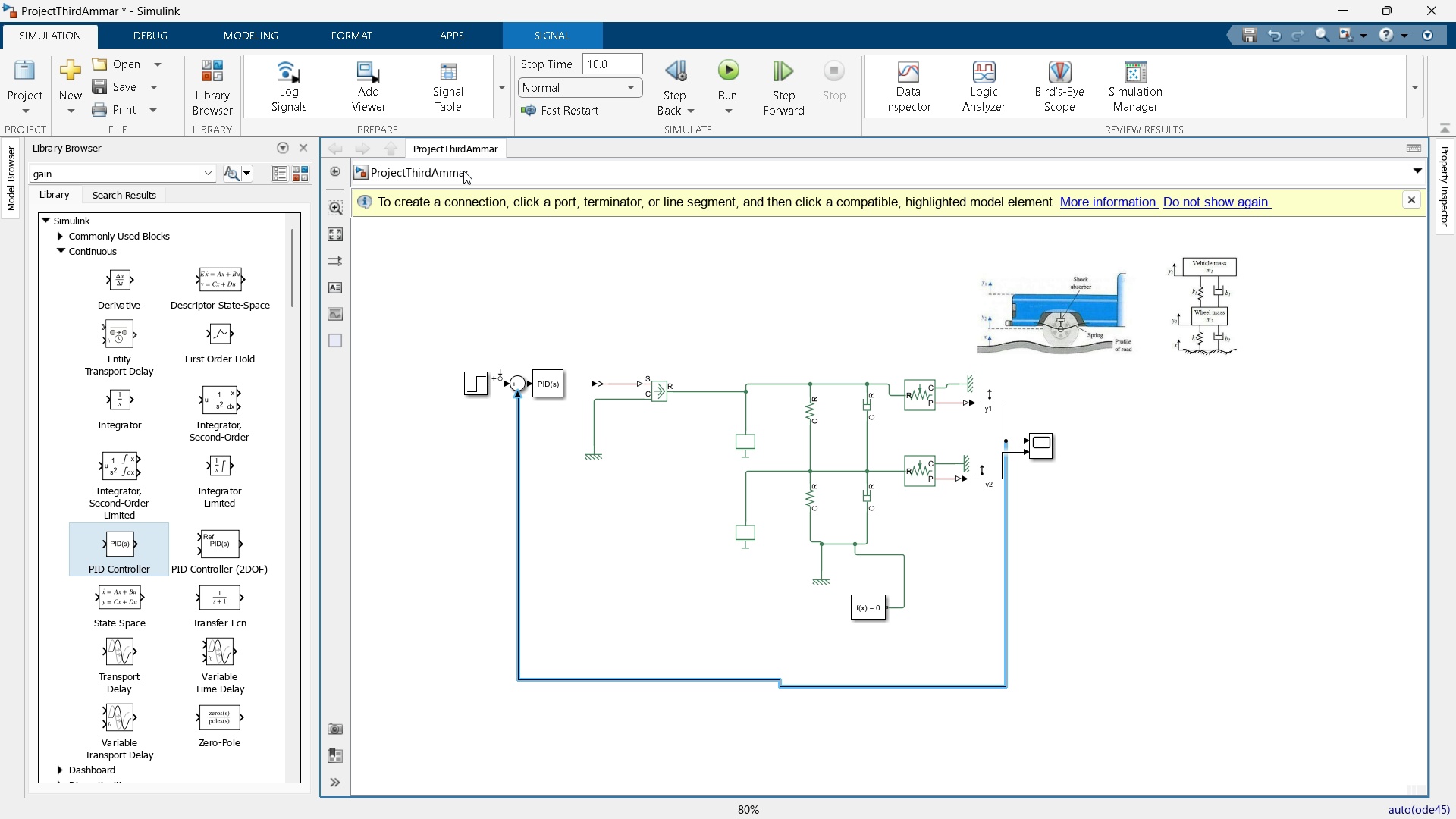 
double_click([544, 384])
 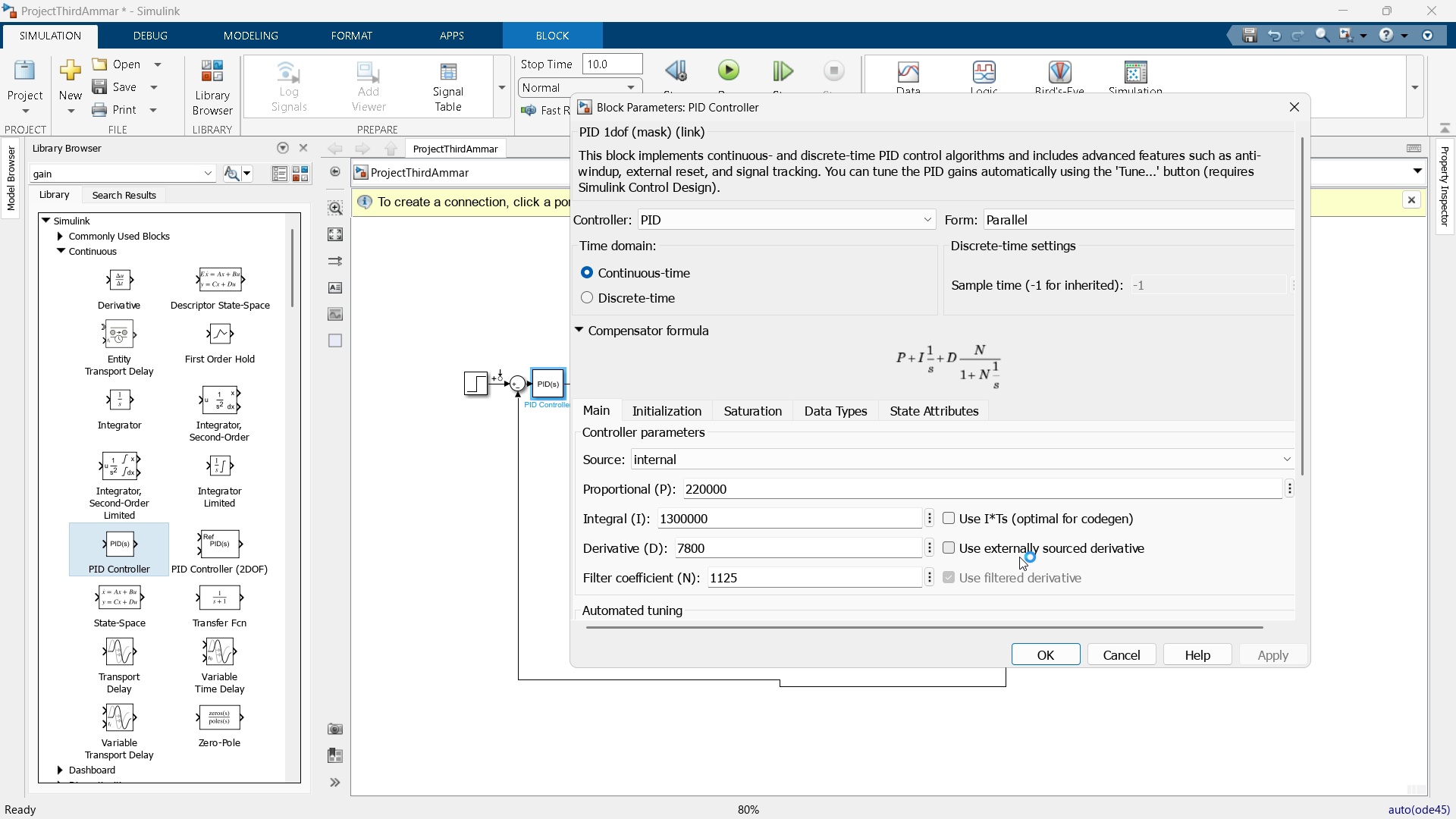 
scroll: coordinate [1180, 527], scroll_direction: down, amount: 3.0
 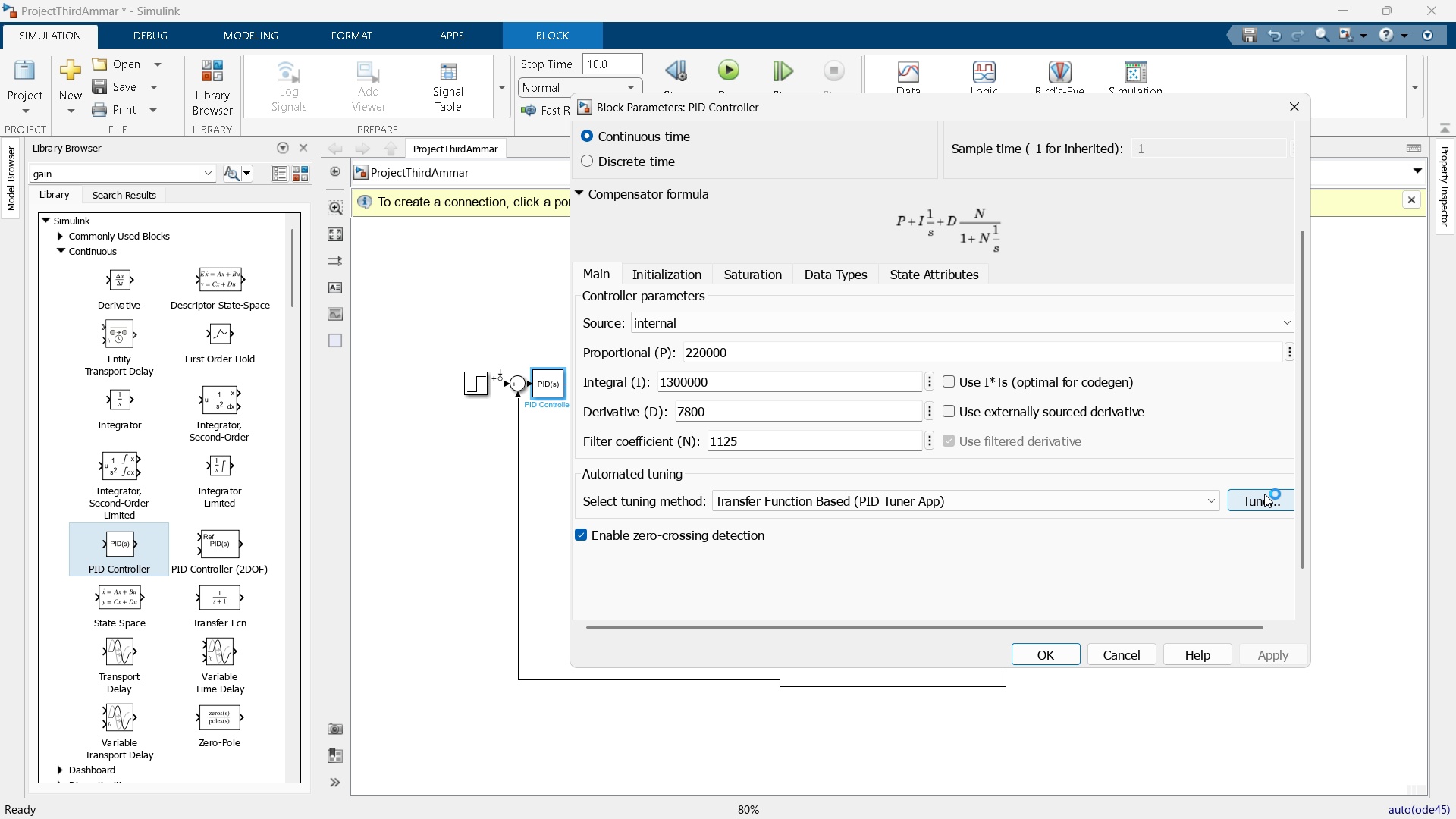 
left_click([1264, 493])
 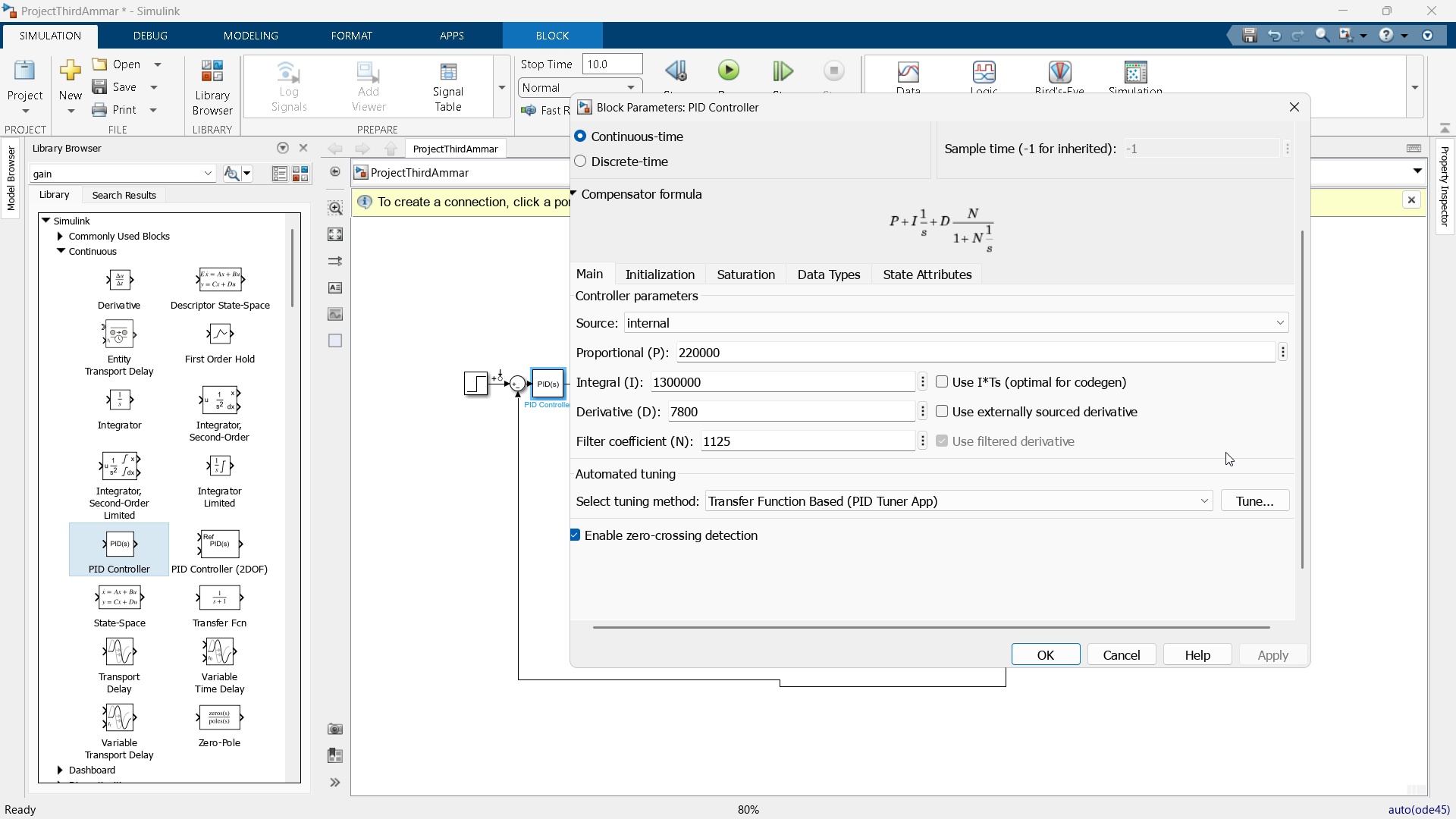 
wait(5.98)
 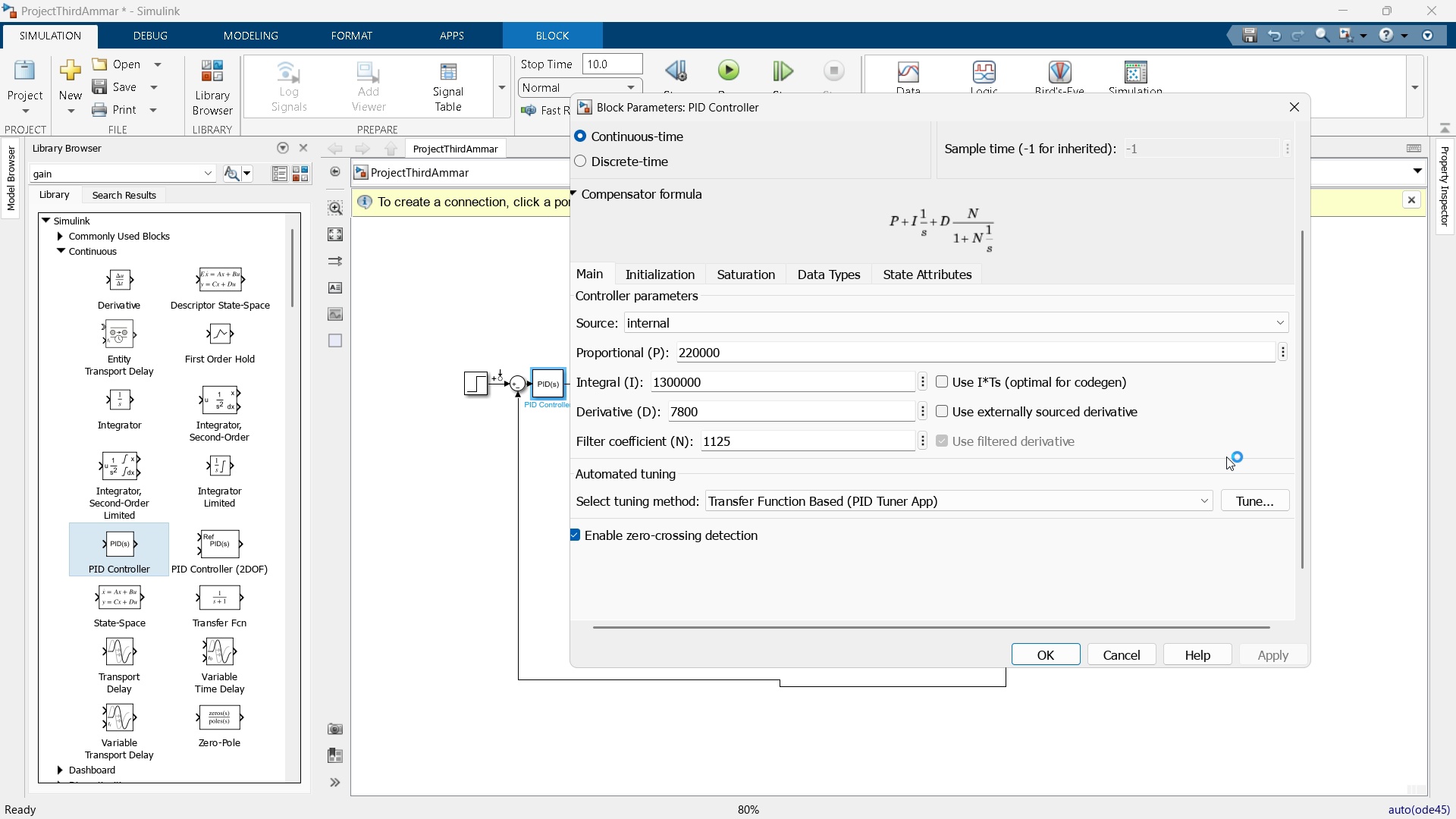 
left_click([1236, 498])
 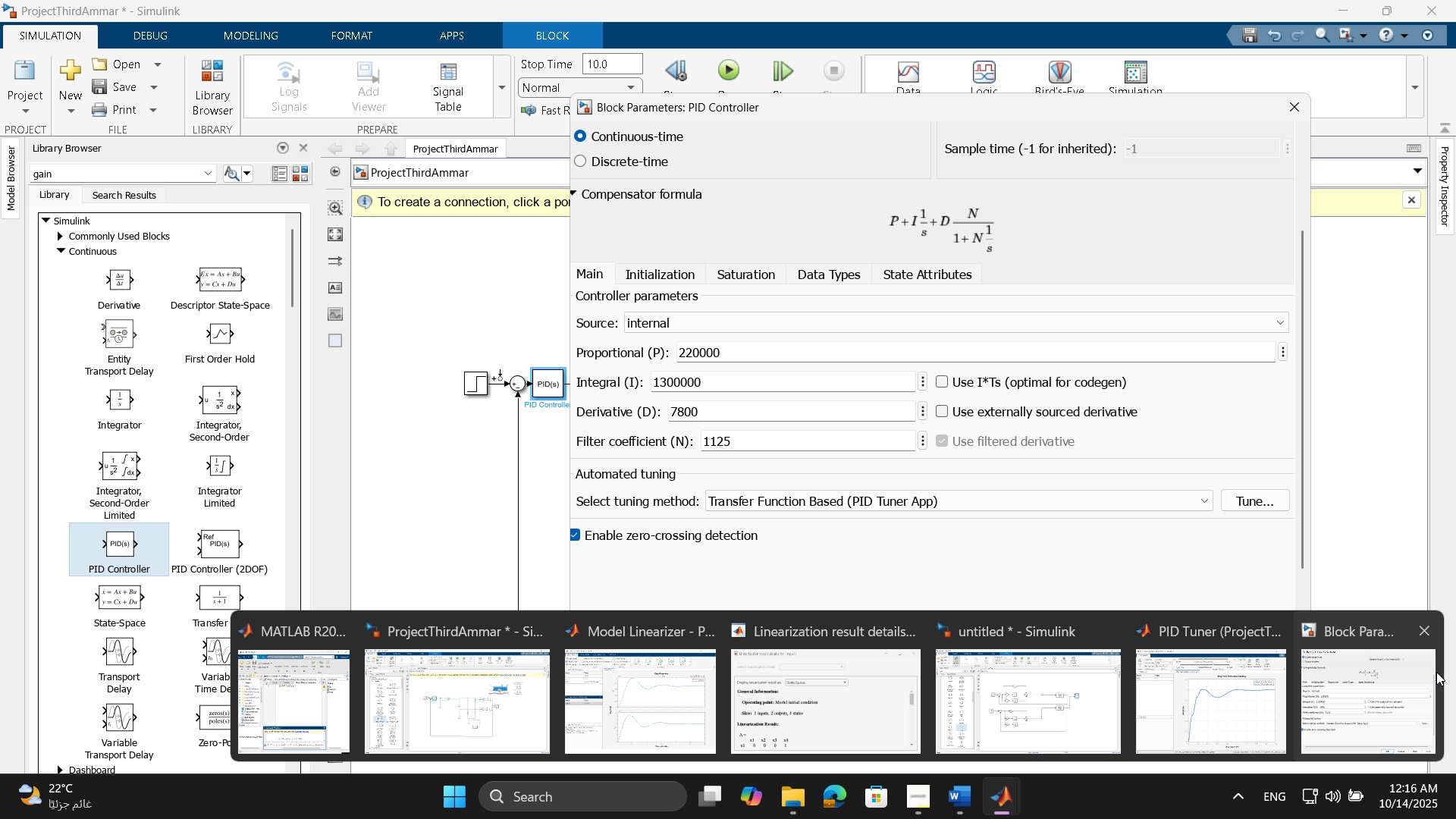 
left_click([1264, 688])
 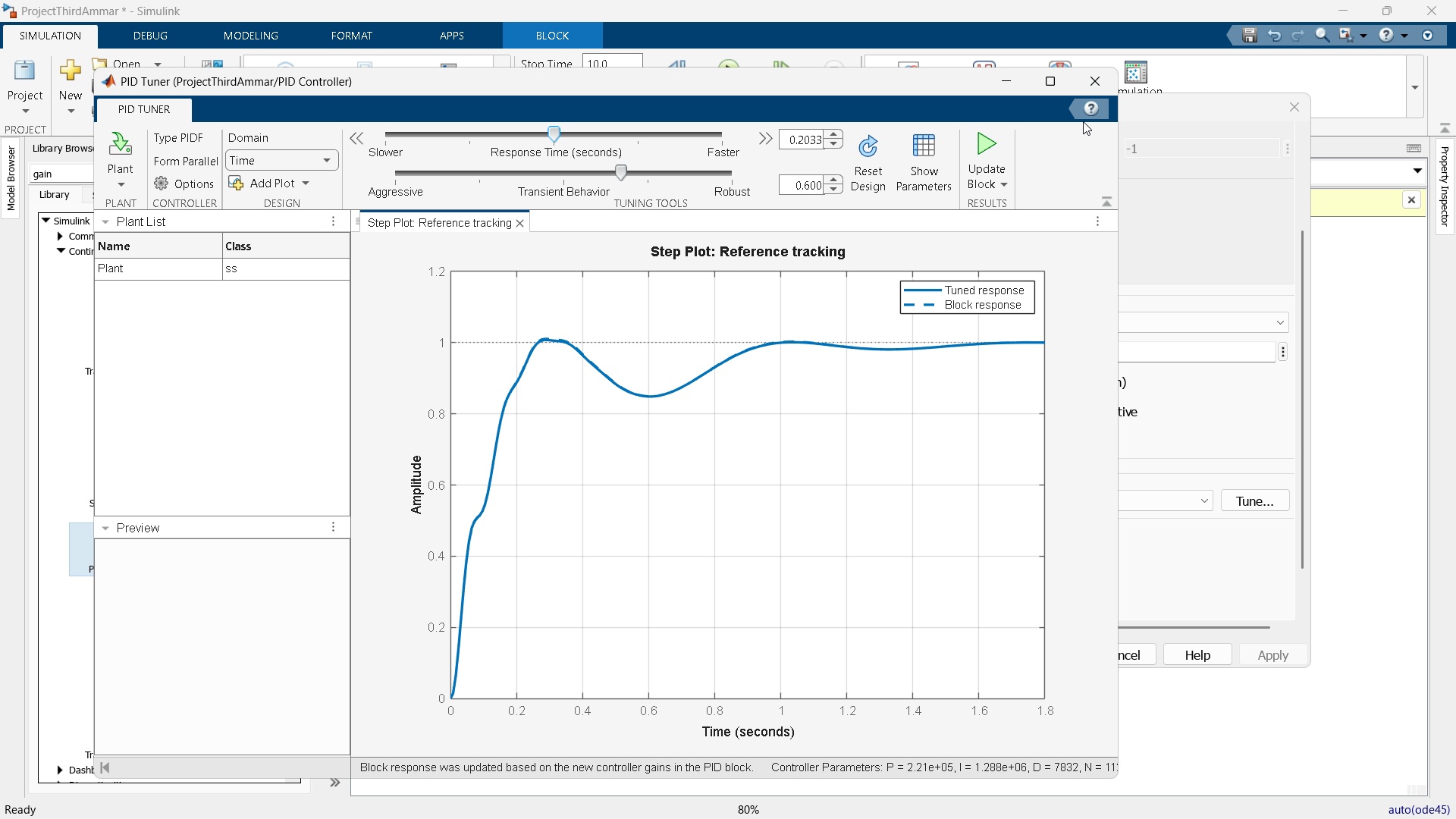 
left_click([1099, 84])
 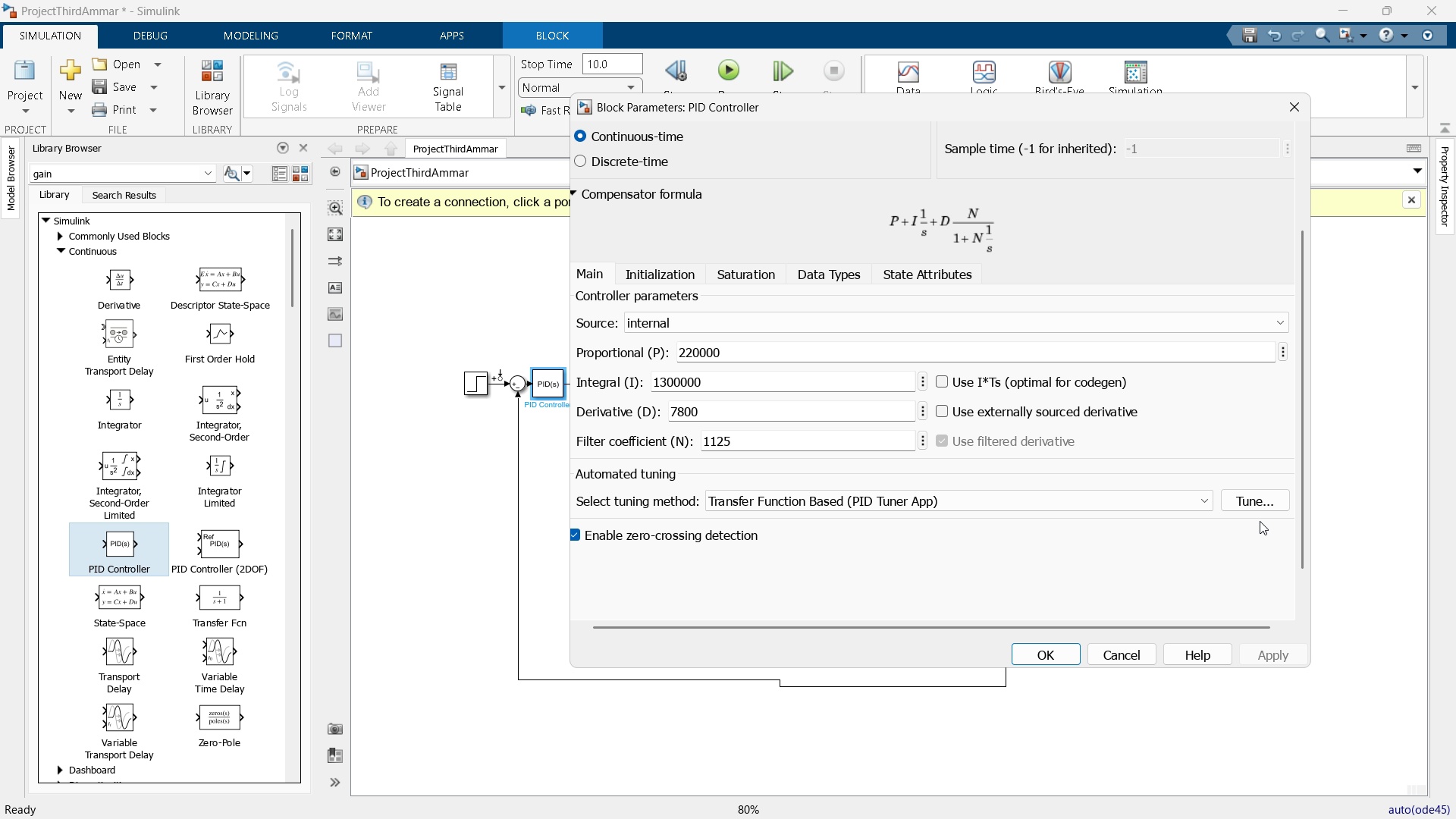 
left_click([1259, 504])
 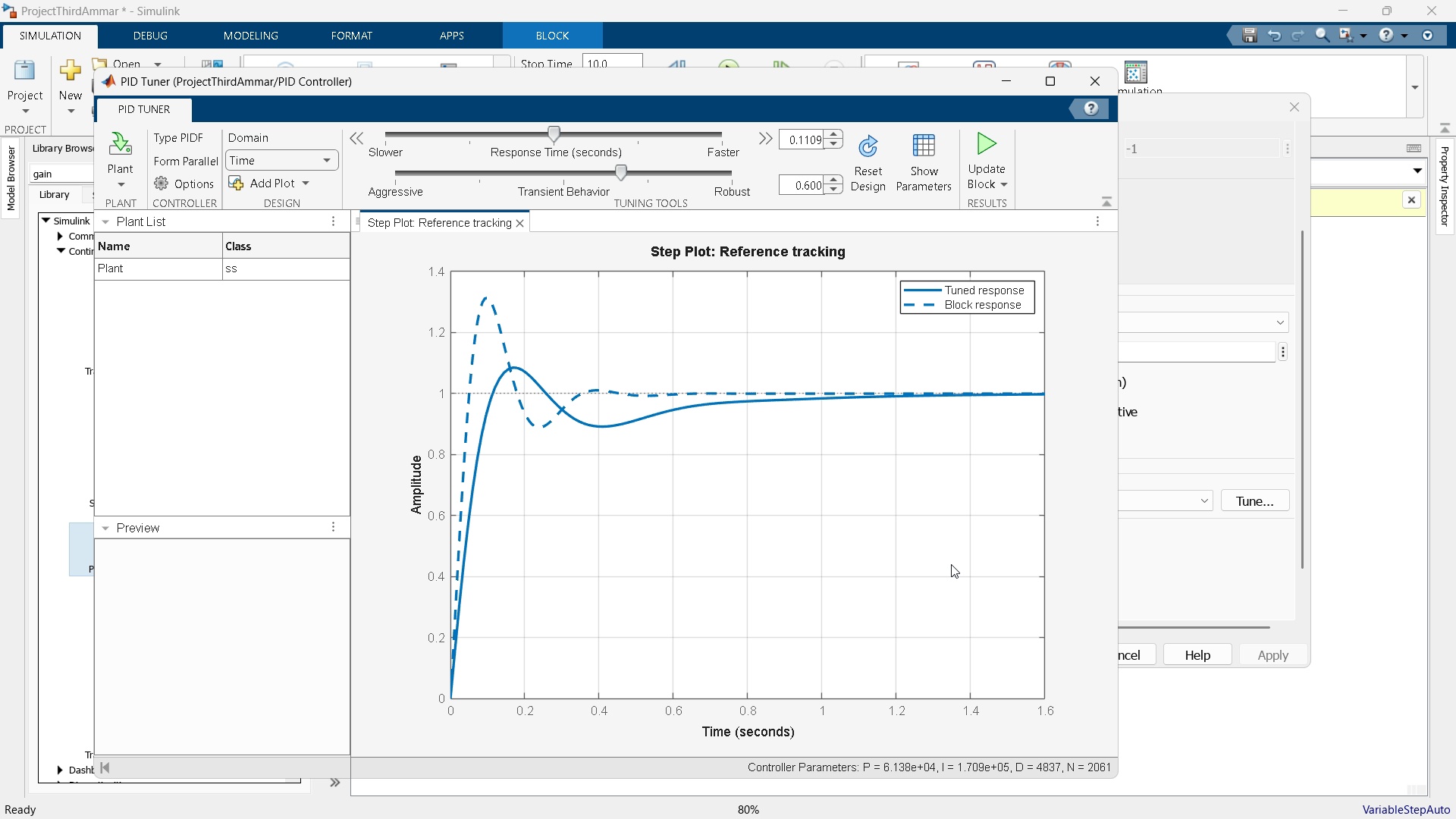 
wait(17.93)
 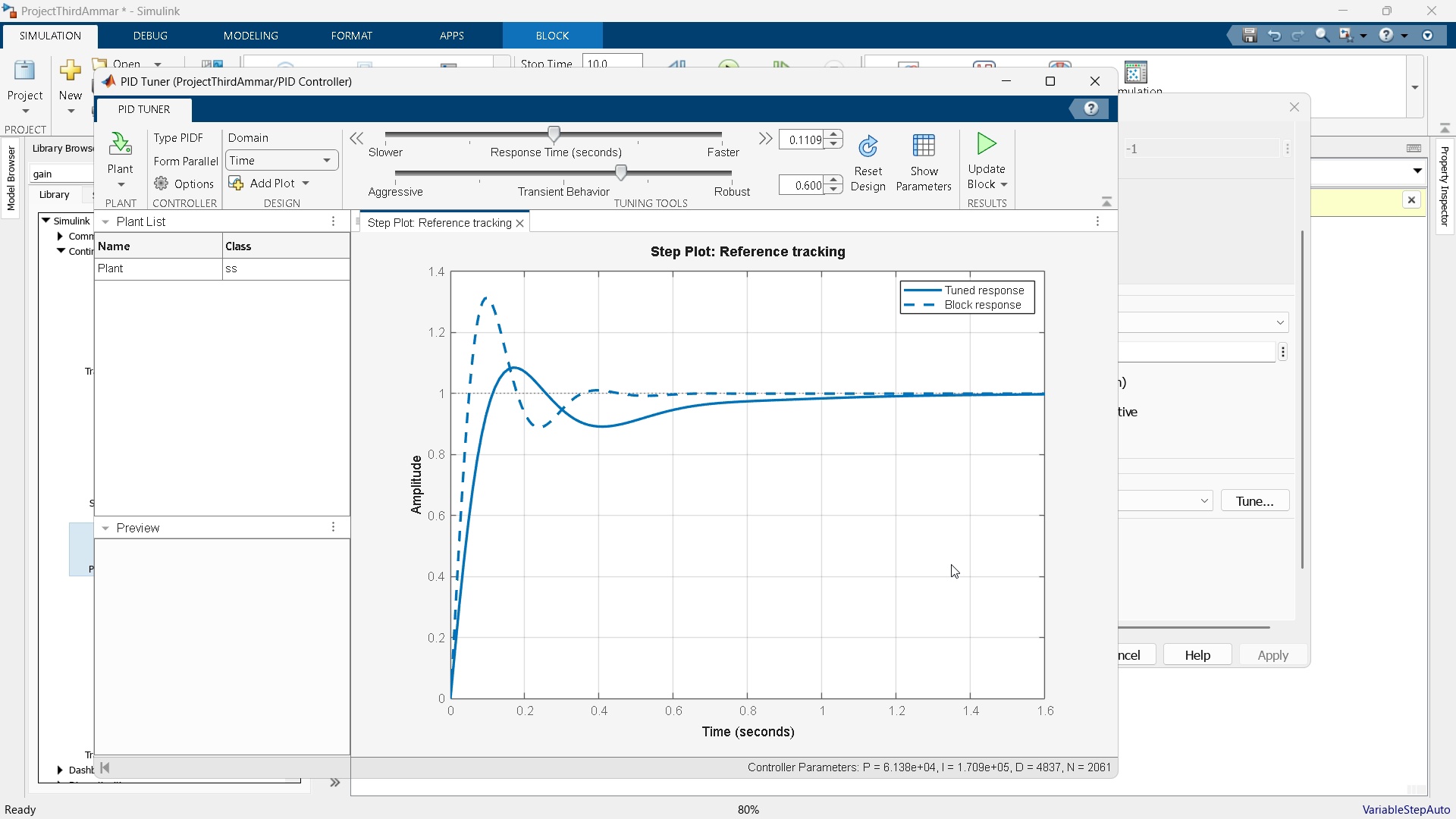 
left_click([1011, 86])
 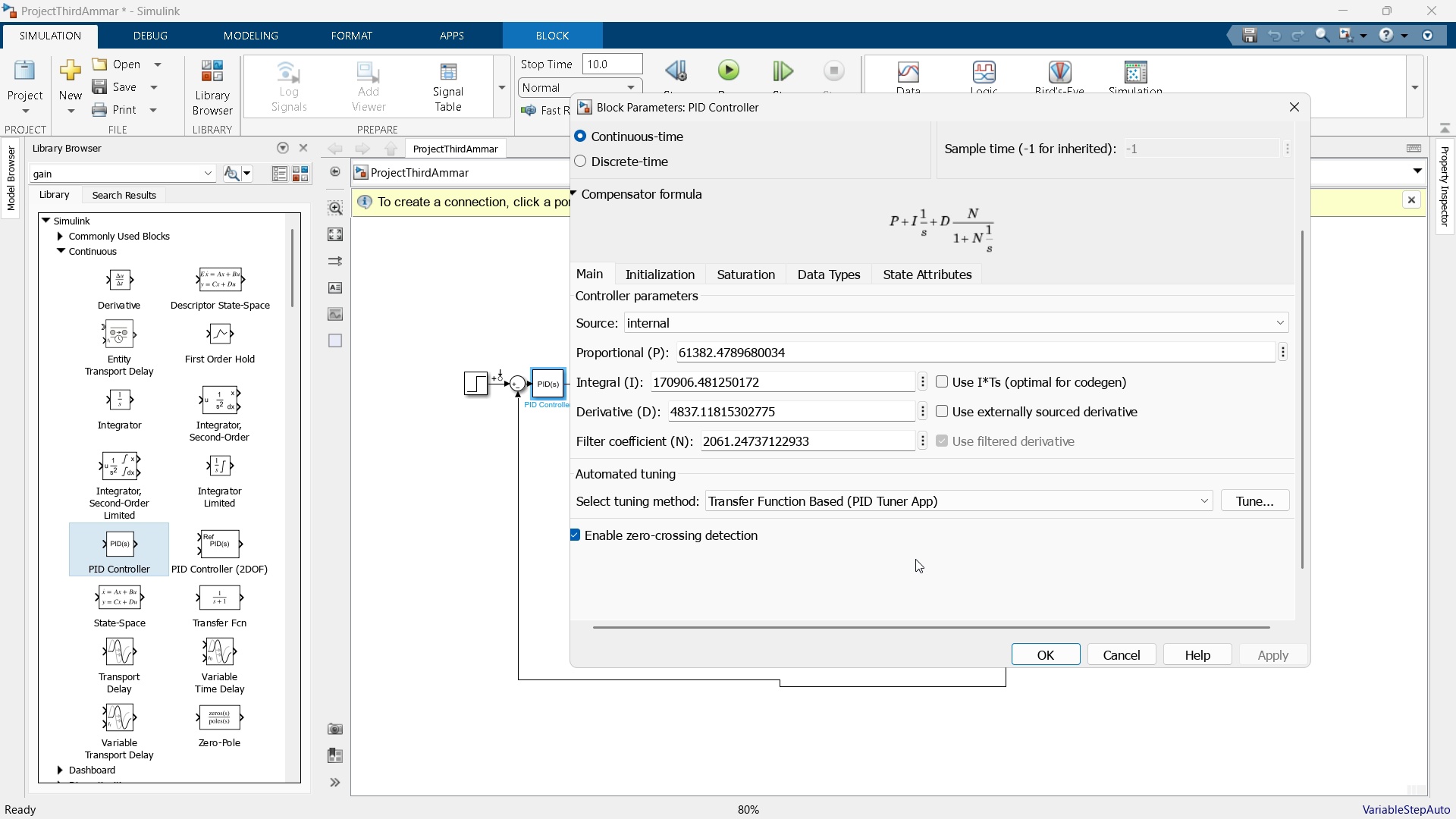 
wait(9.13)
 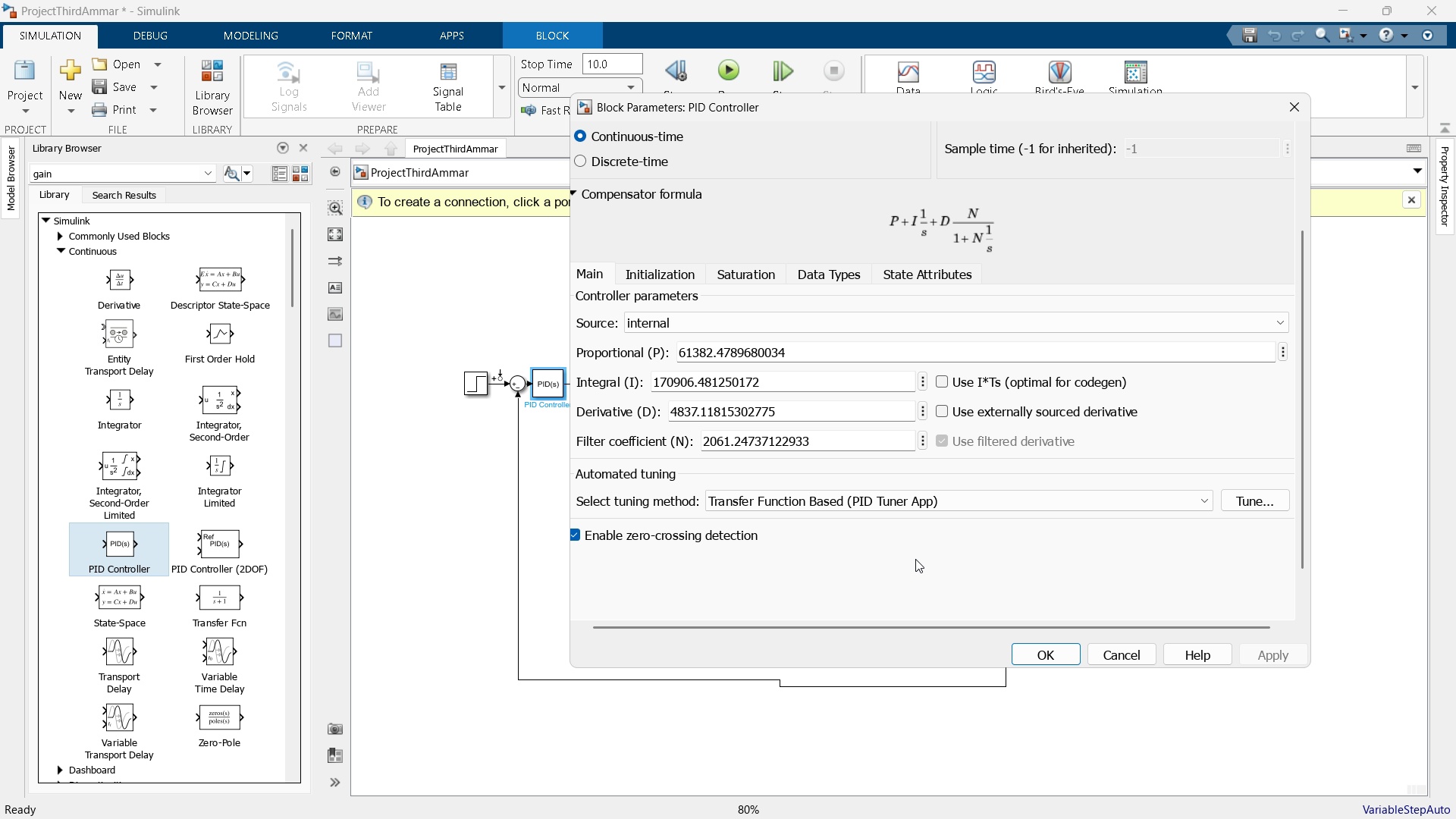 
left_click([857, 352])
 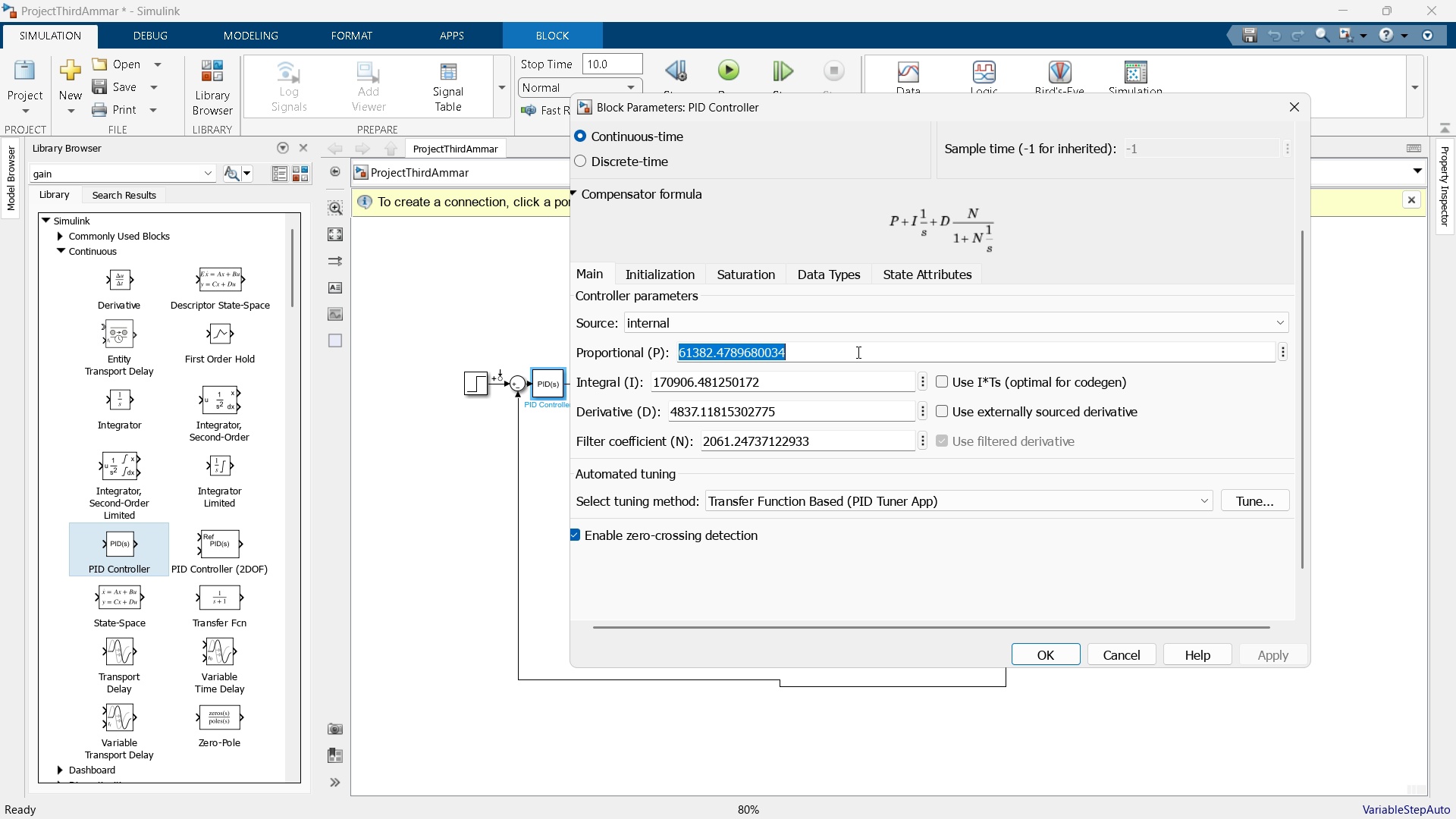 
key(Numpad6)
 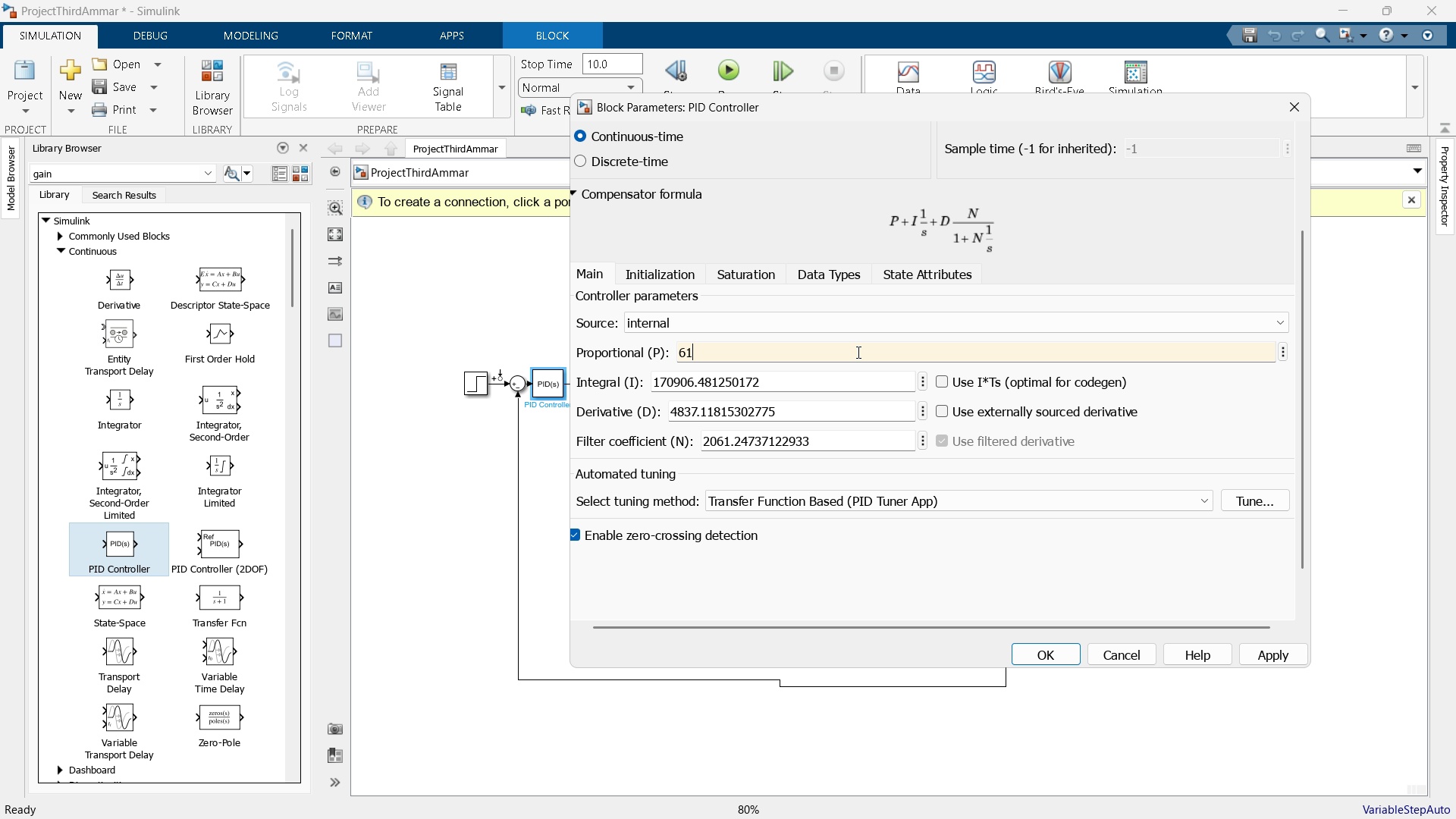 
key(Numpad1)
 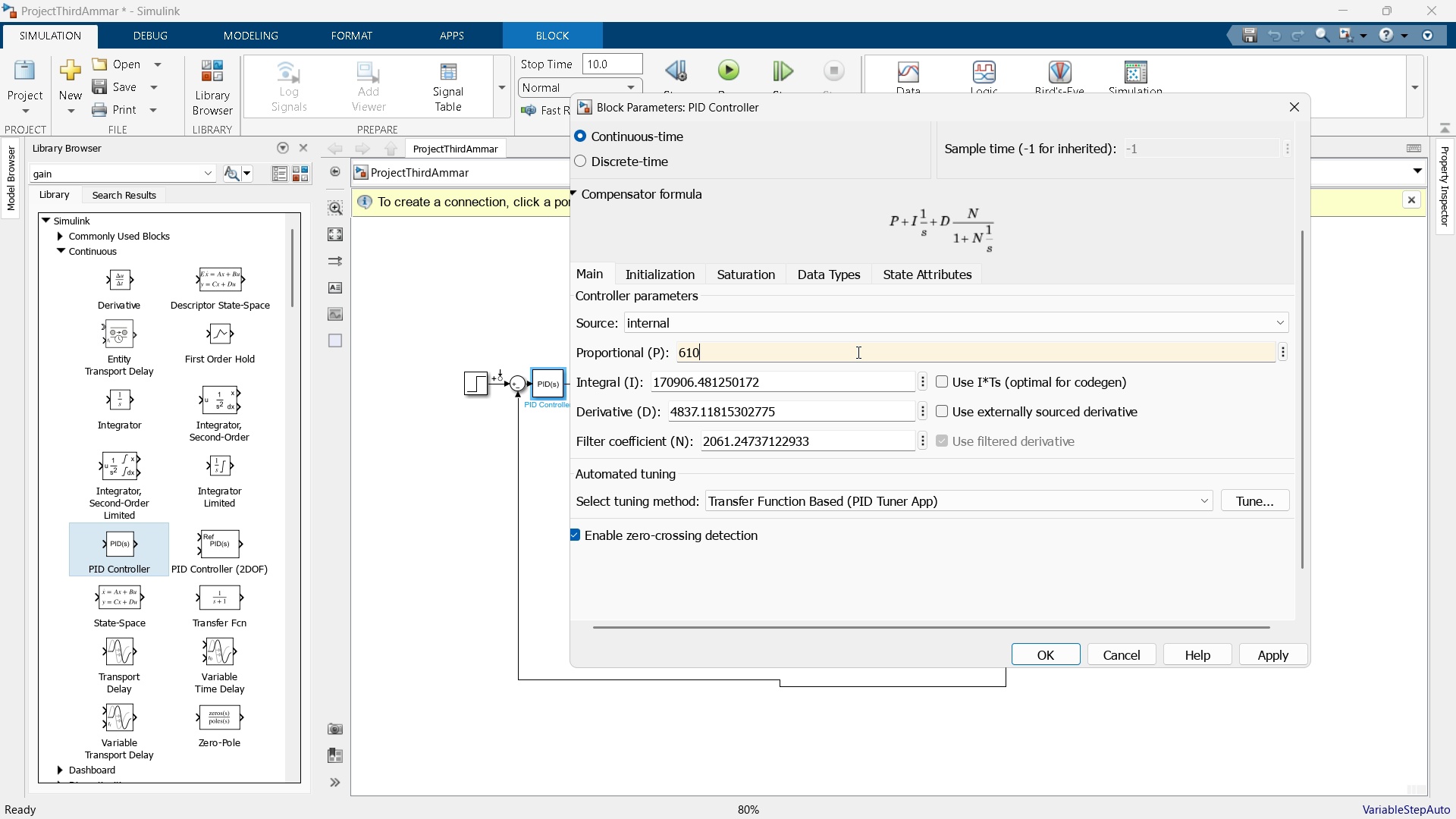 
key(Numpad0)
 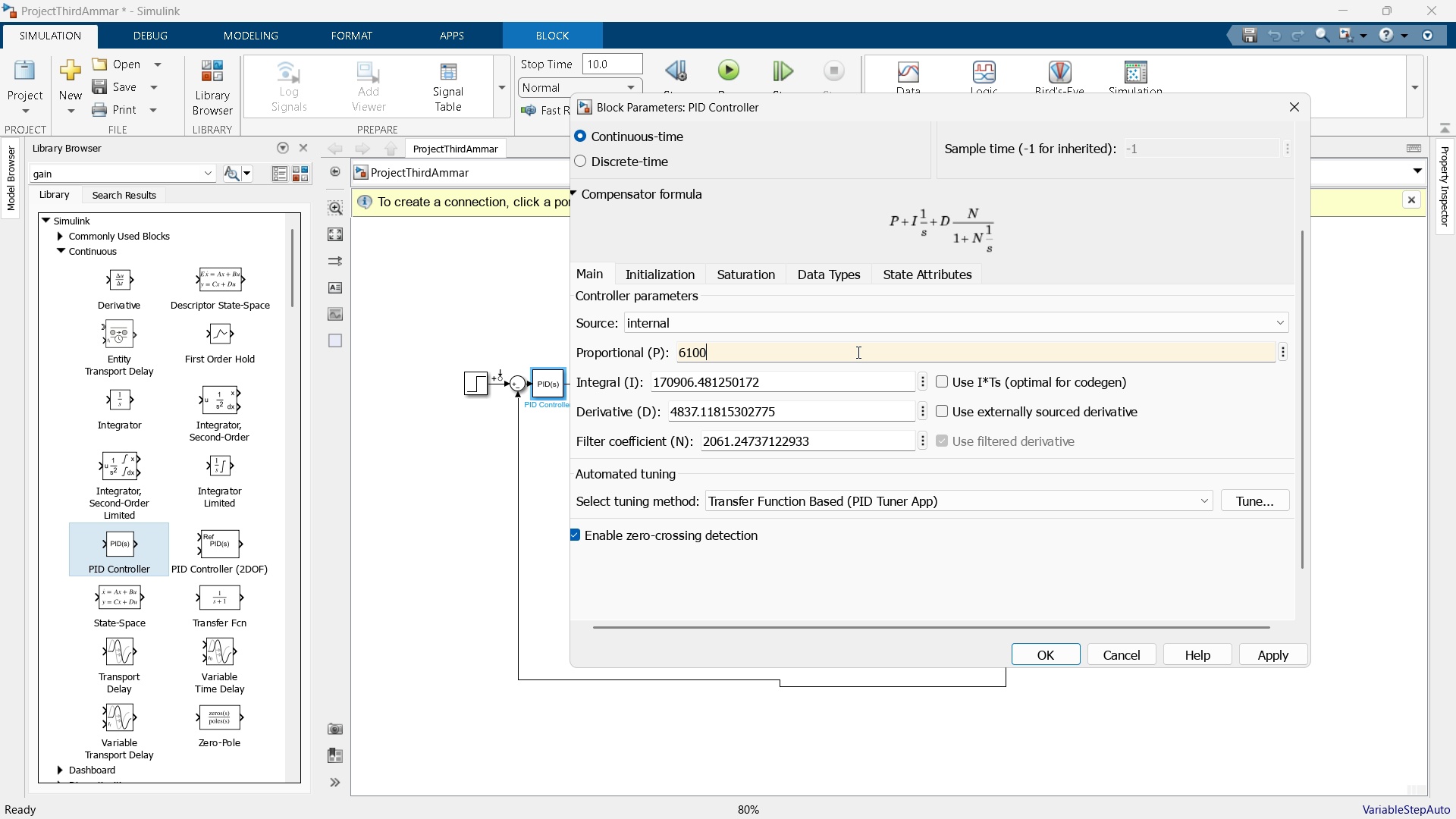 
key(Numpad0)
 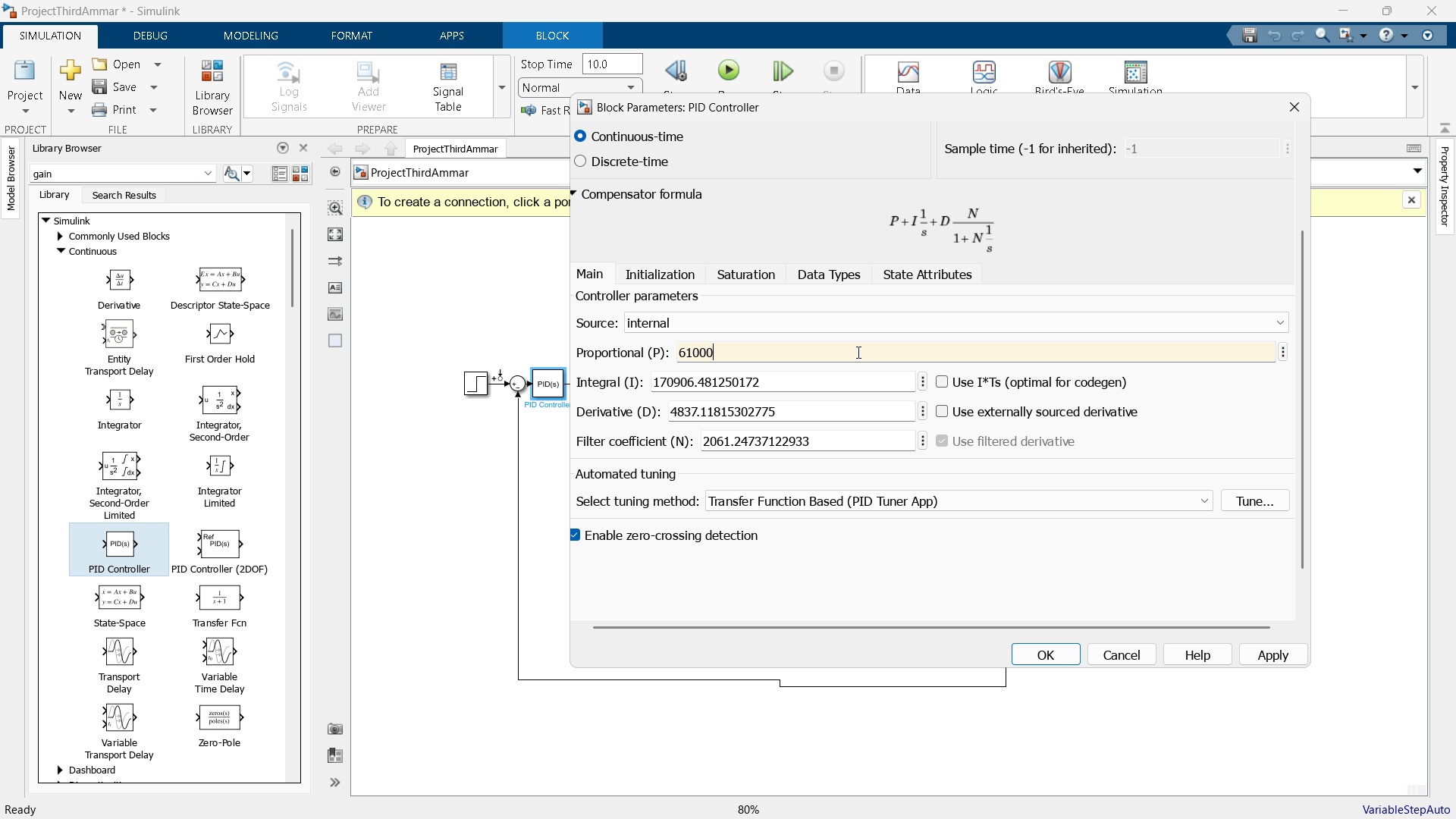 
key(Numpad0)
 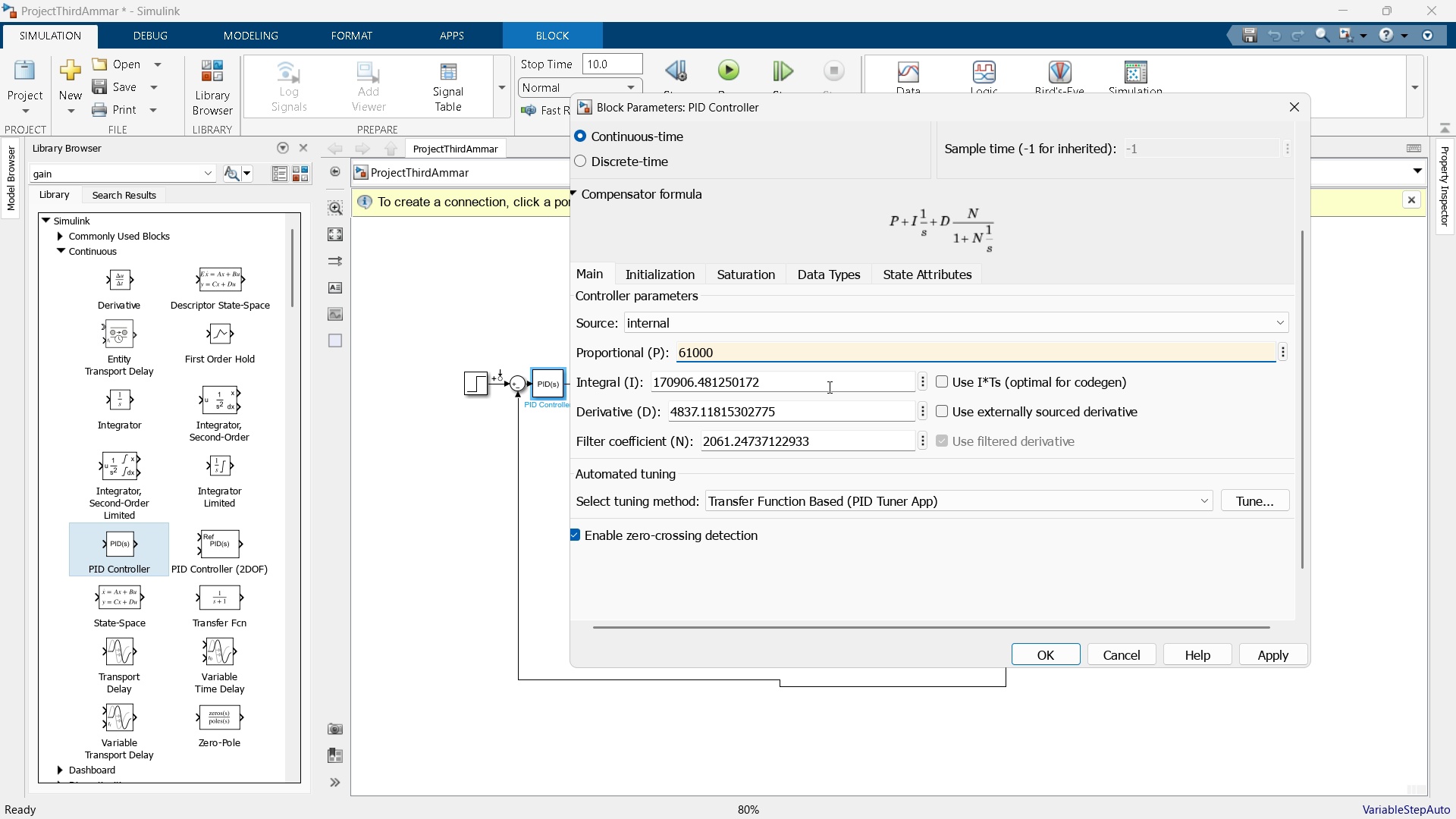 
key(Numpad1)
 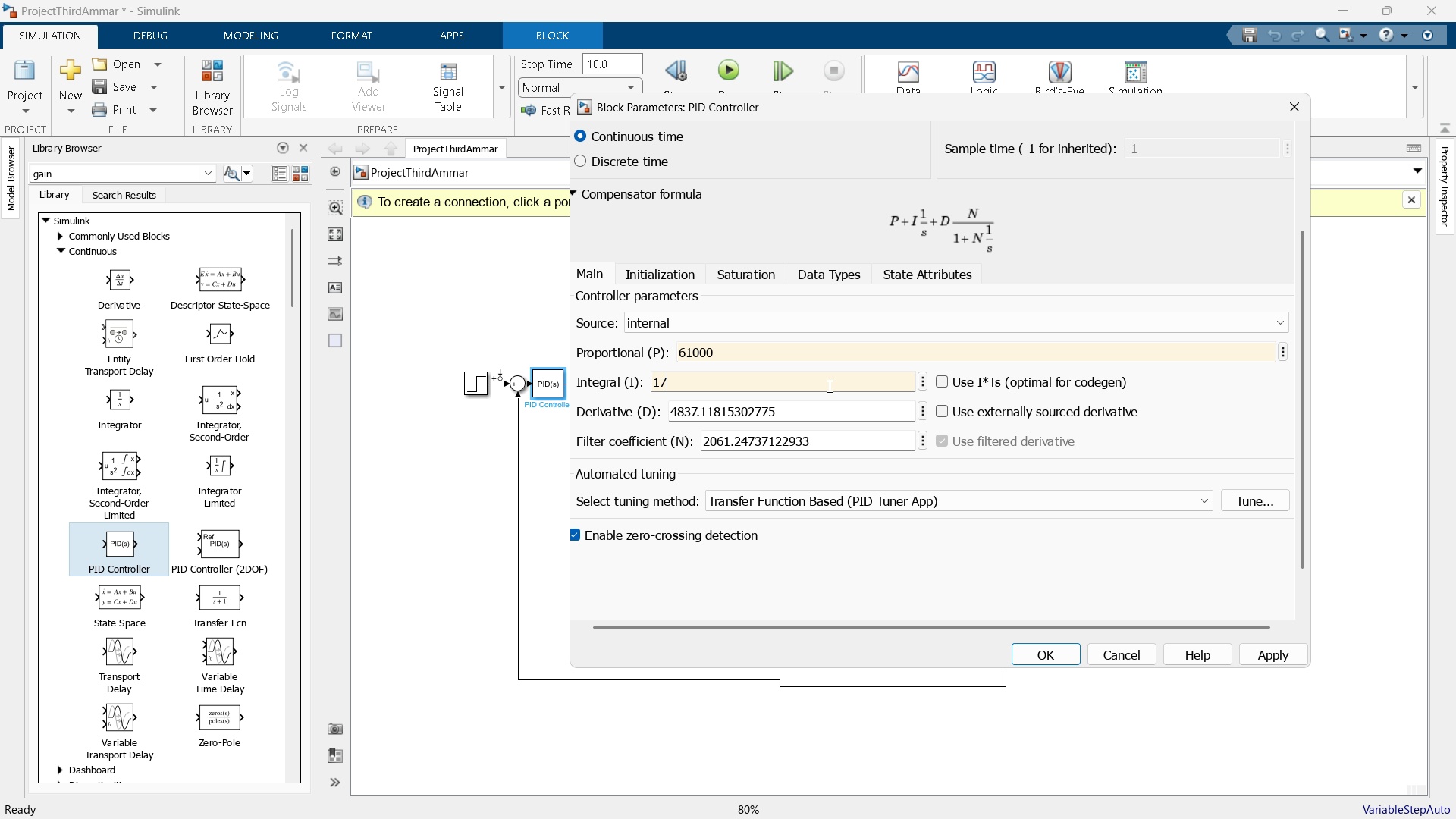 
key(Numpad7)
 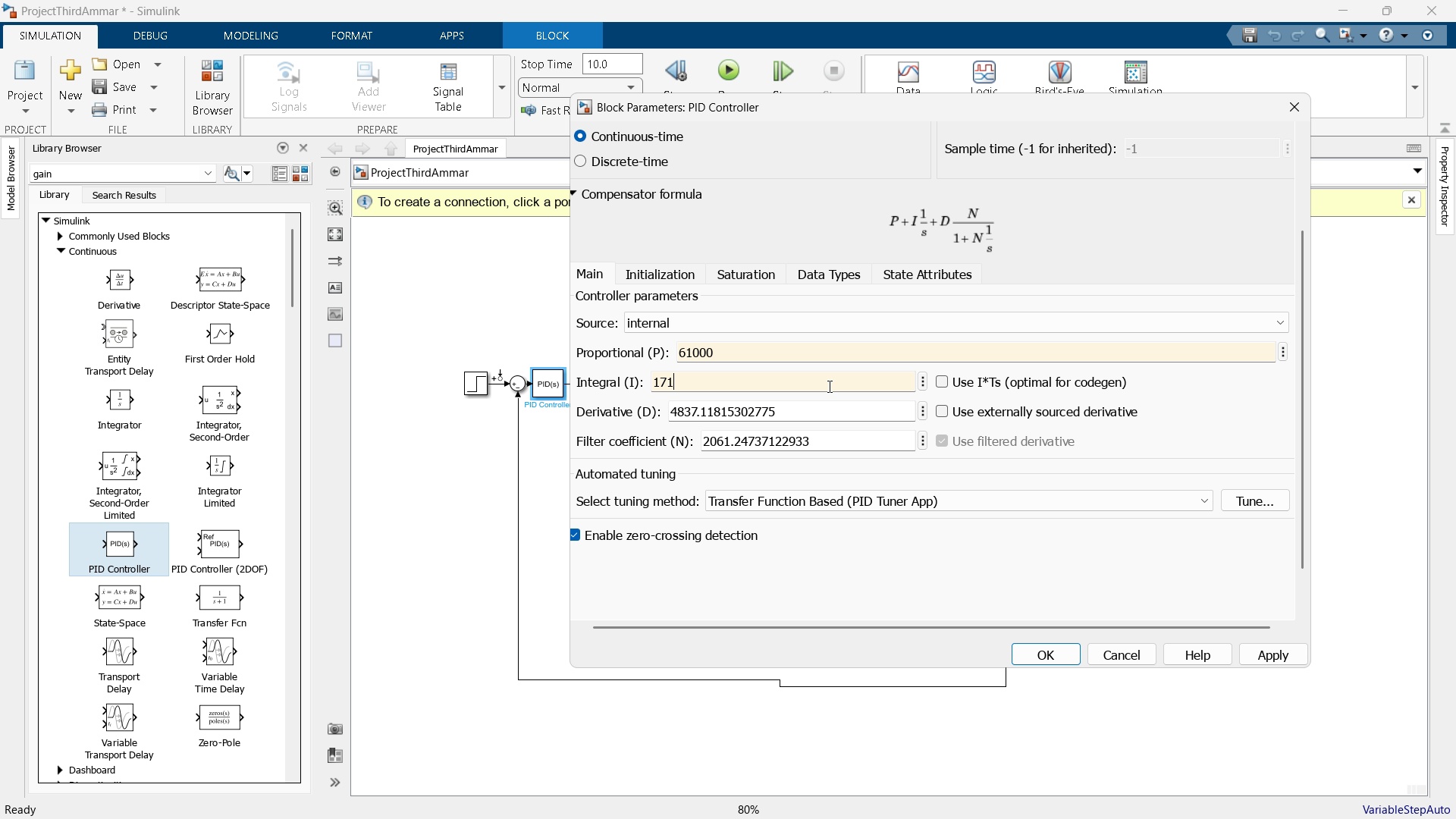 
key(Numpad1)
 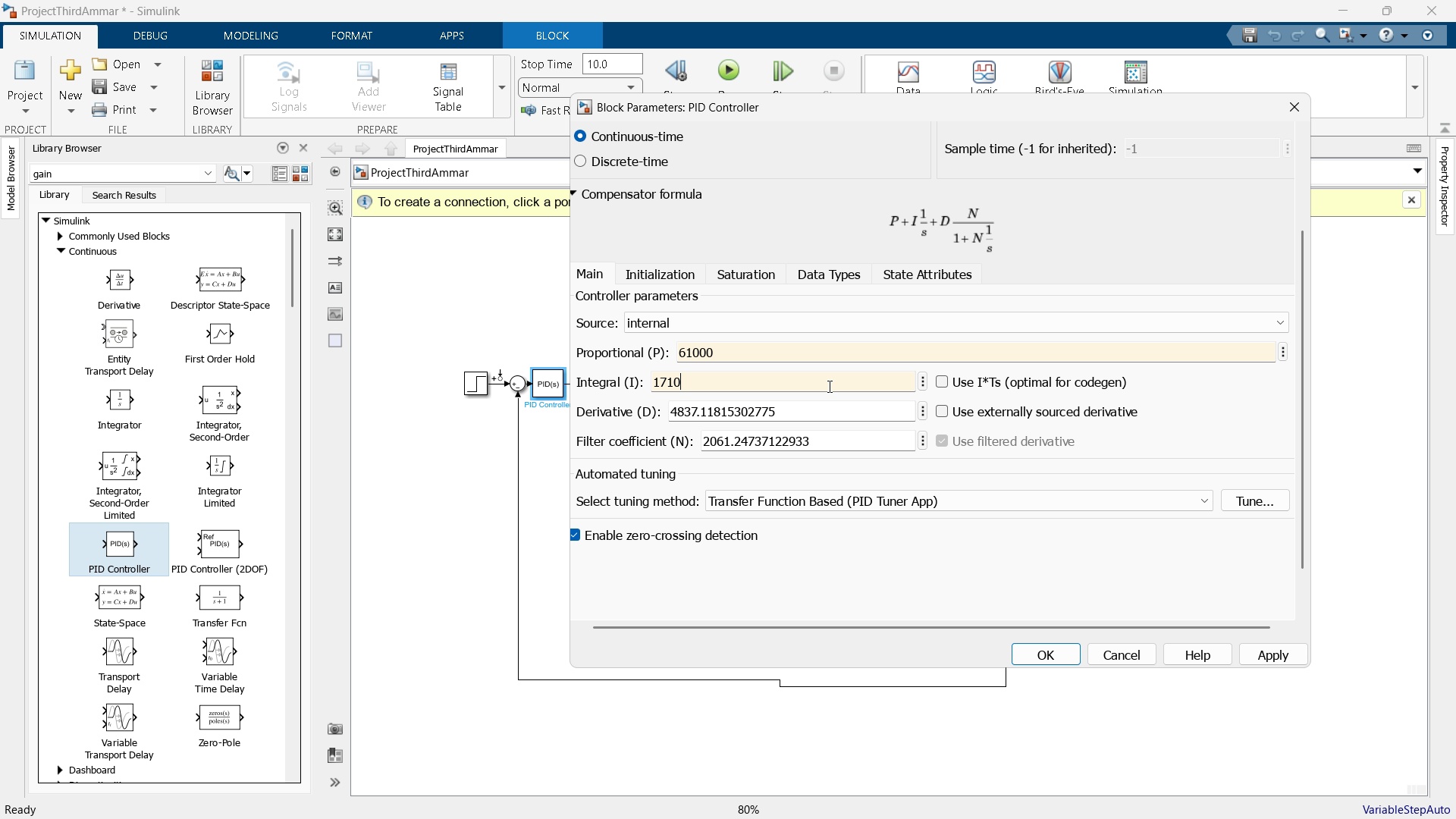 
key(Numpad0)
 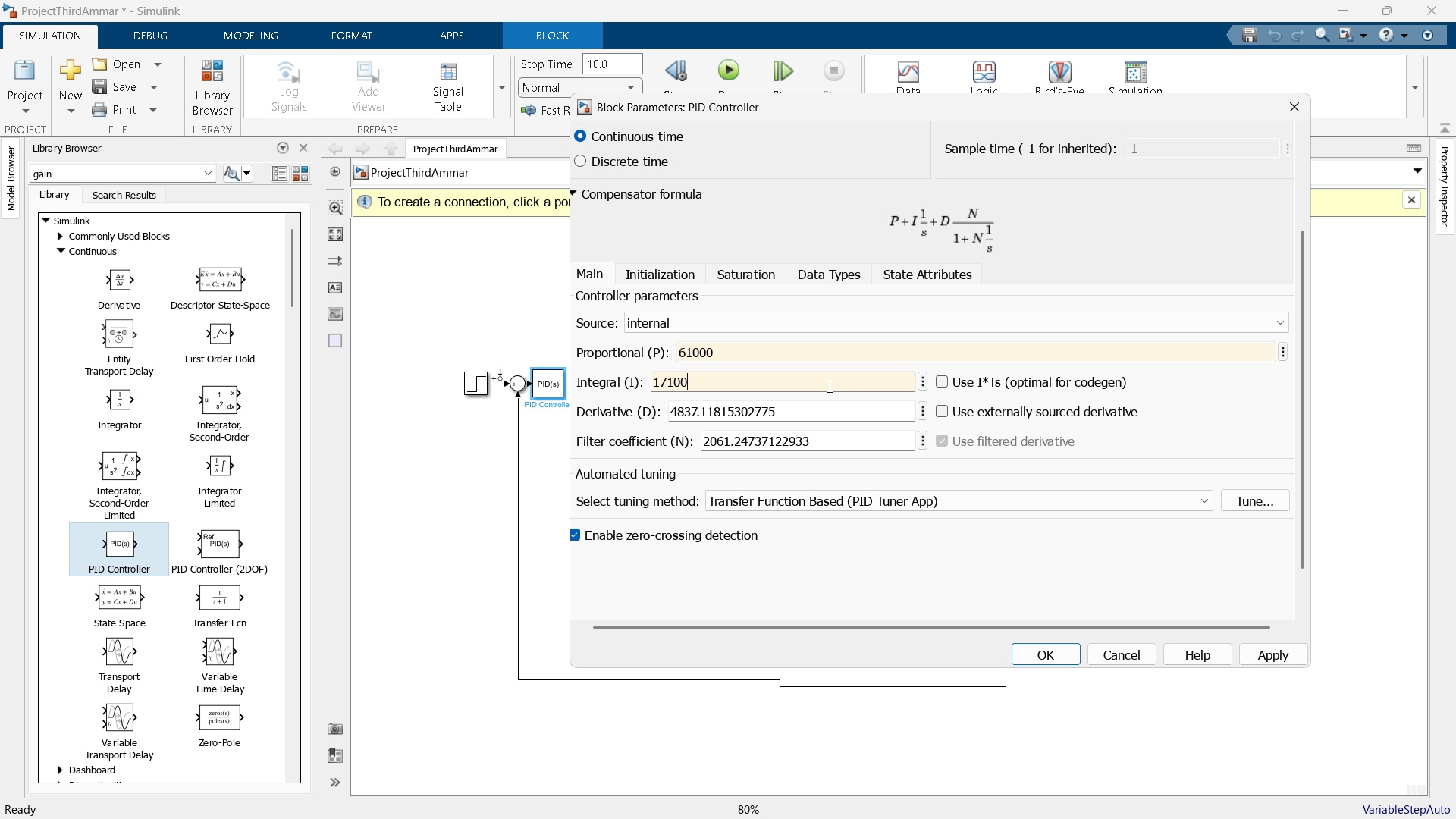 
key(Numpad0)
 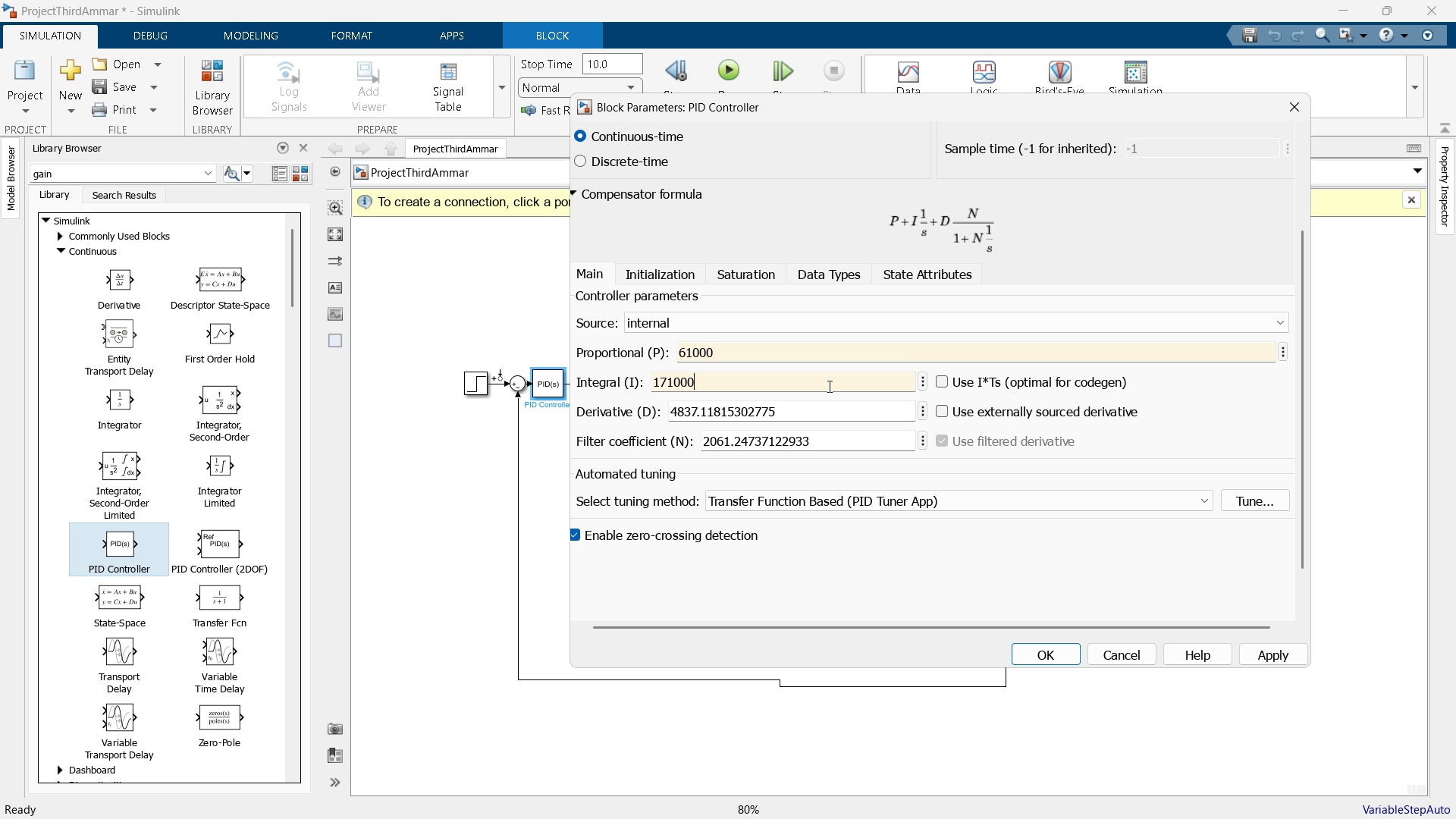 
key(Numpad0)
 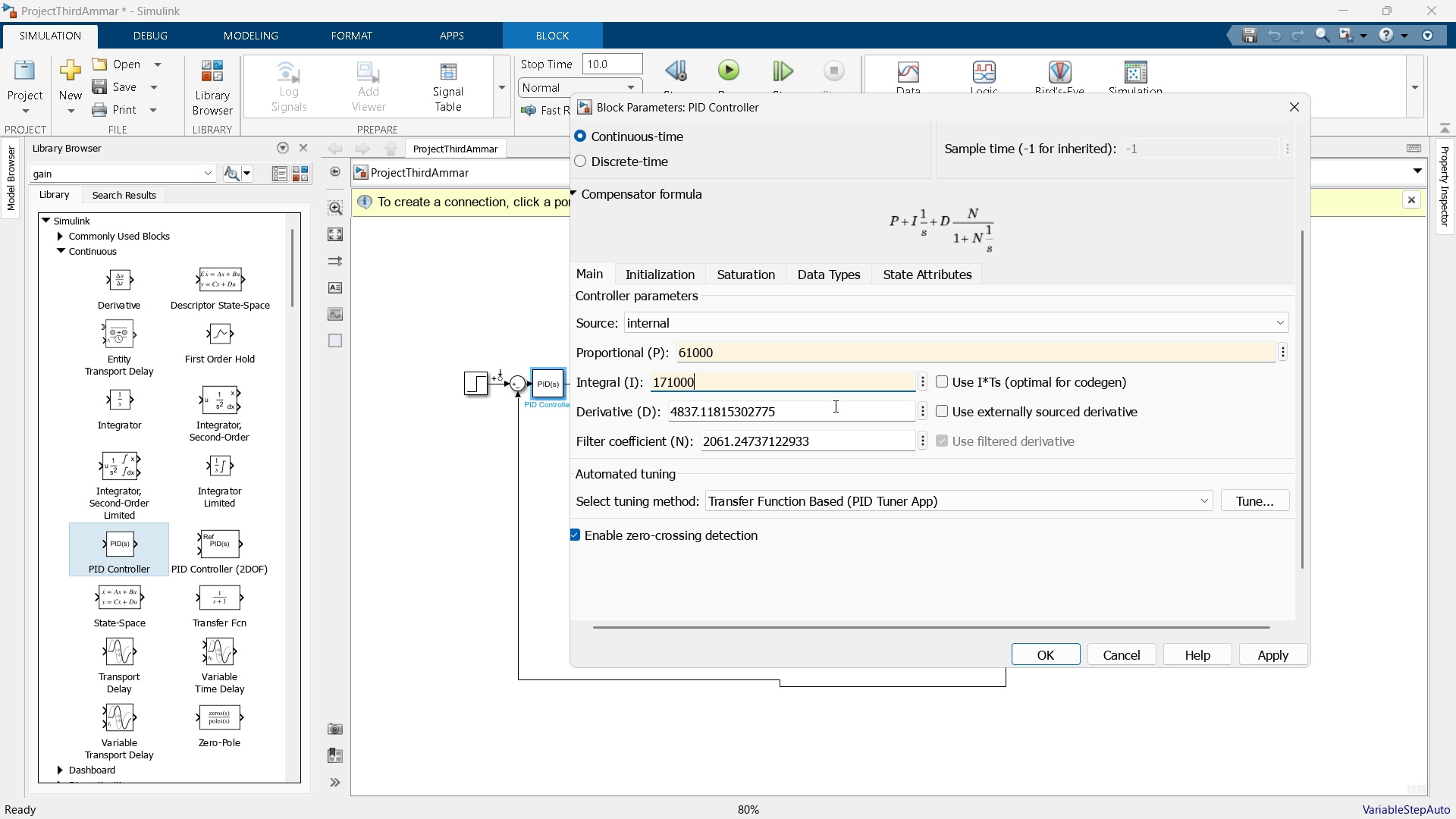 
left_click([838, 412])
 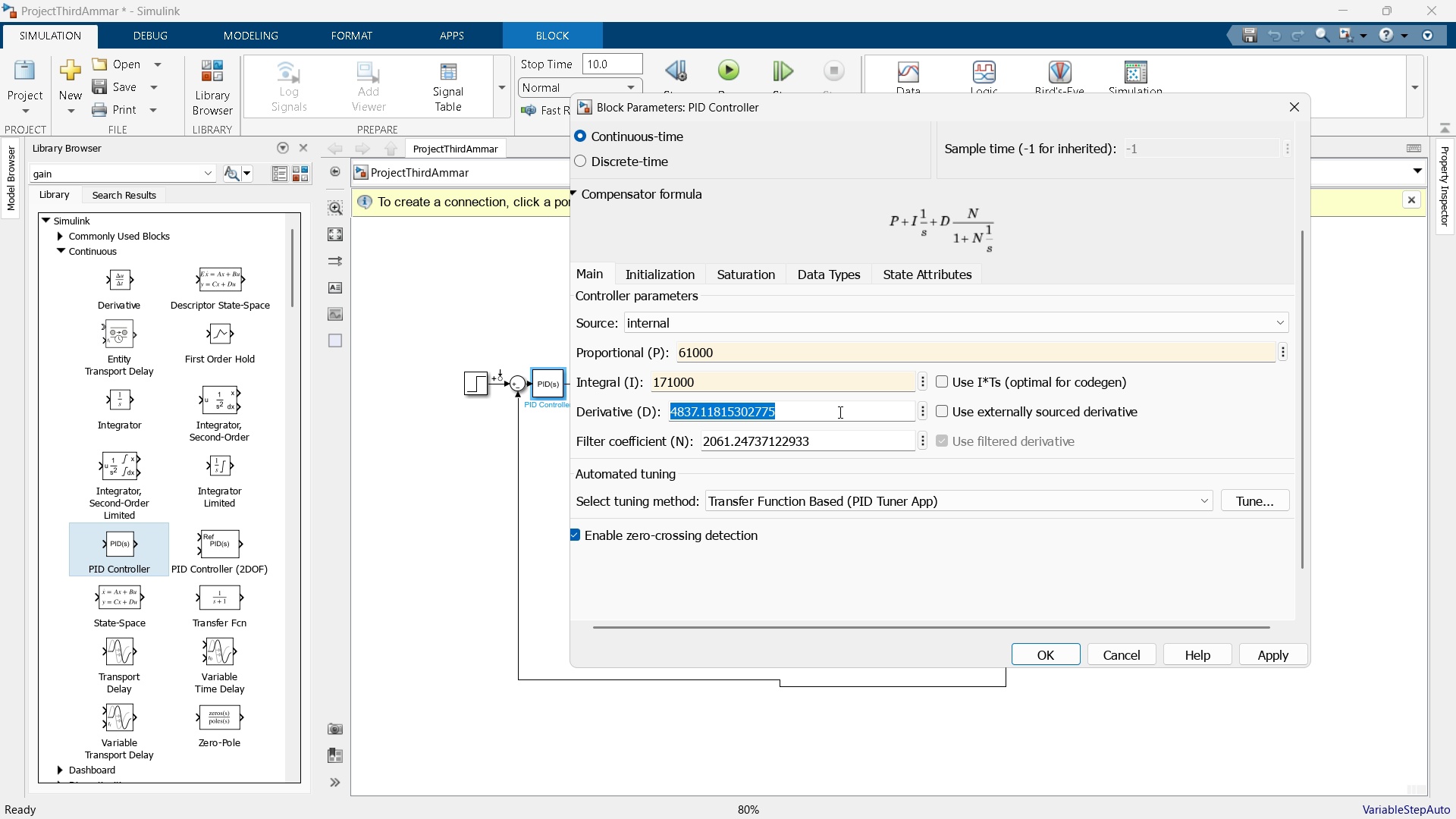 
key(Numpad4)
 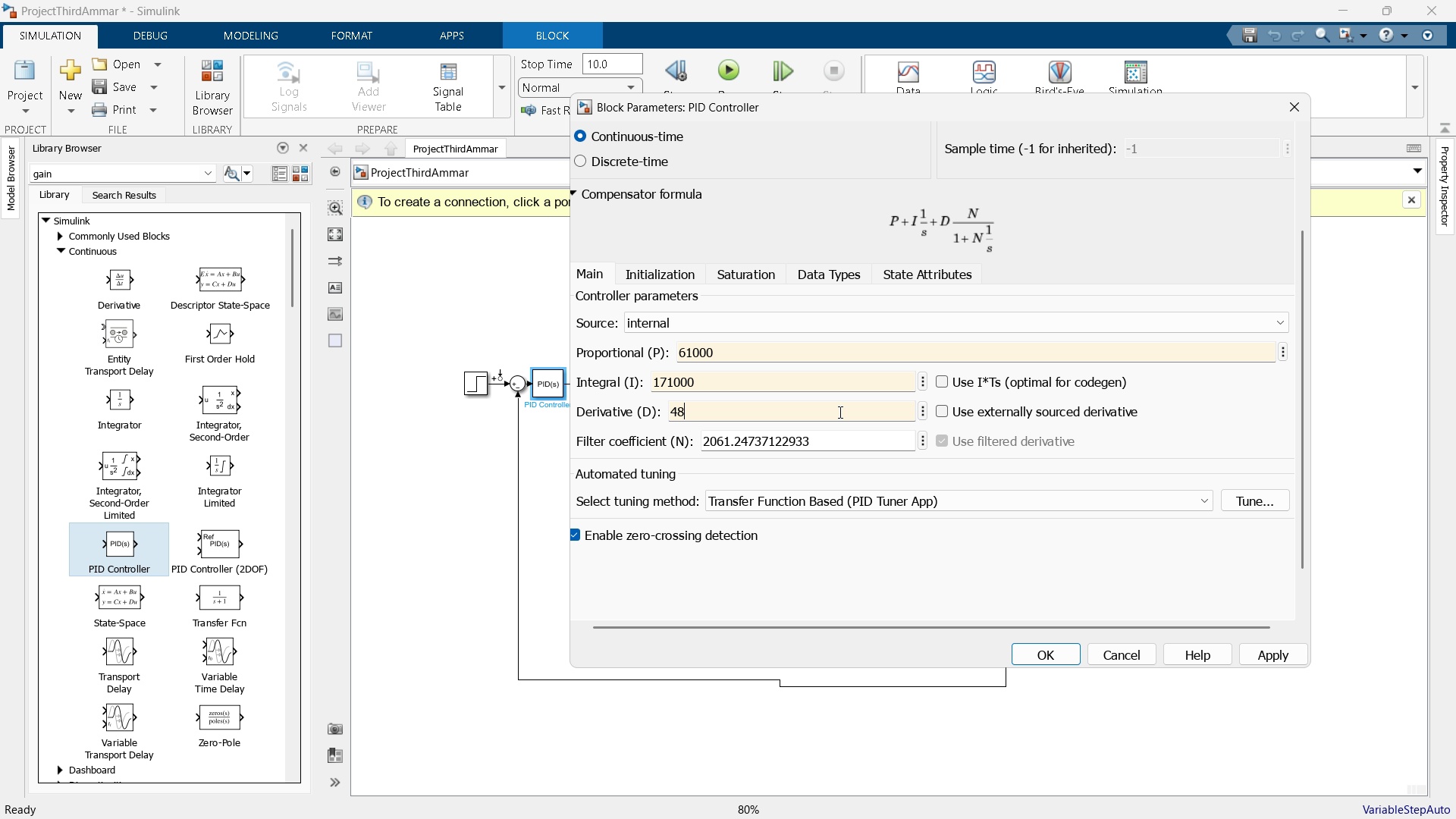 
key(Numpad8)
 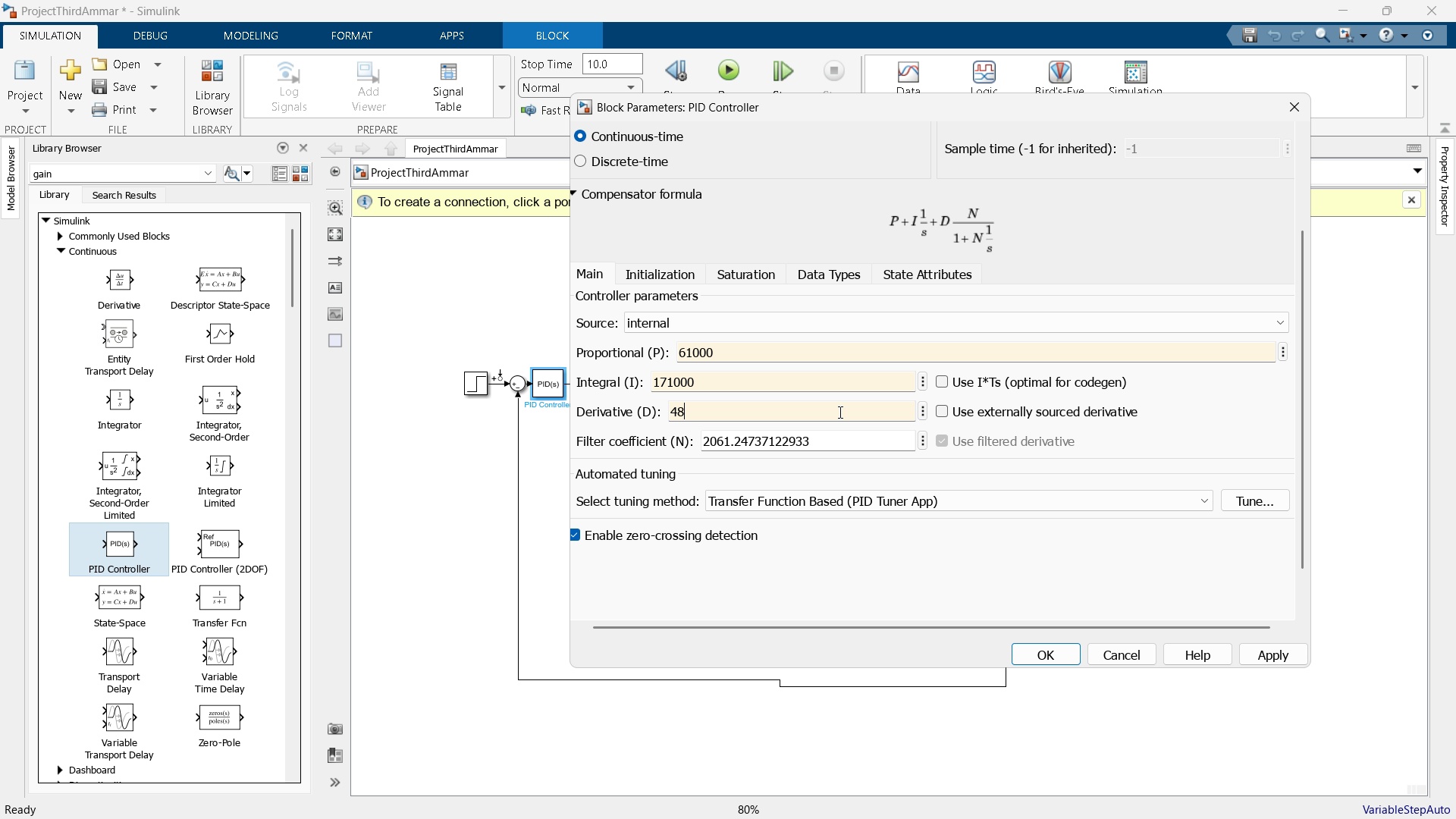 
key(Numpad0)
 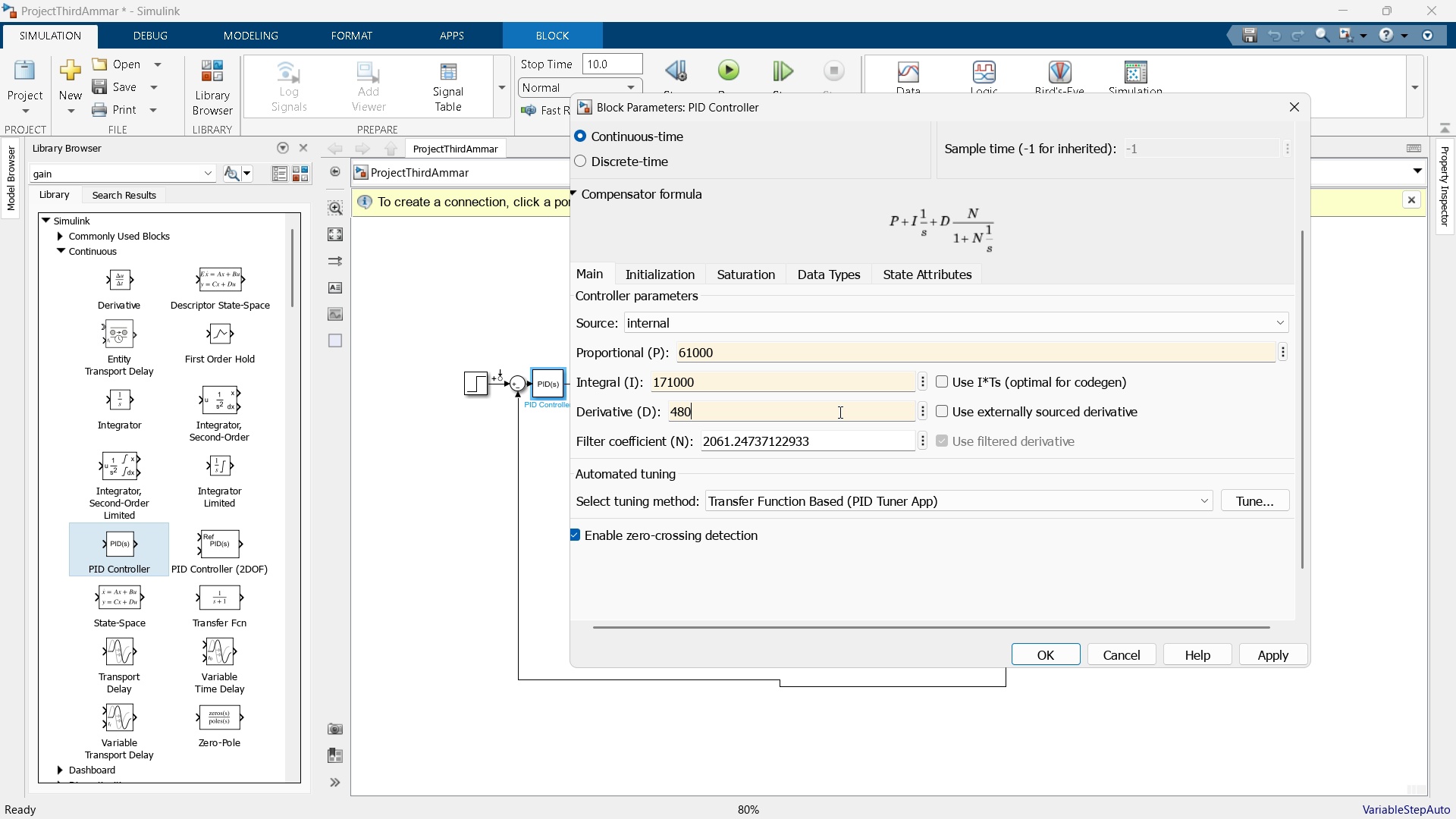 
key(Numpad0)
 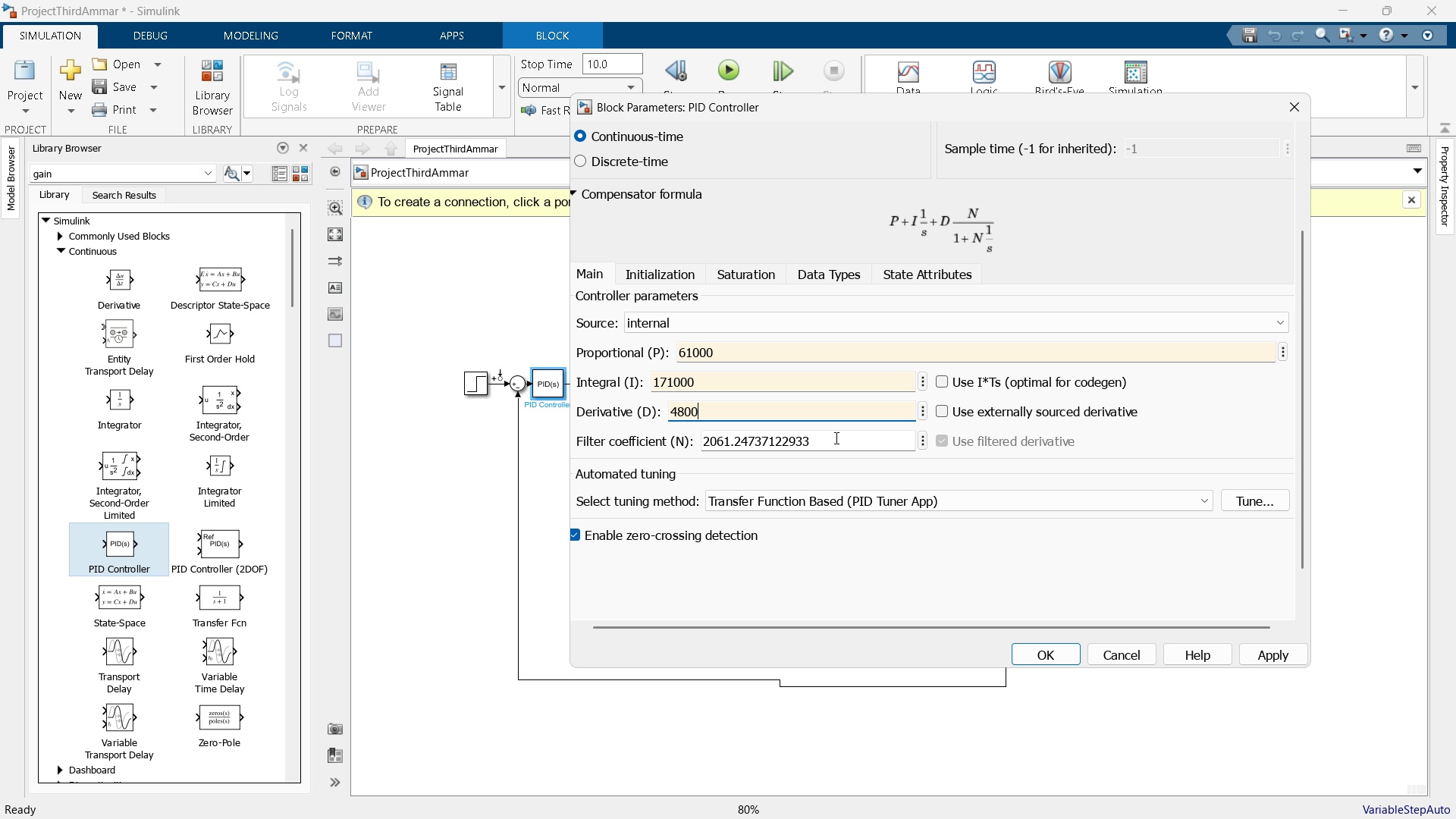 
left_click([835, 438])
 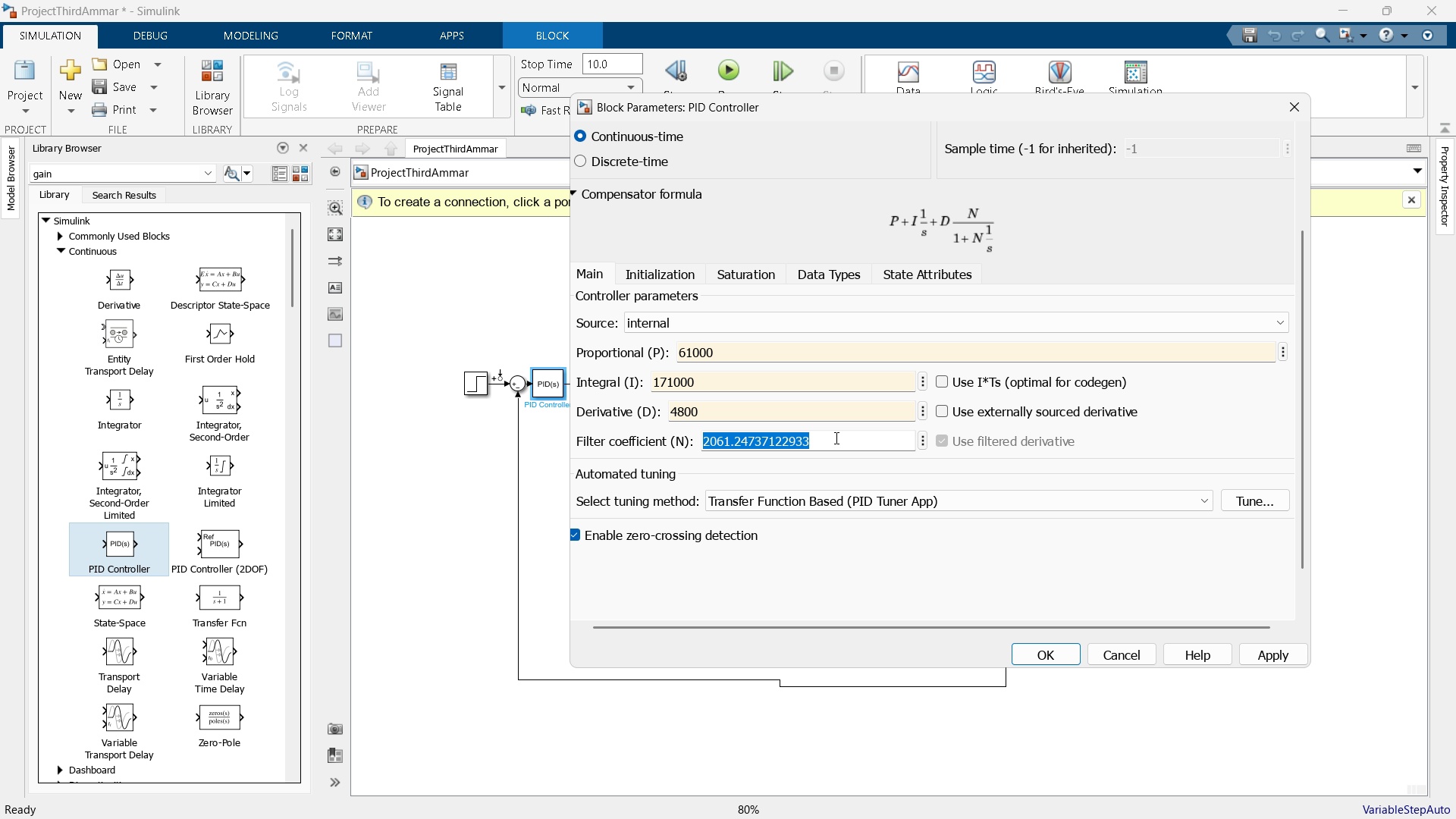 
key(Numpad2)
 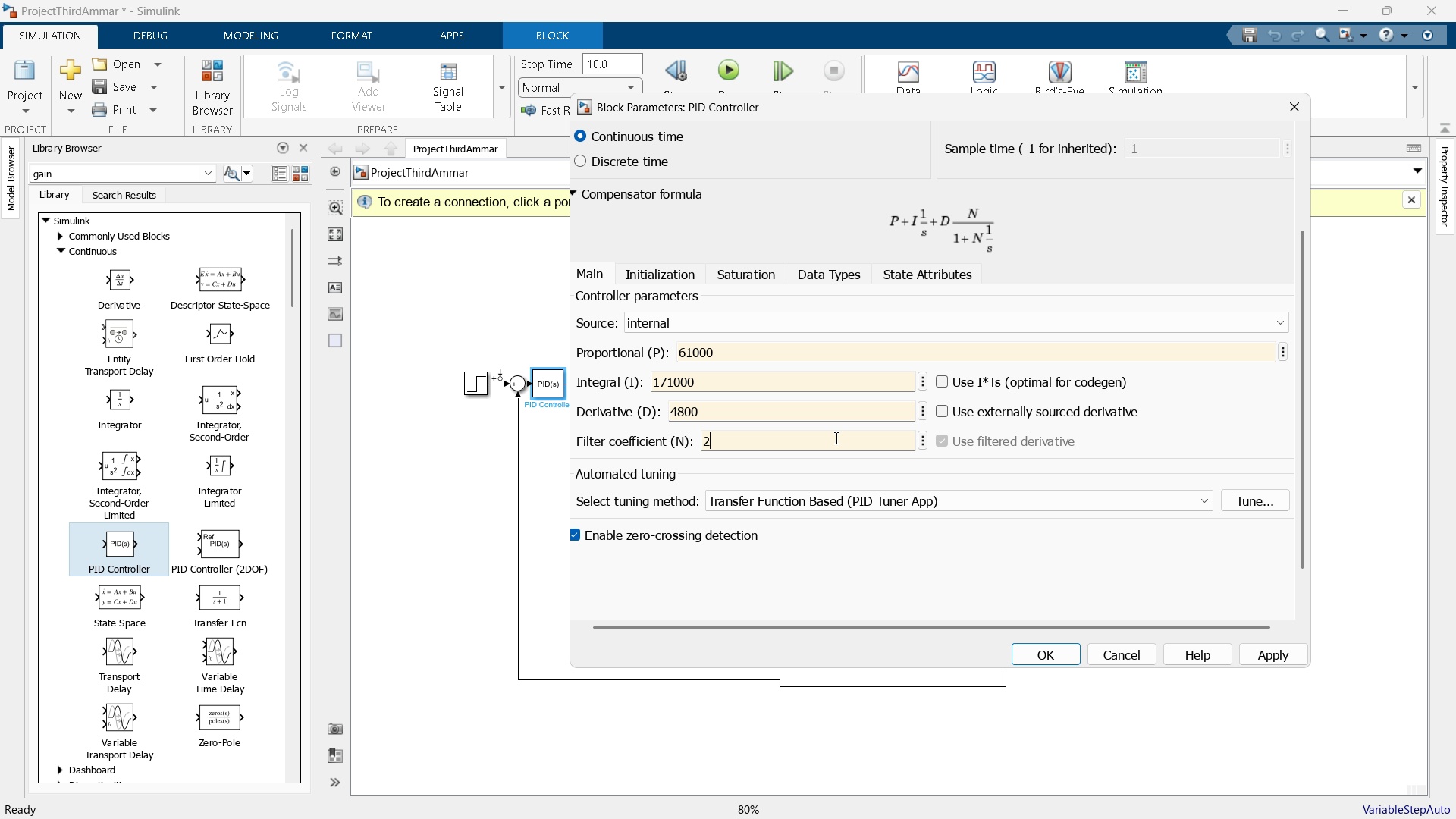 
key(Numpad0)
 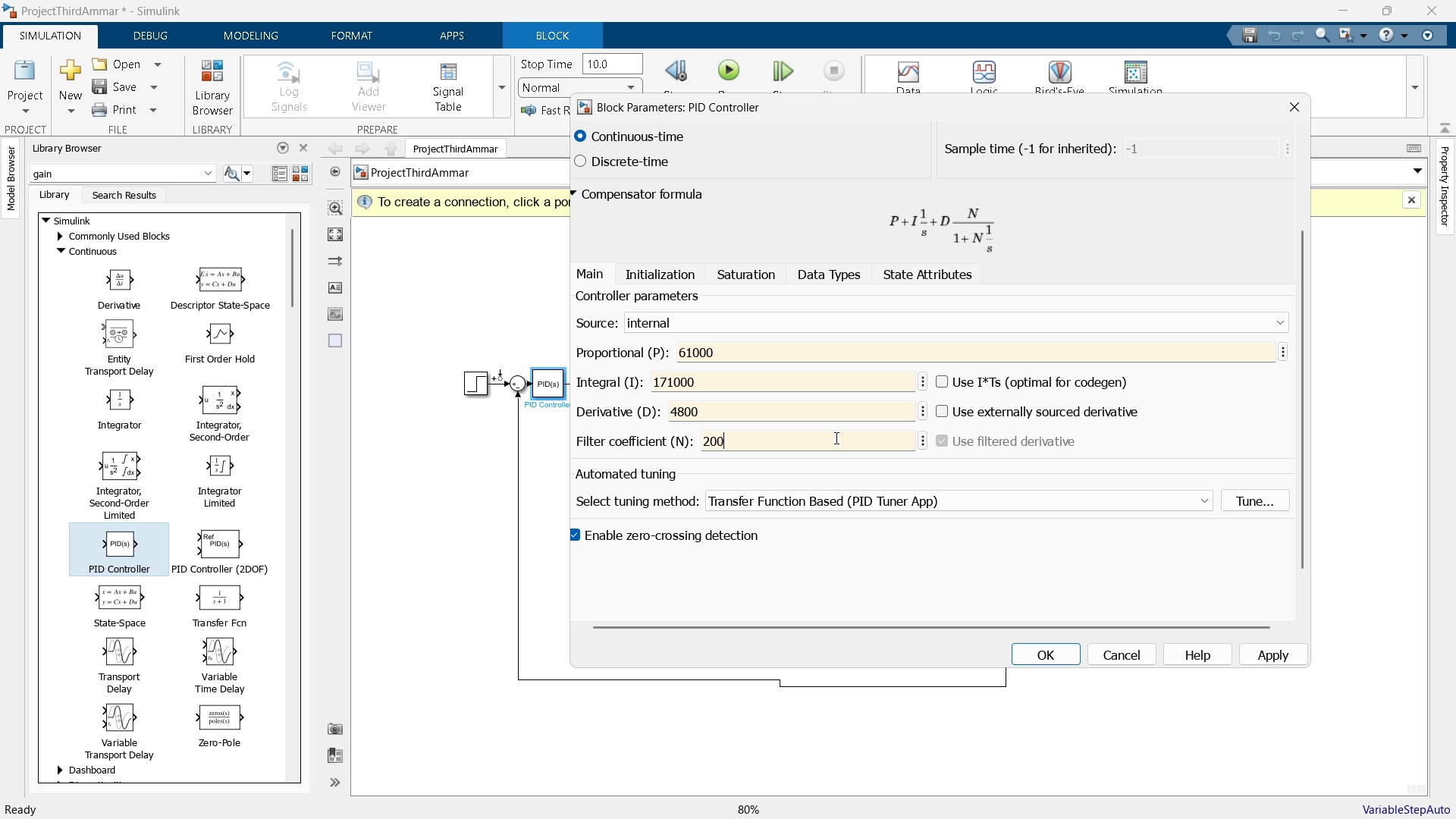 
key(Numpad0)
 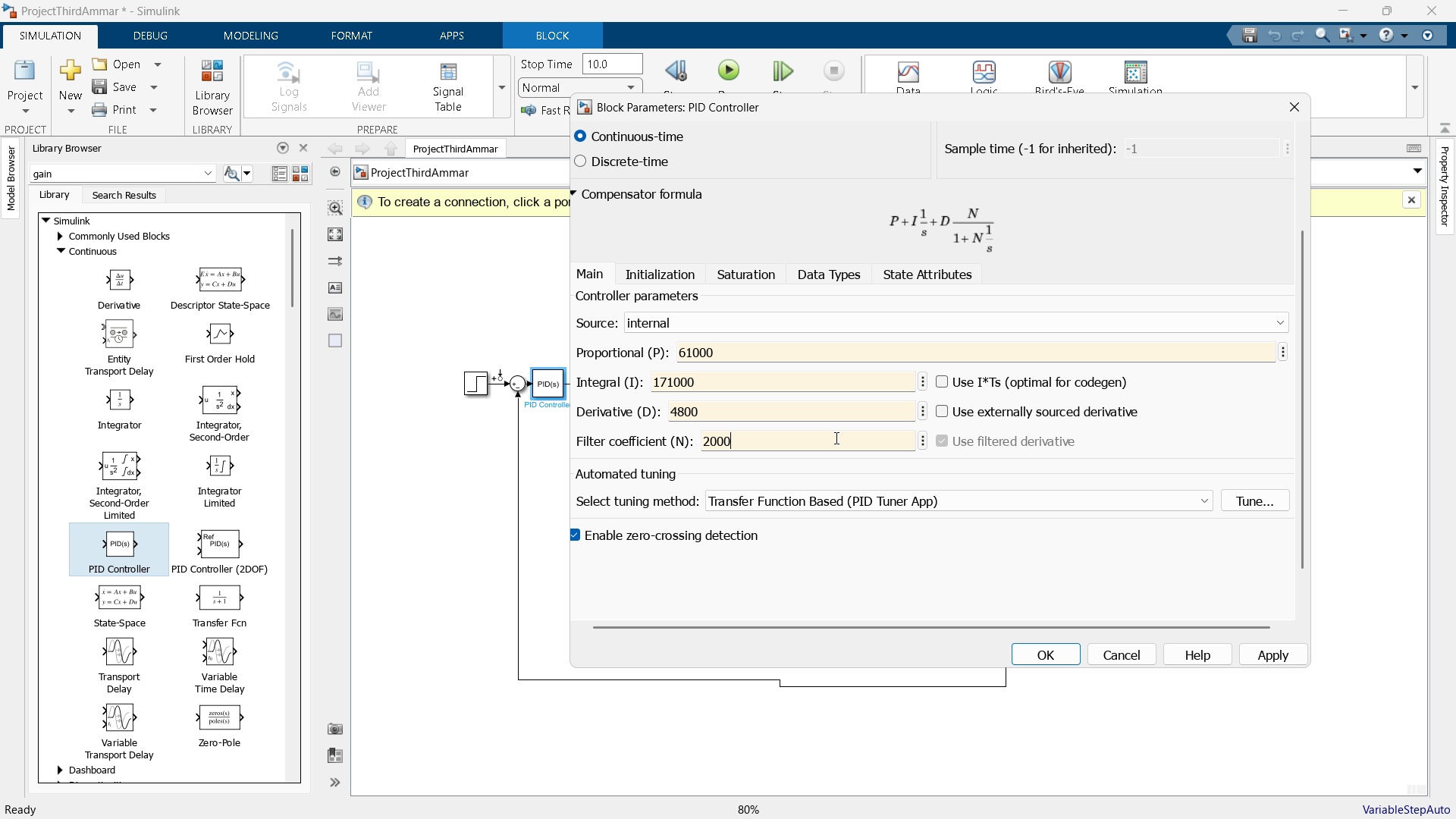 
key(Numpad0)
 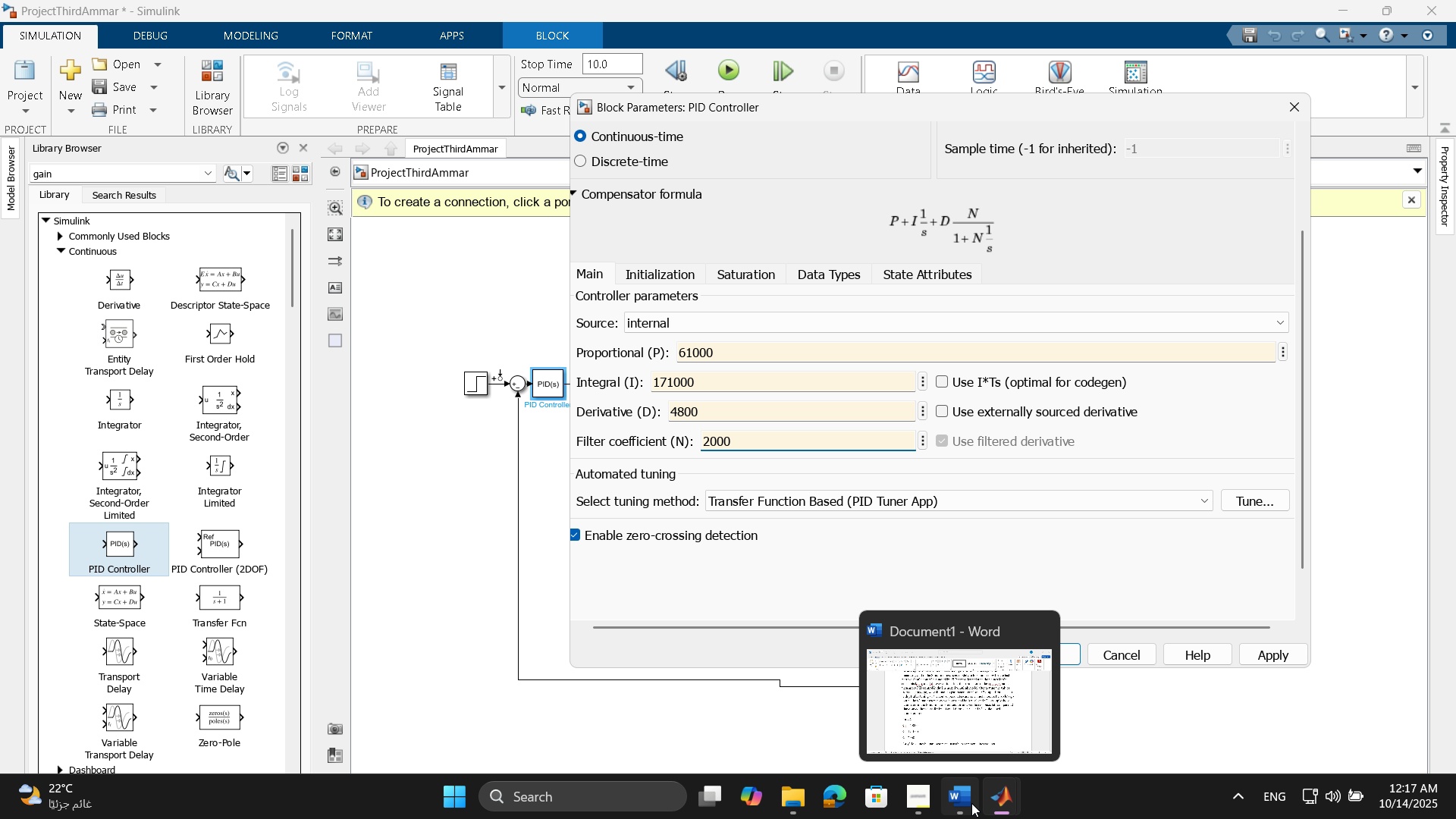 
left_click([962, 745])
 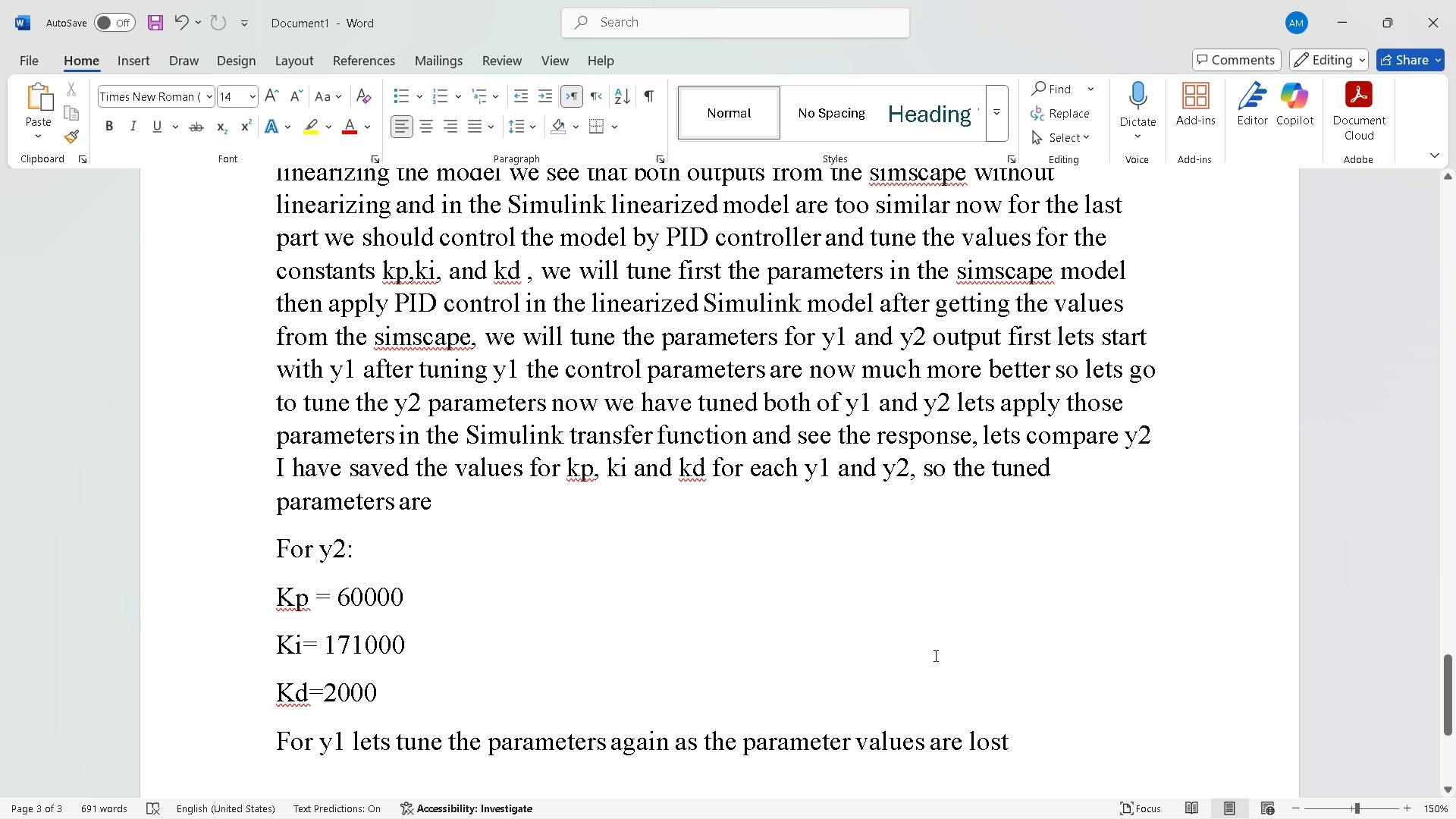 
scroll: coordinate [934, 654], scroll_direction: down, amount: 1.0
 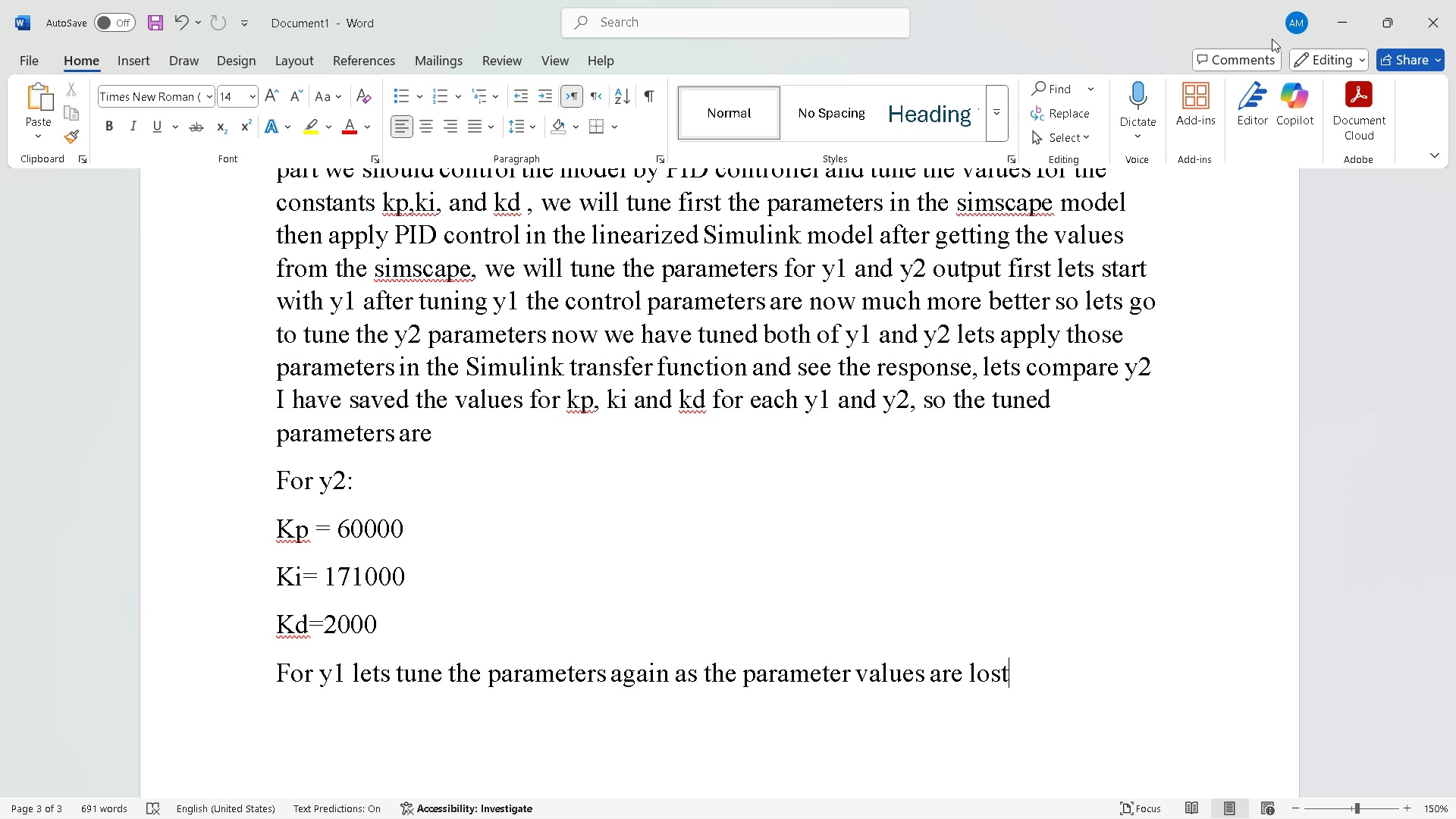 
left_click([1343, 19])
 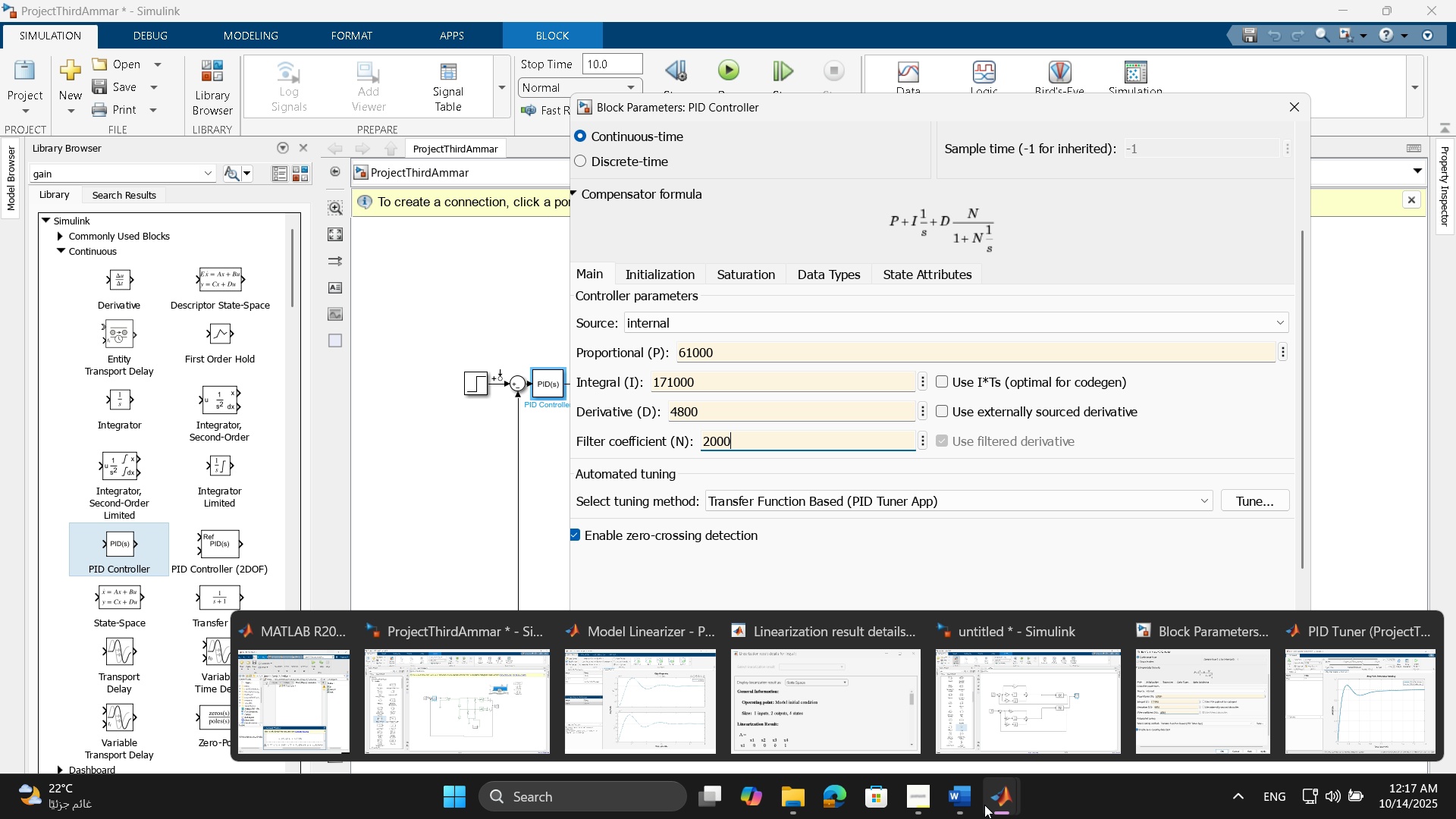 
left_click([956, 735])
 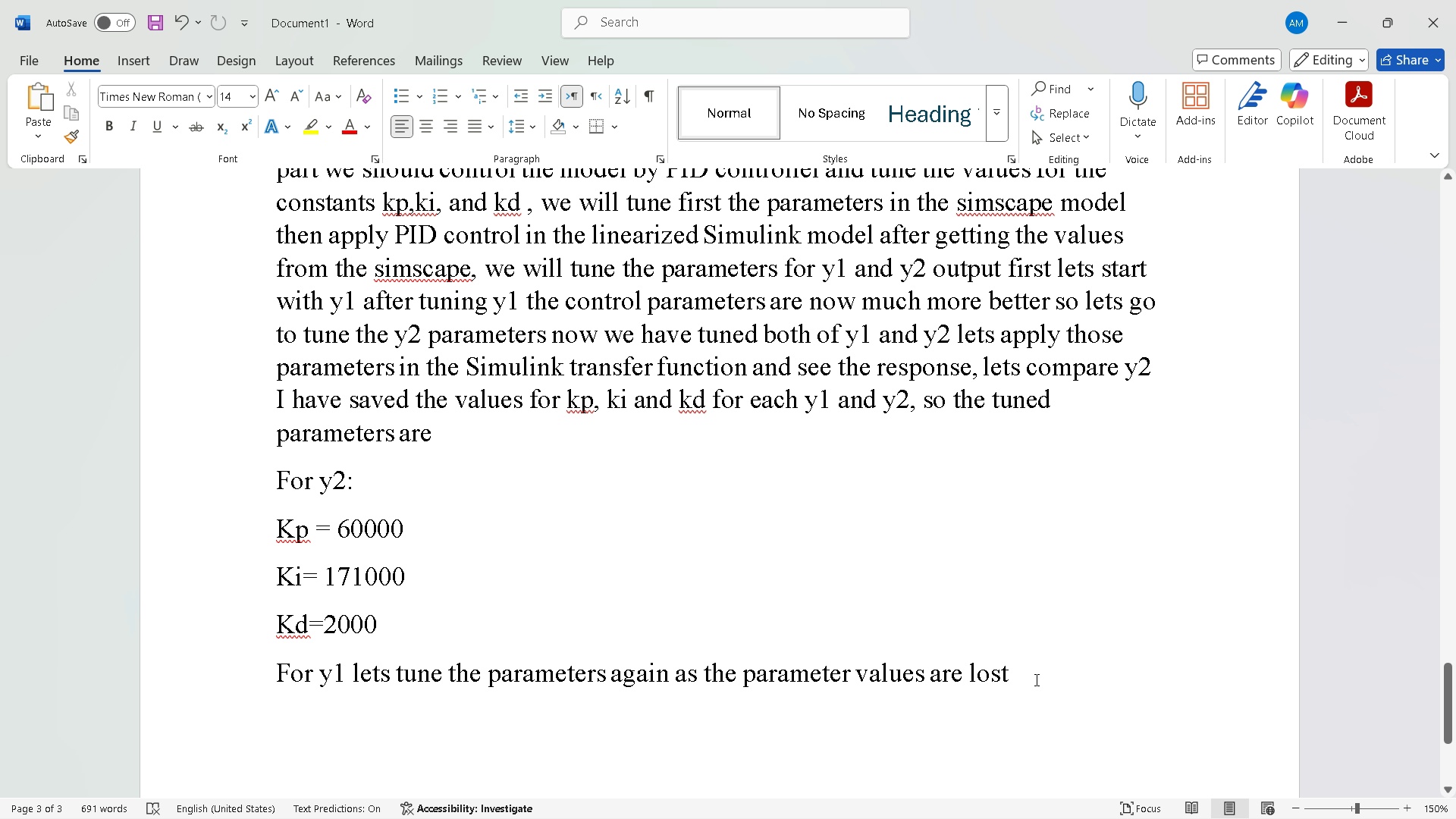 
key(Enter)
 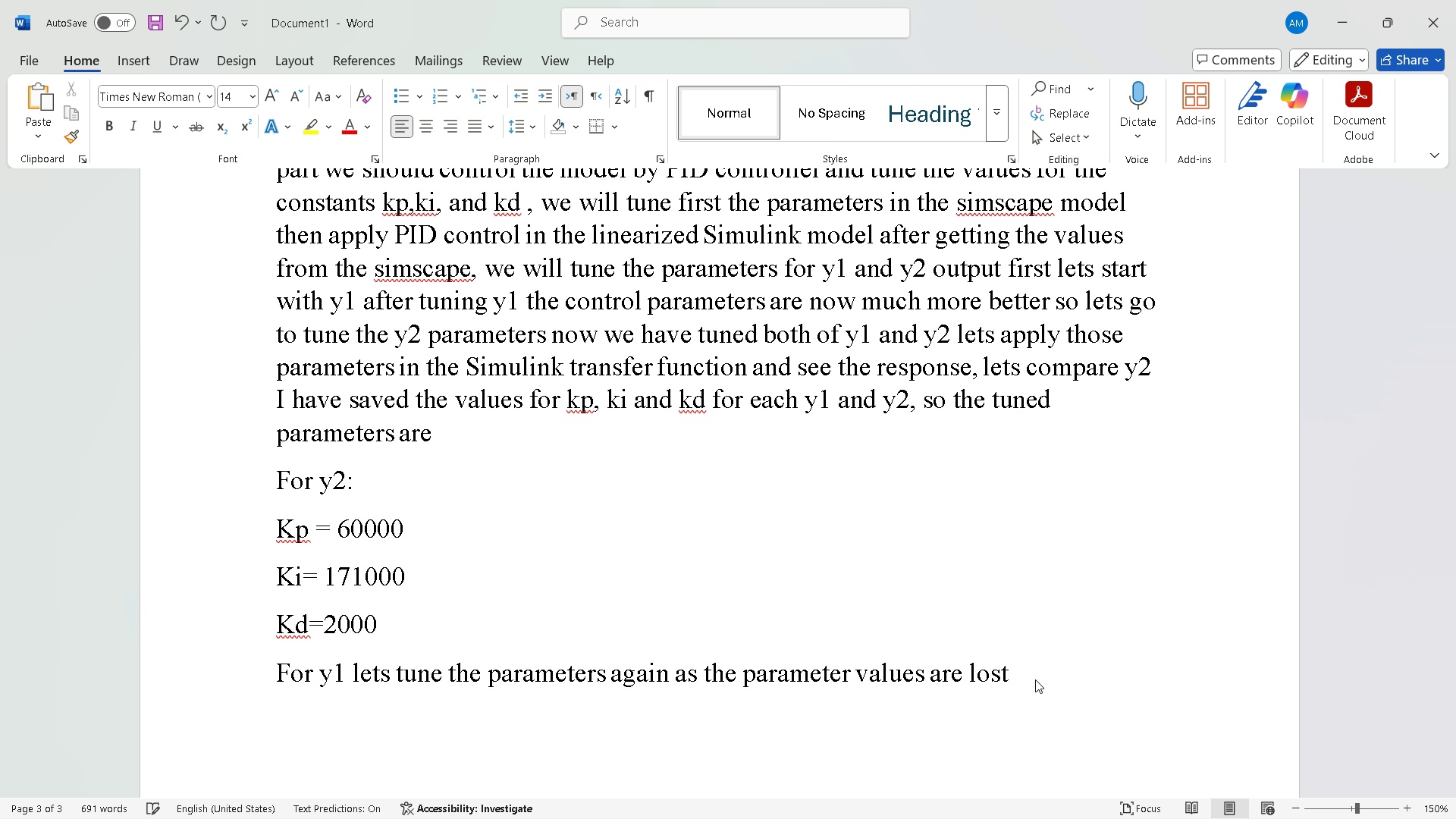 
type(Kp= )
 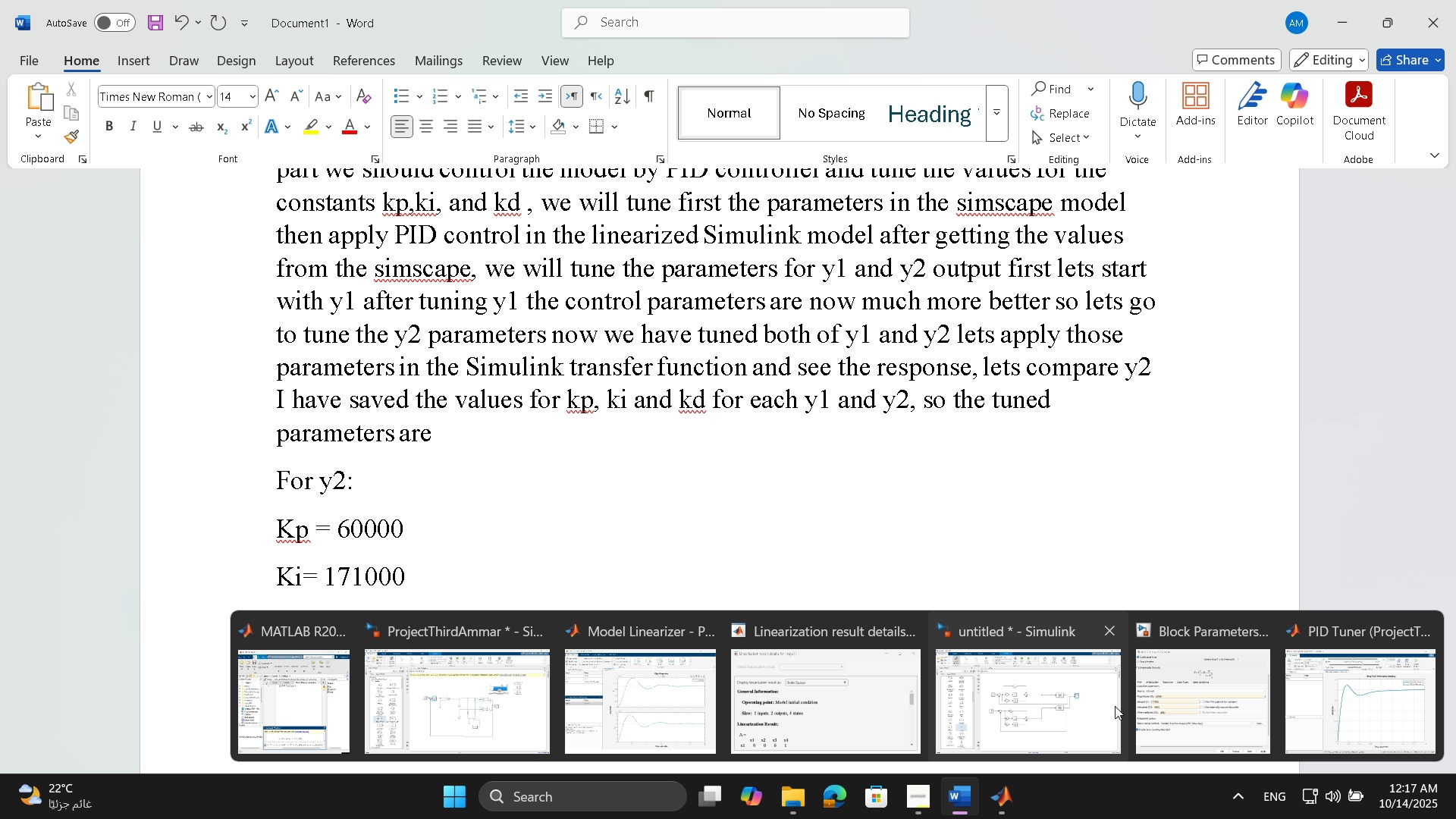 
wait(6.77)
 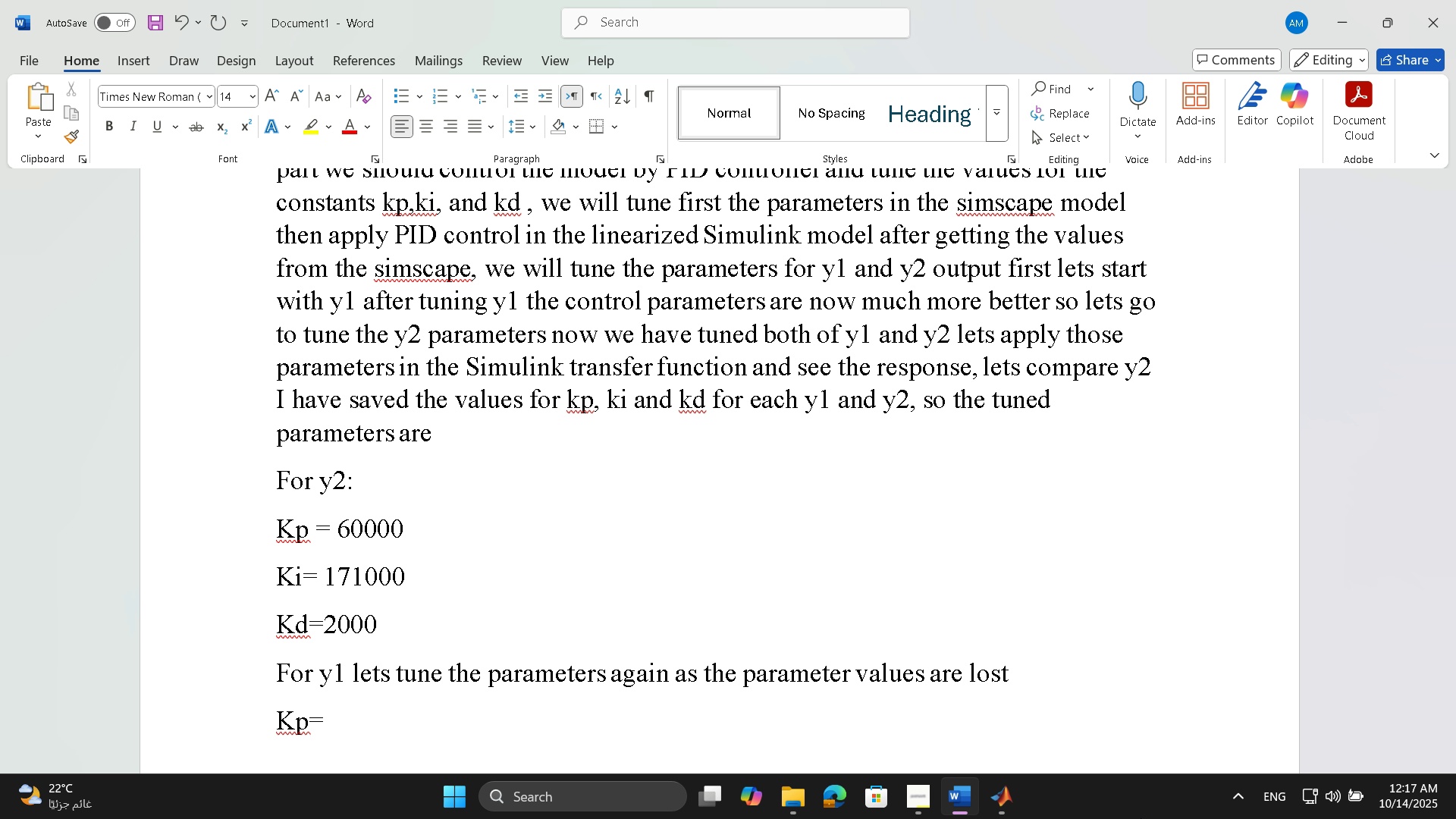 
left_click([1233, 714])
 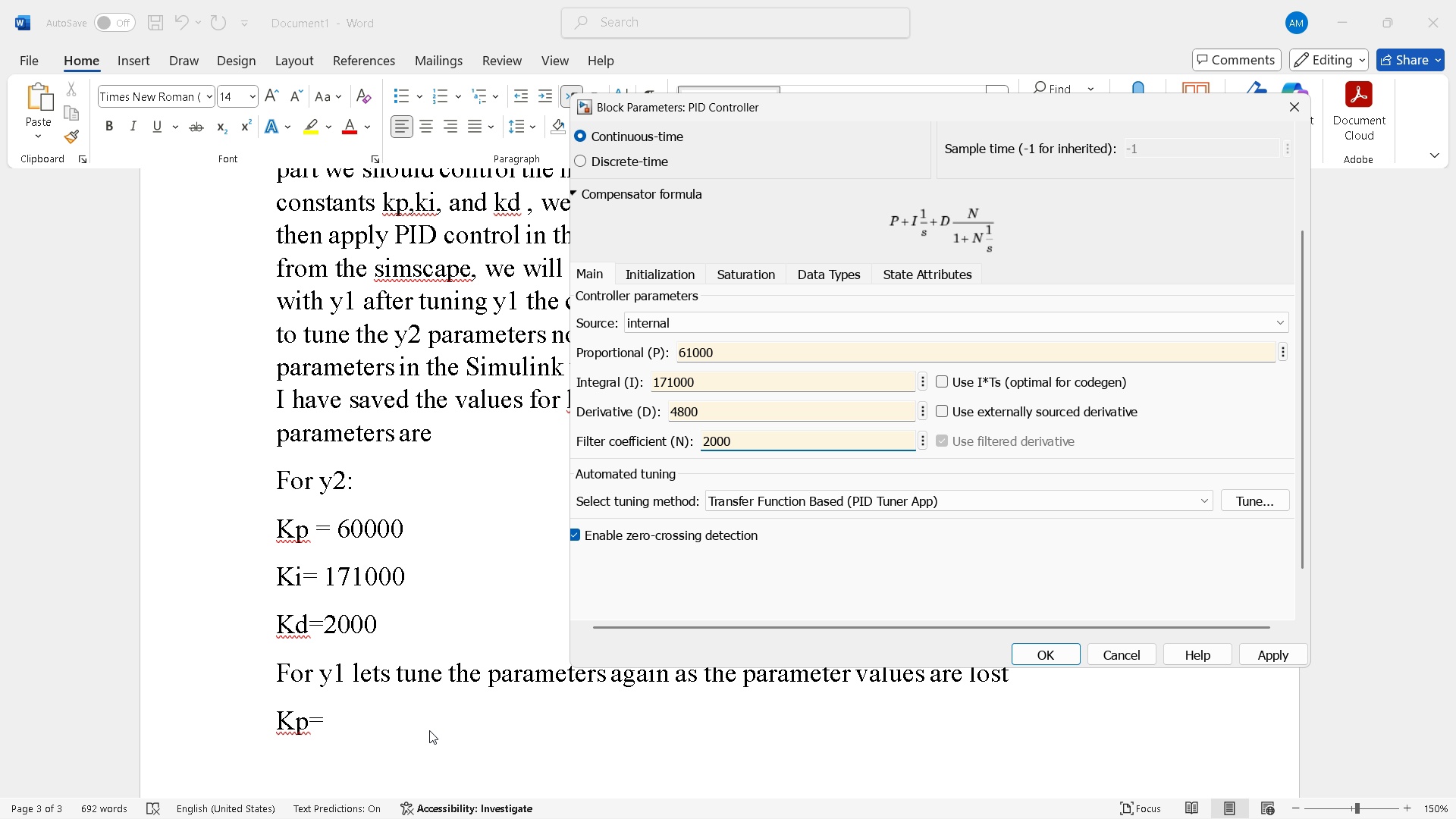 
left_click([408, 716])
 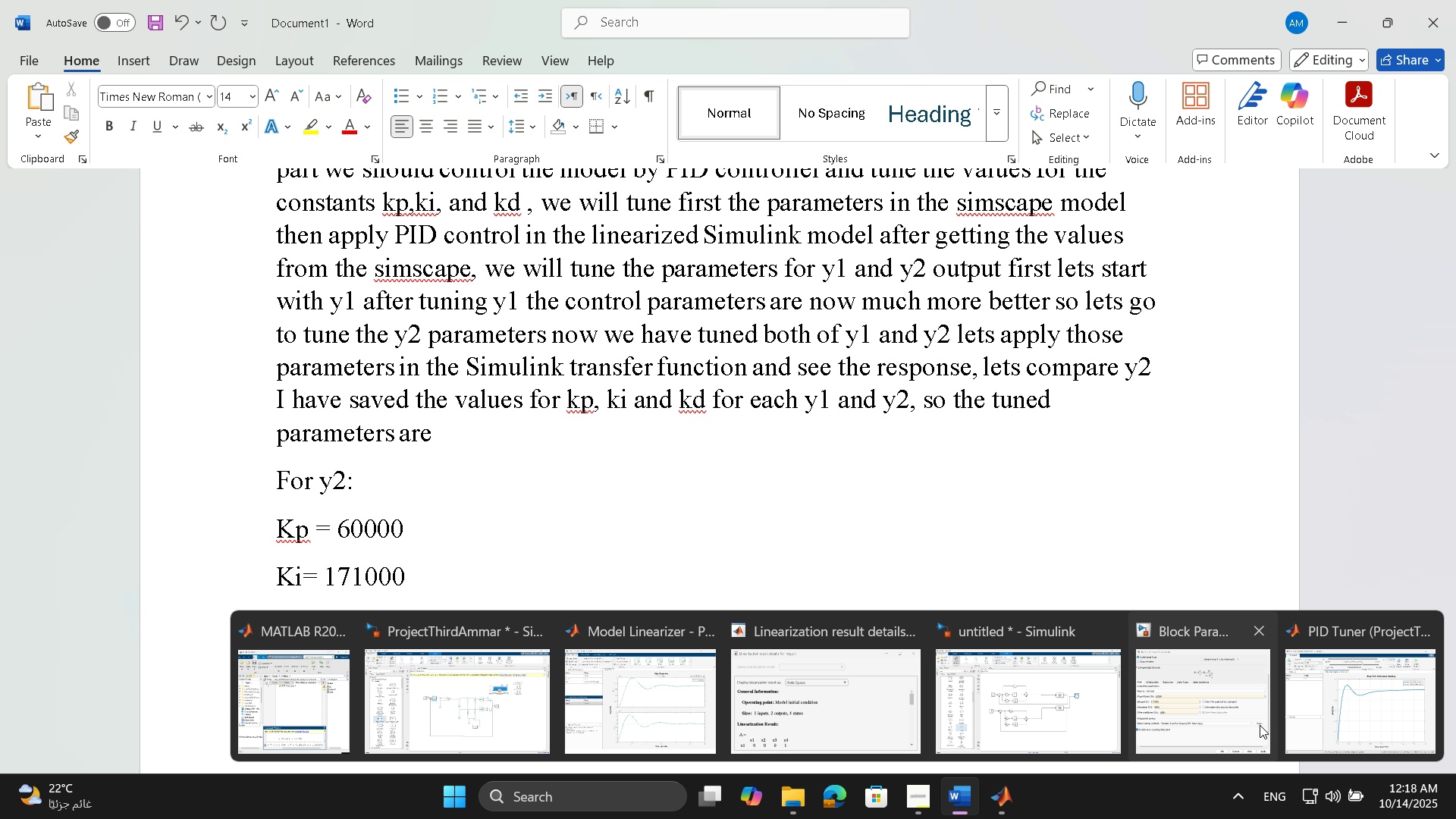 
left_click([1223, 714])
 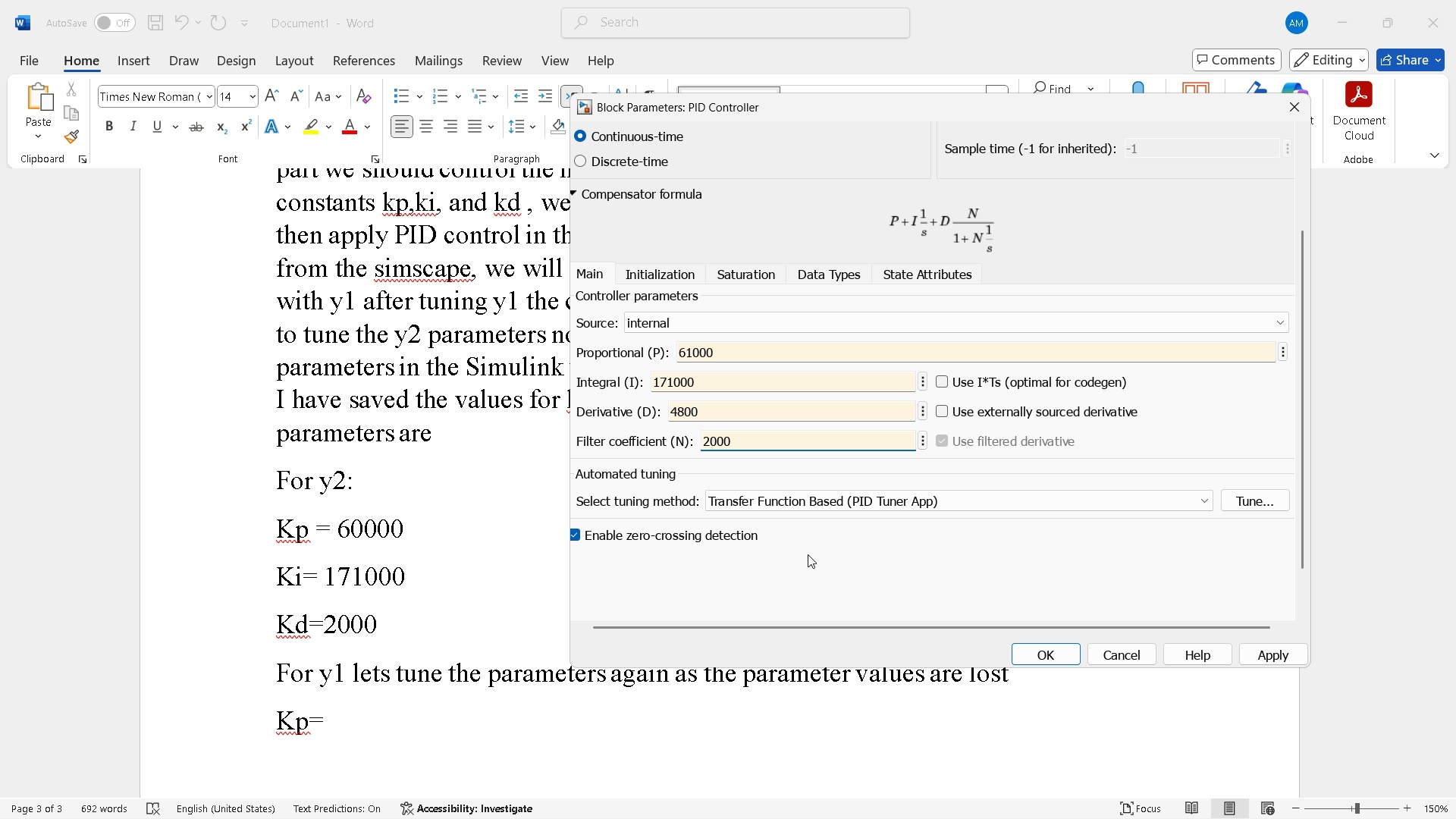 
wait(26.84)
 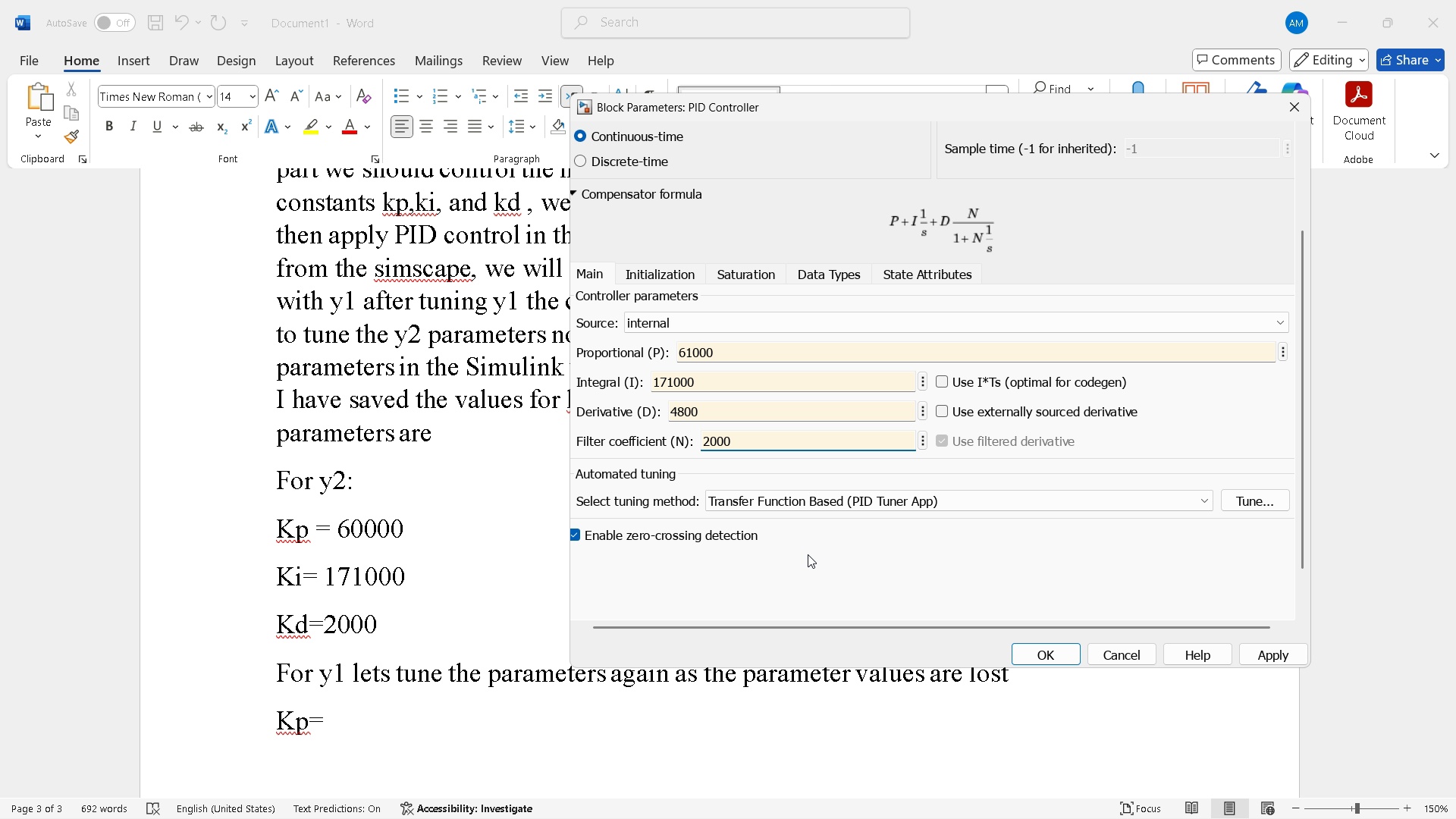 
left_click([1297, 106])
 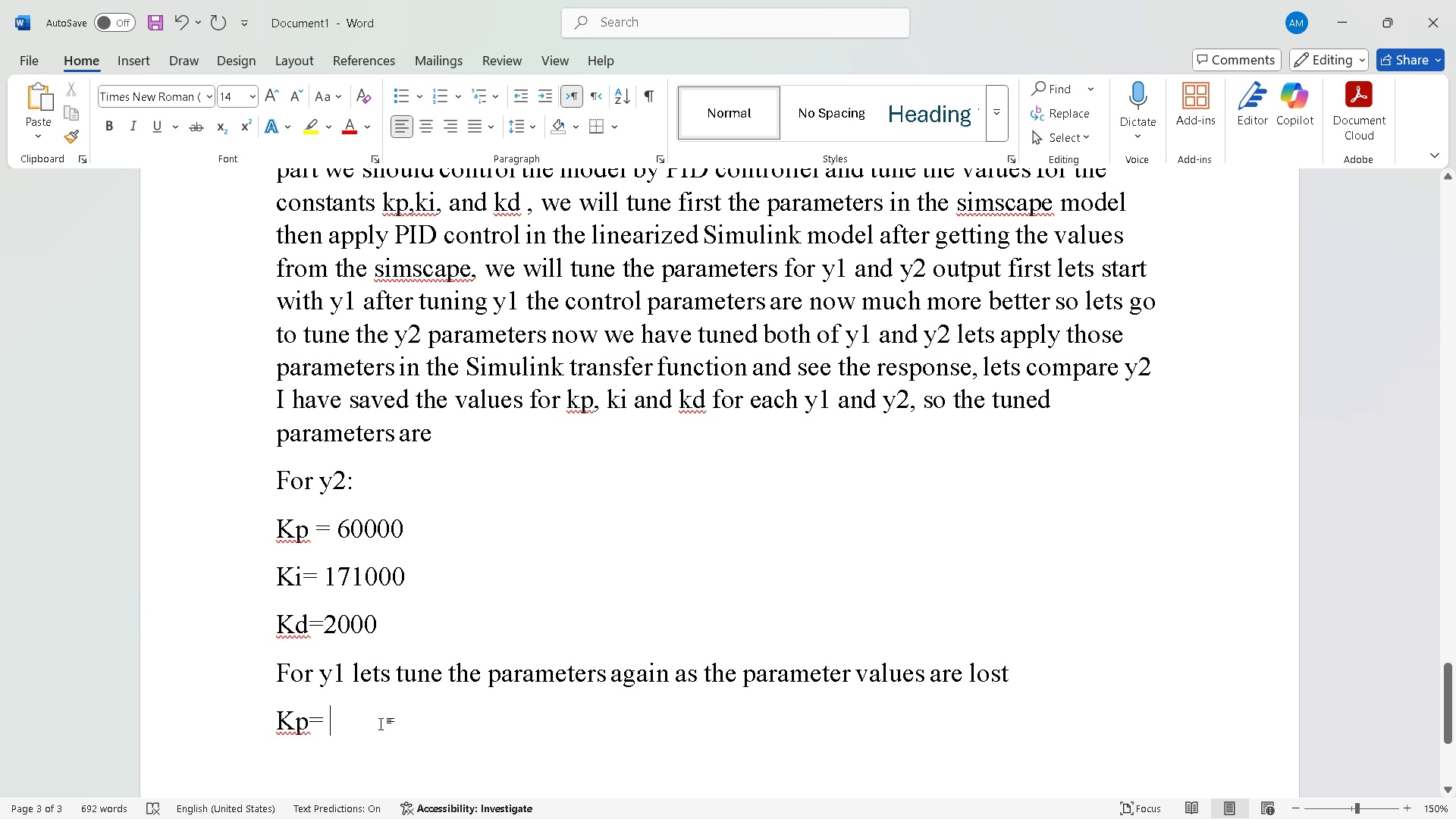 
left_click([381, 723])
 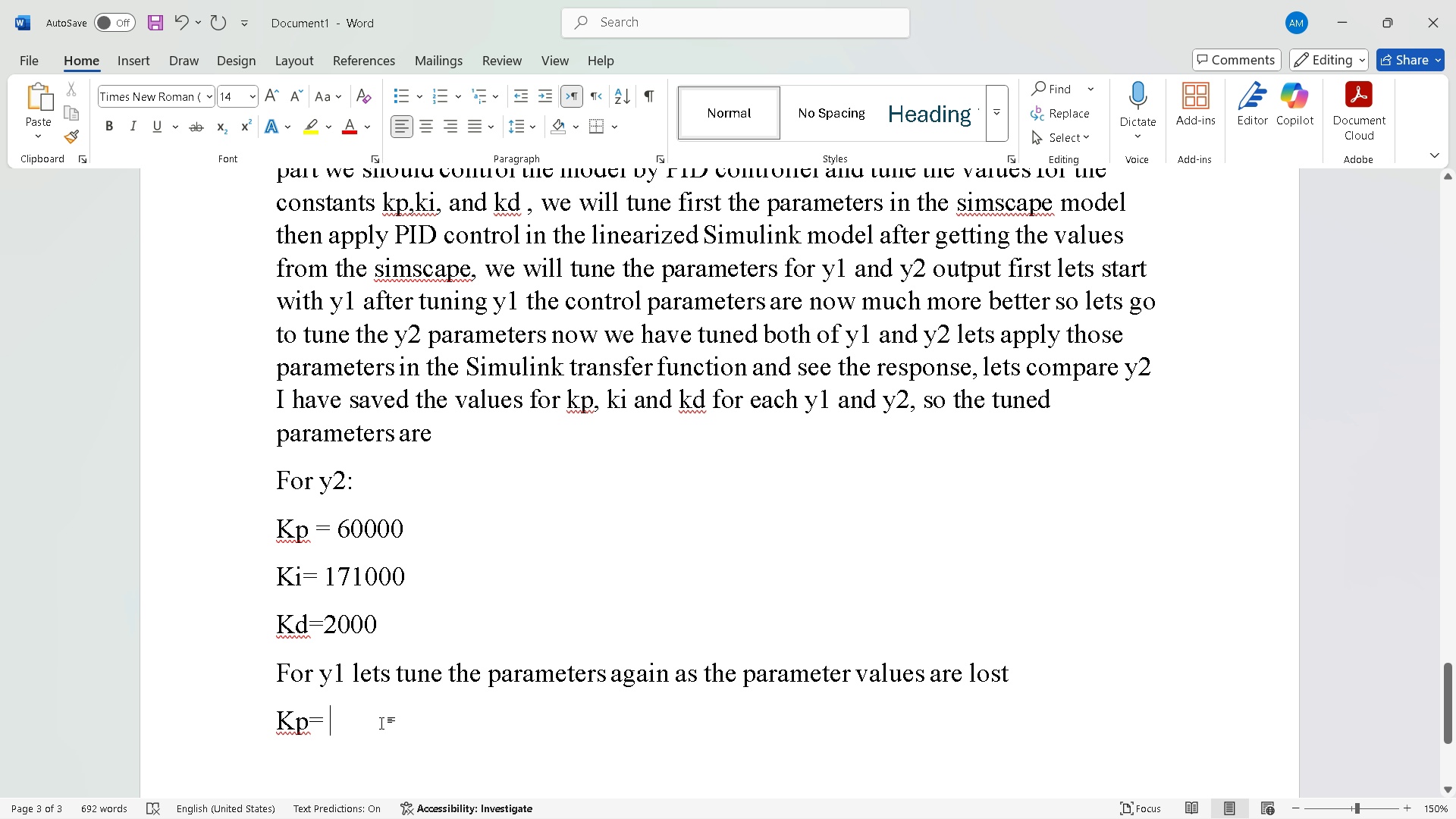 
type(61000)
 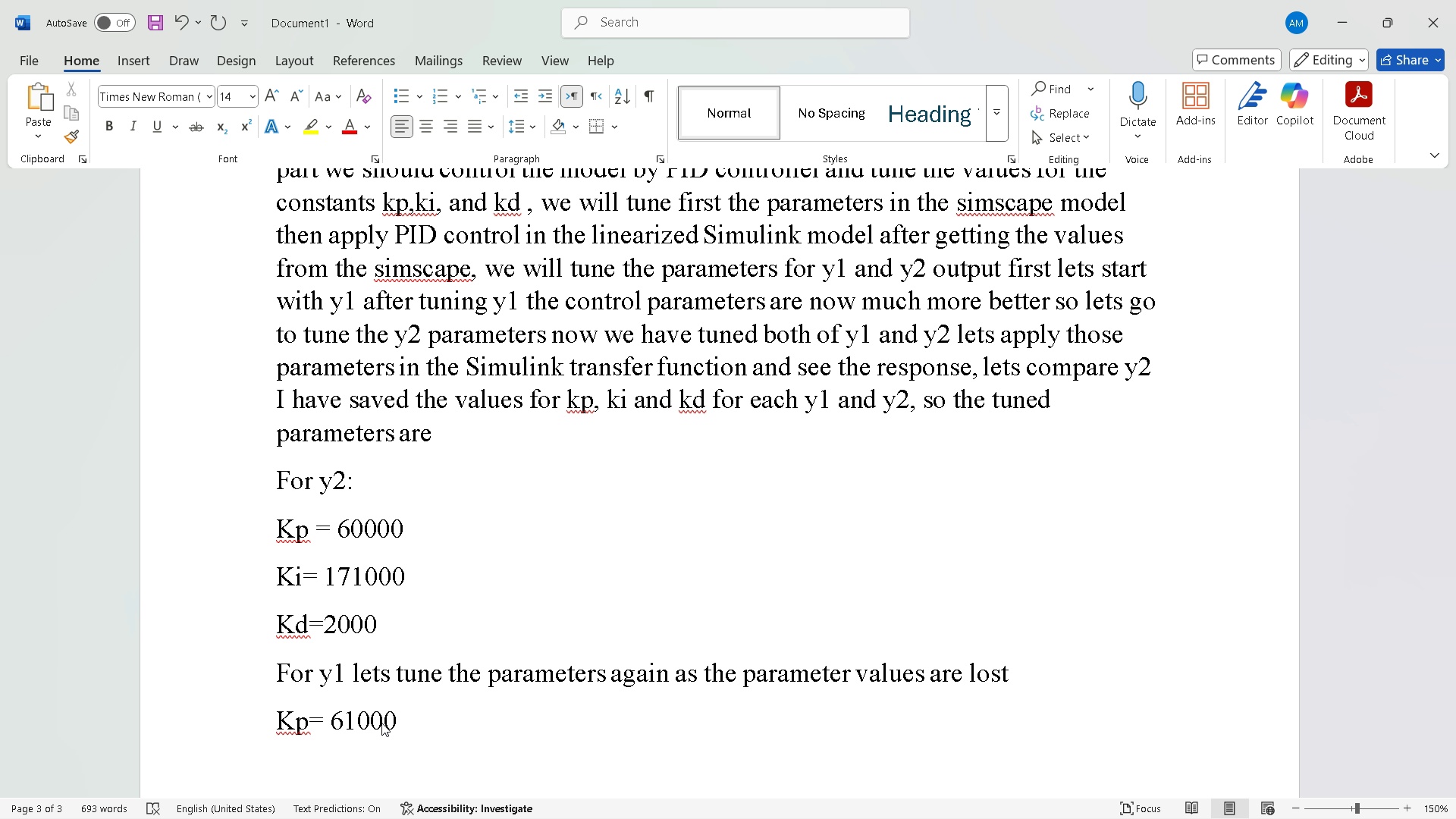 
key(Enter)
 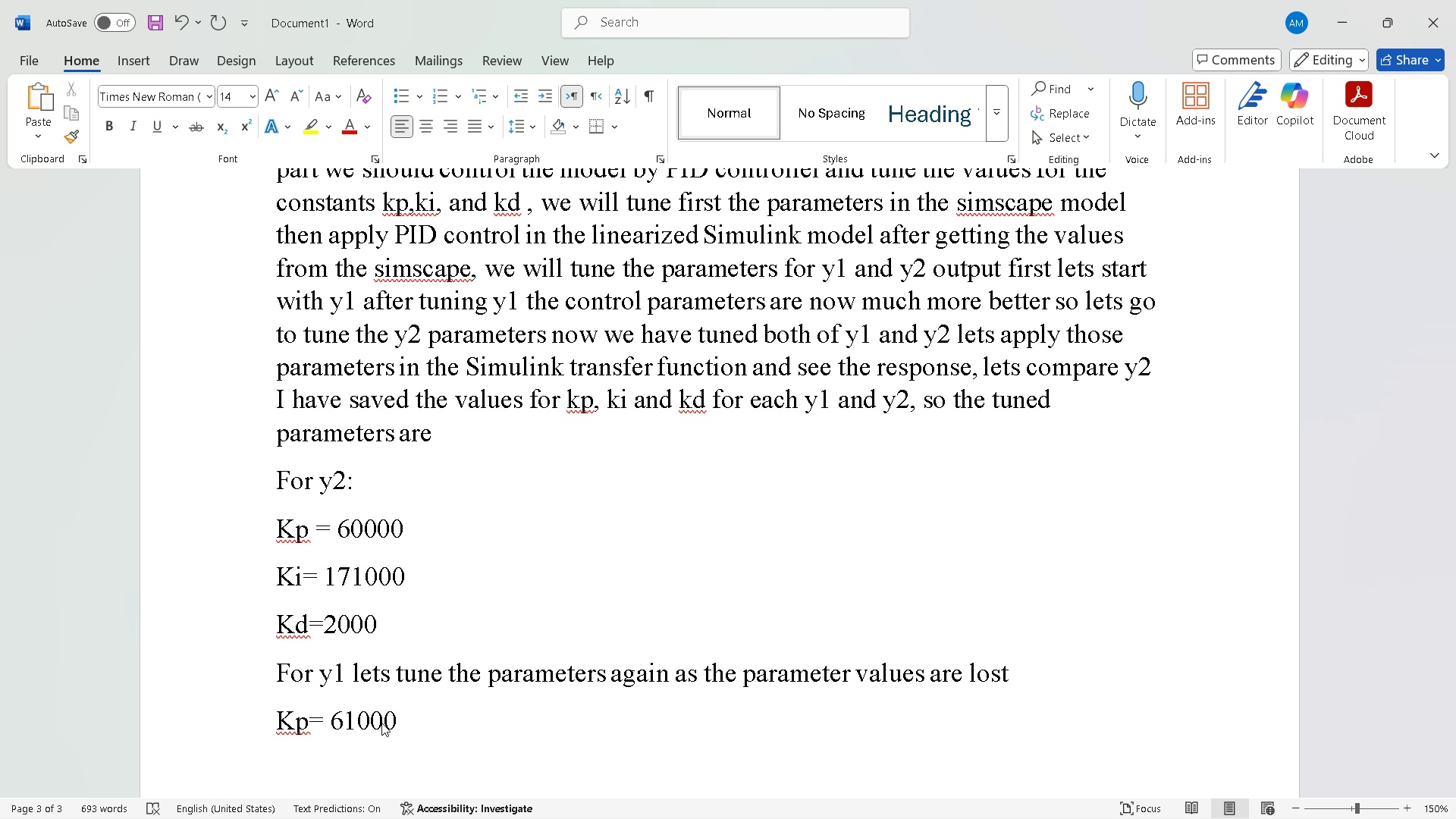 
type(ki=)
 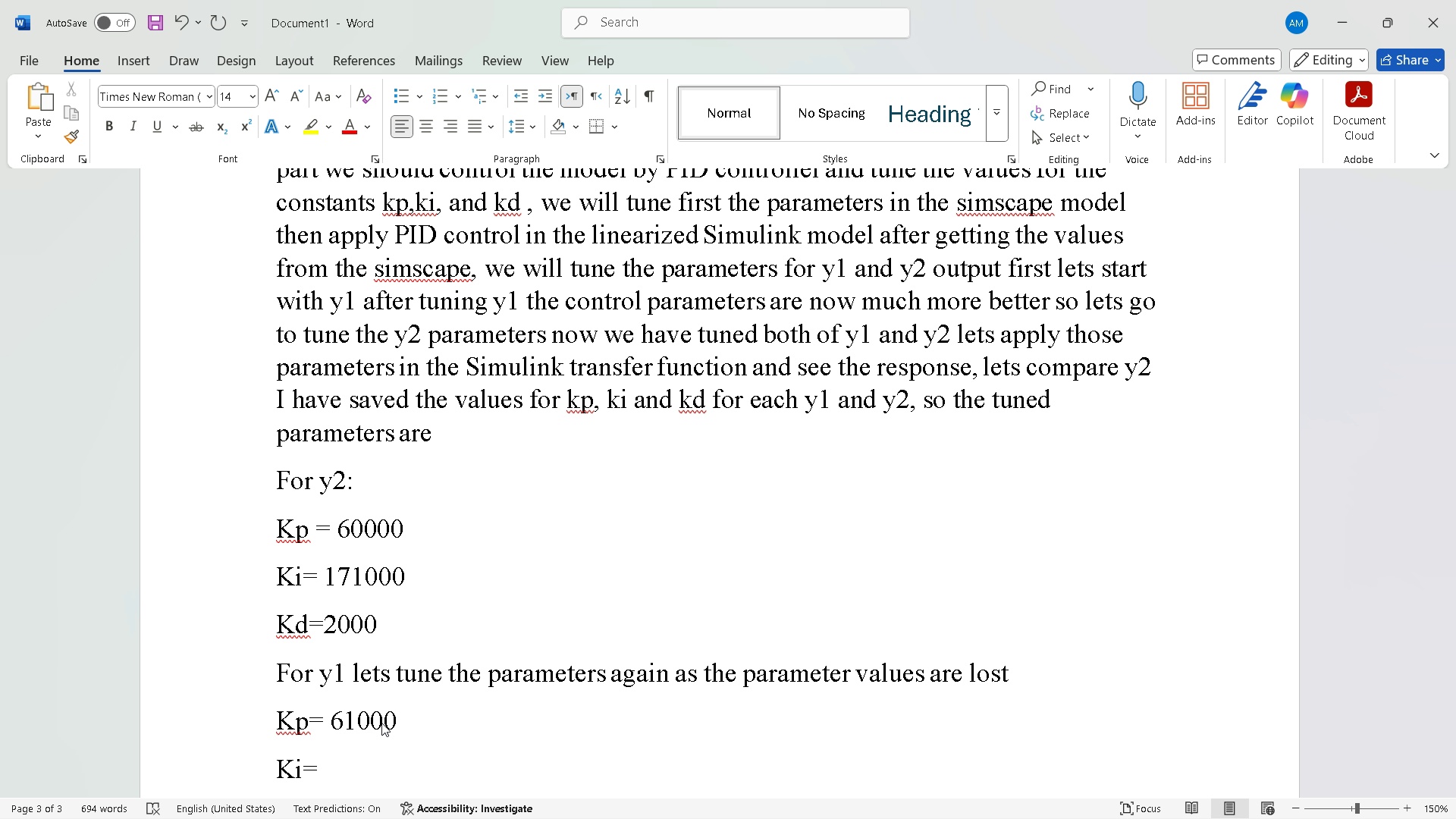 
type(171000)
 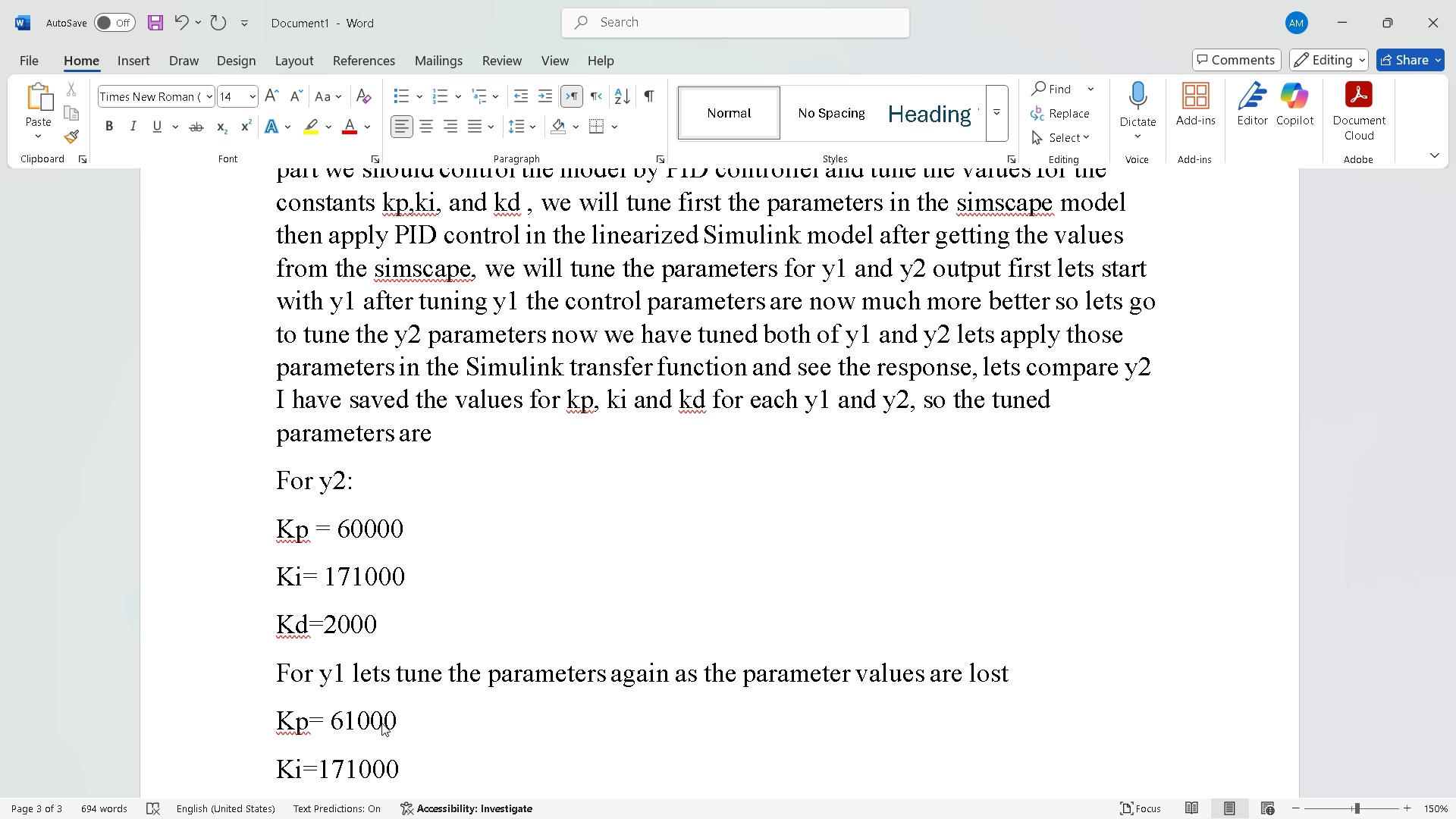 
key(Enter)
 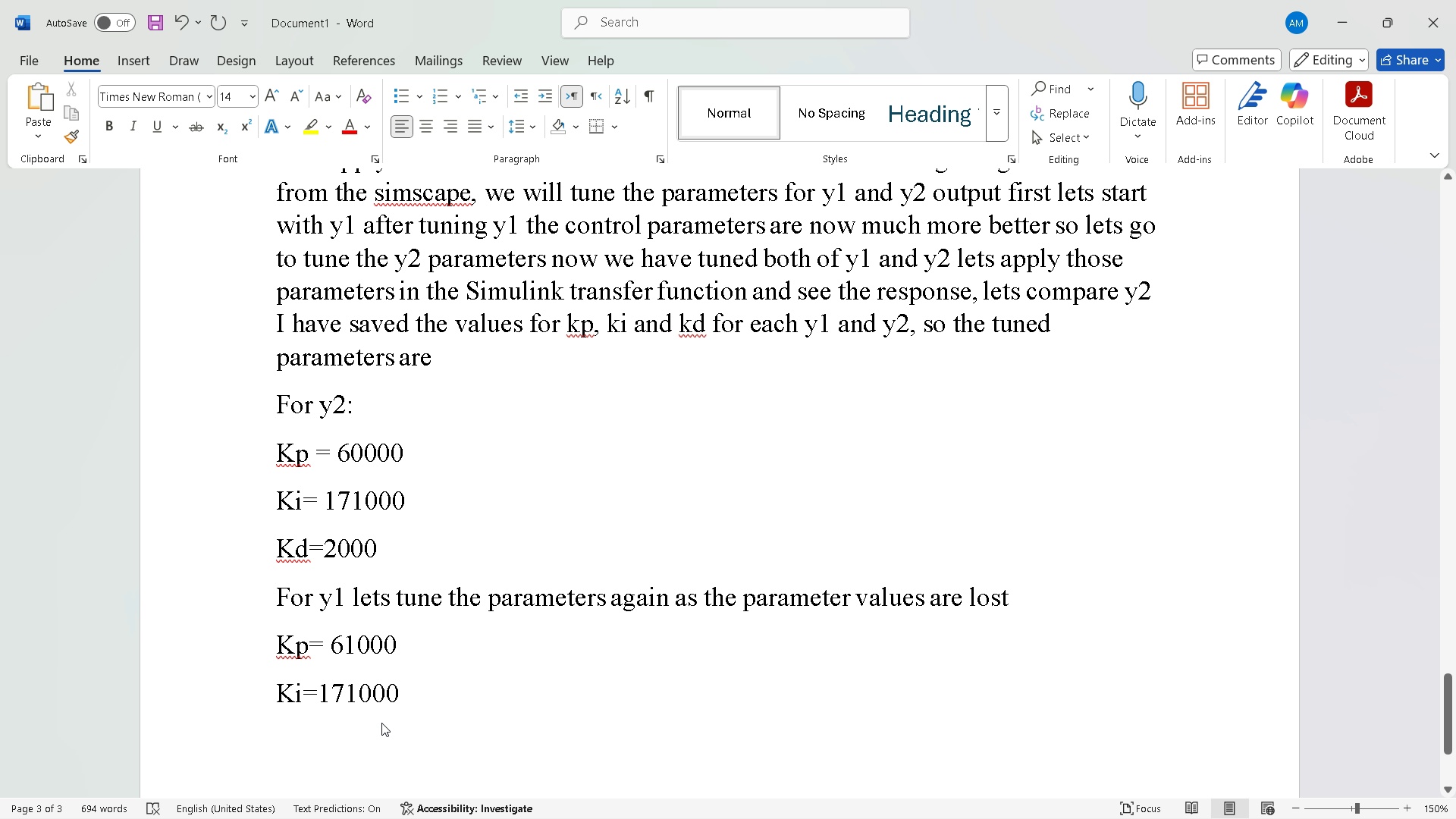 
type(kd4800)
 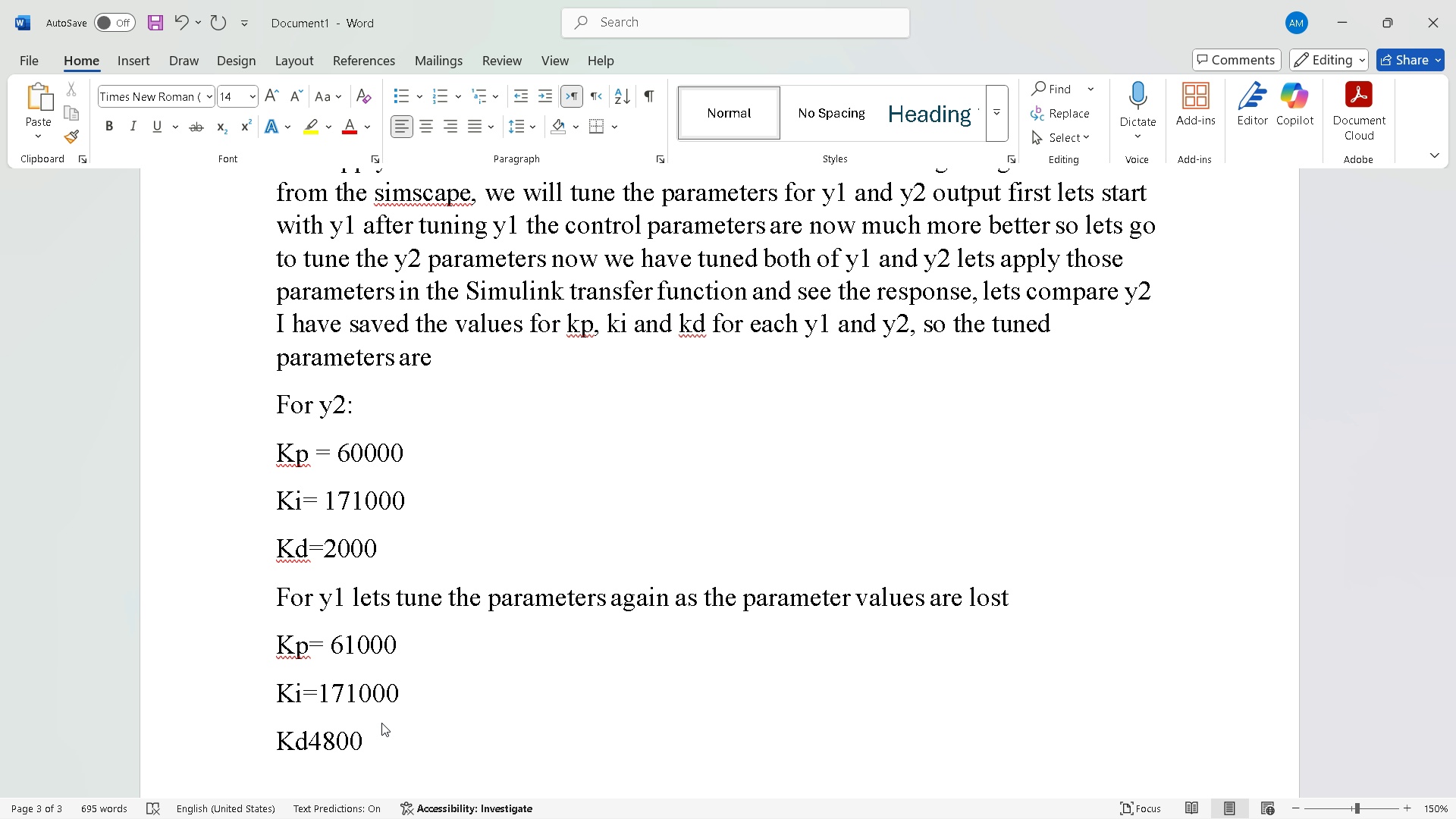 
key(ArrowLeft)
 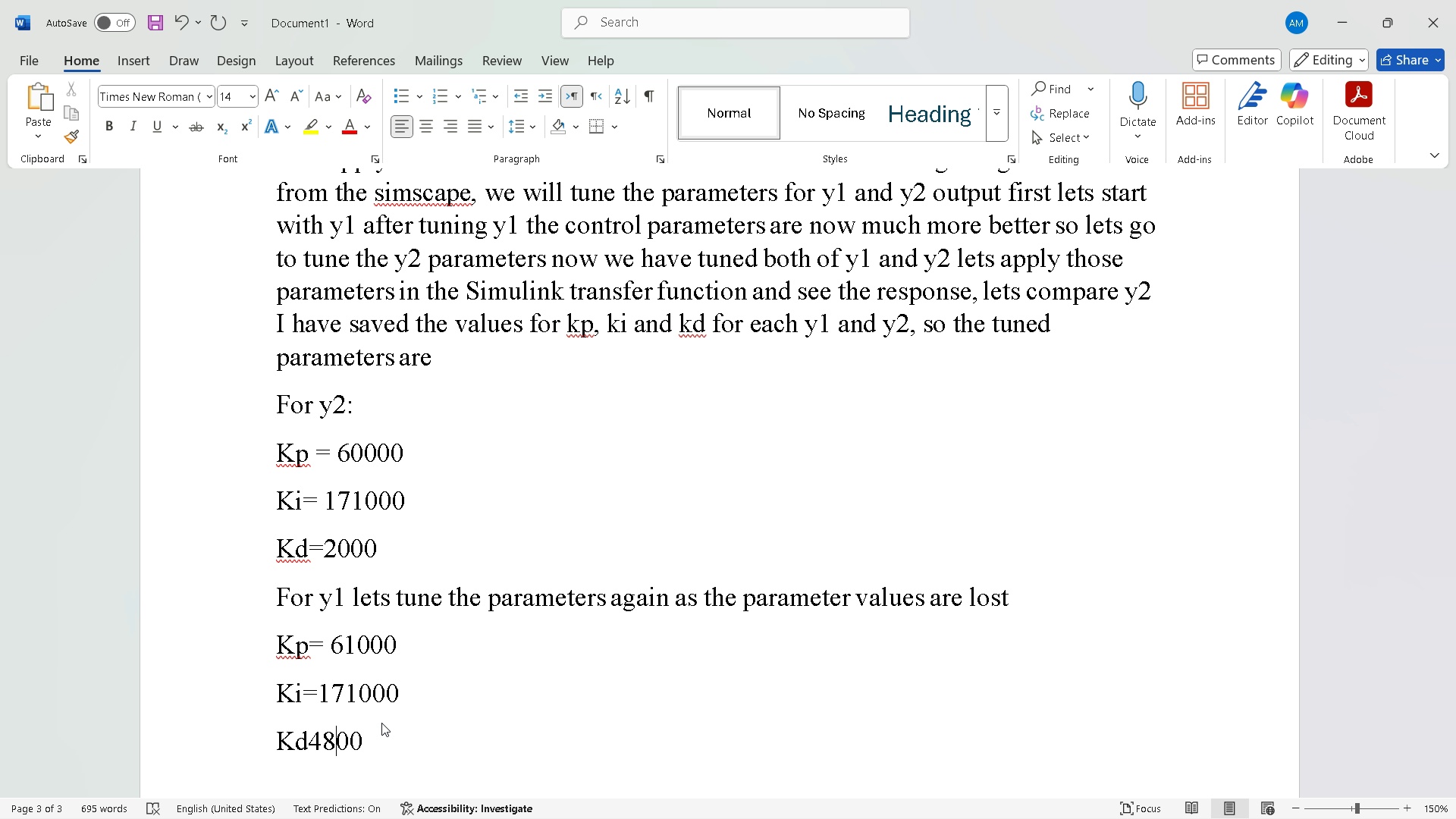 
key(ArrowLeft)
 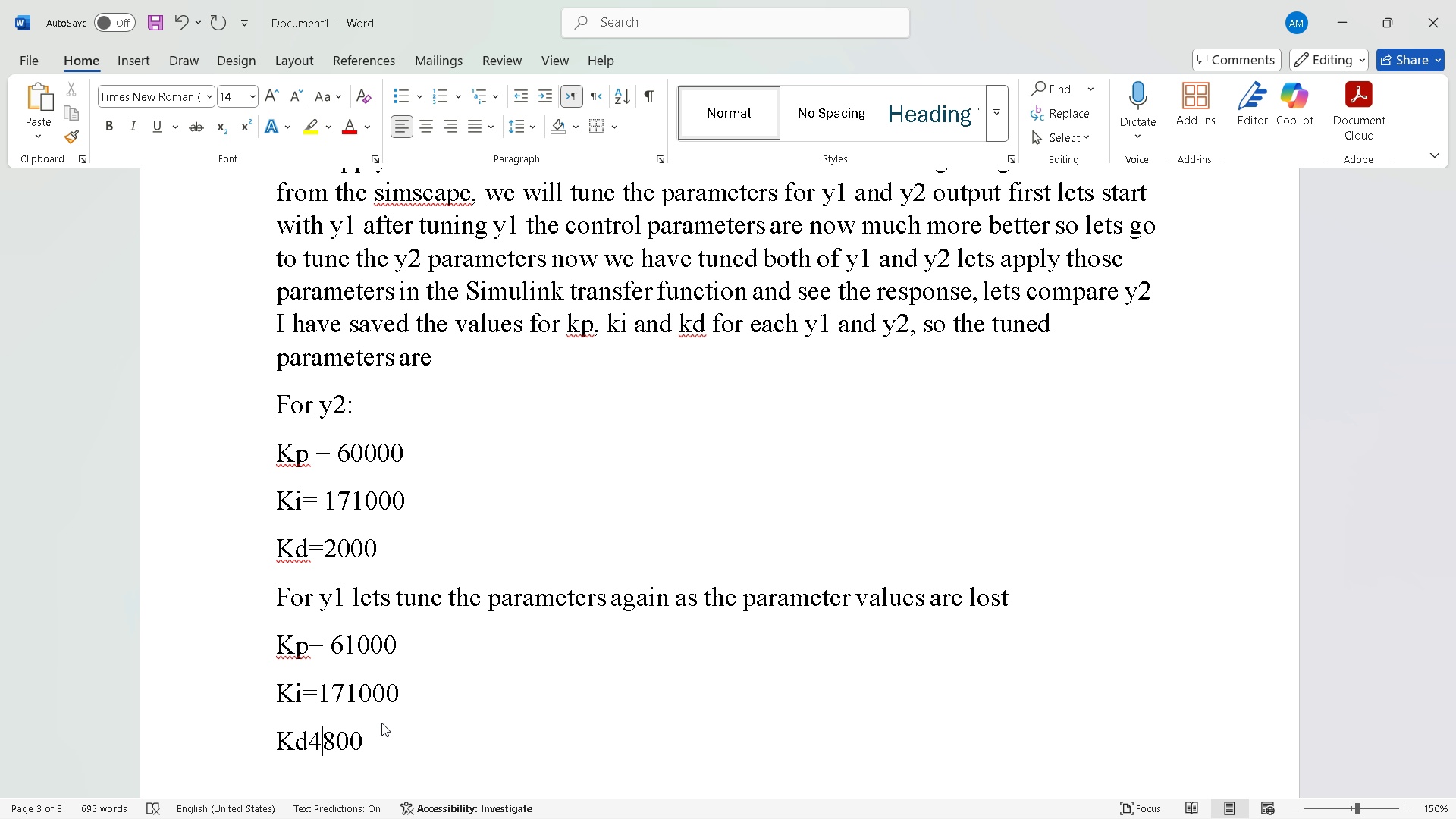 
key(ArrowLeft)
 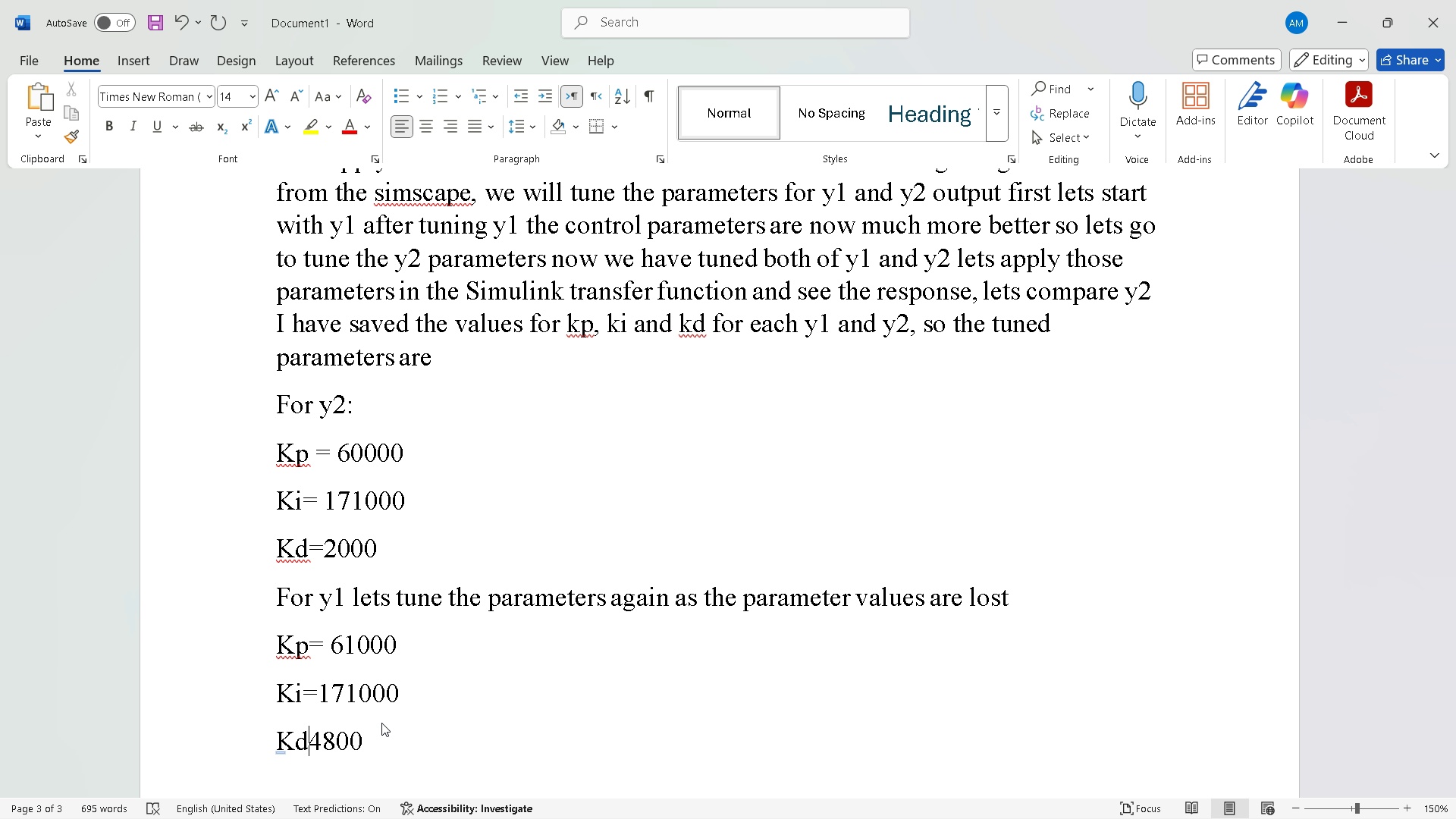 
key(ArrowLeft)
 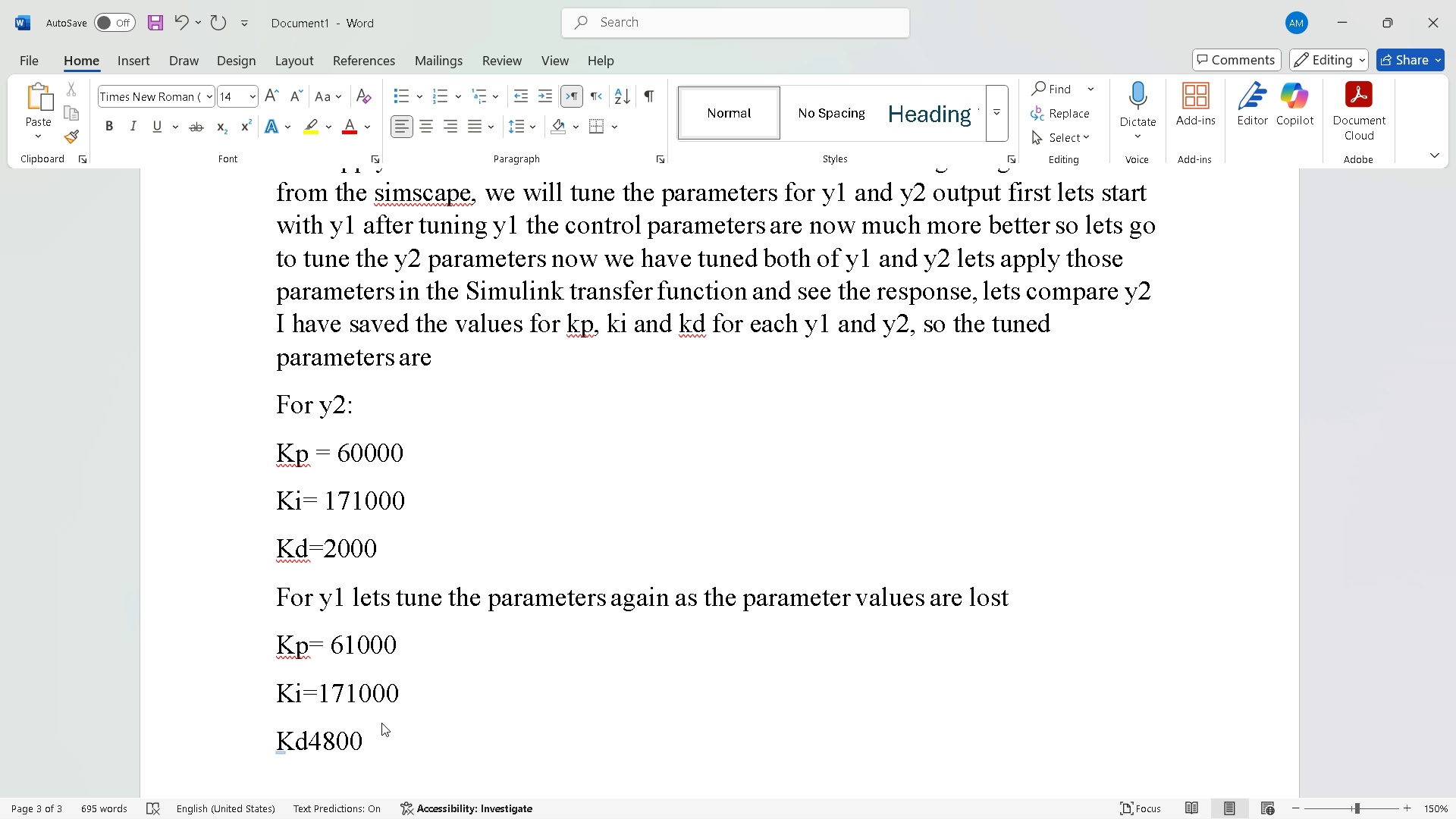 
key(Equal)
 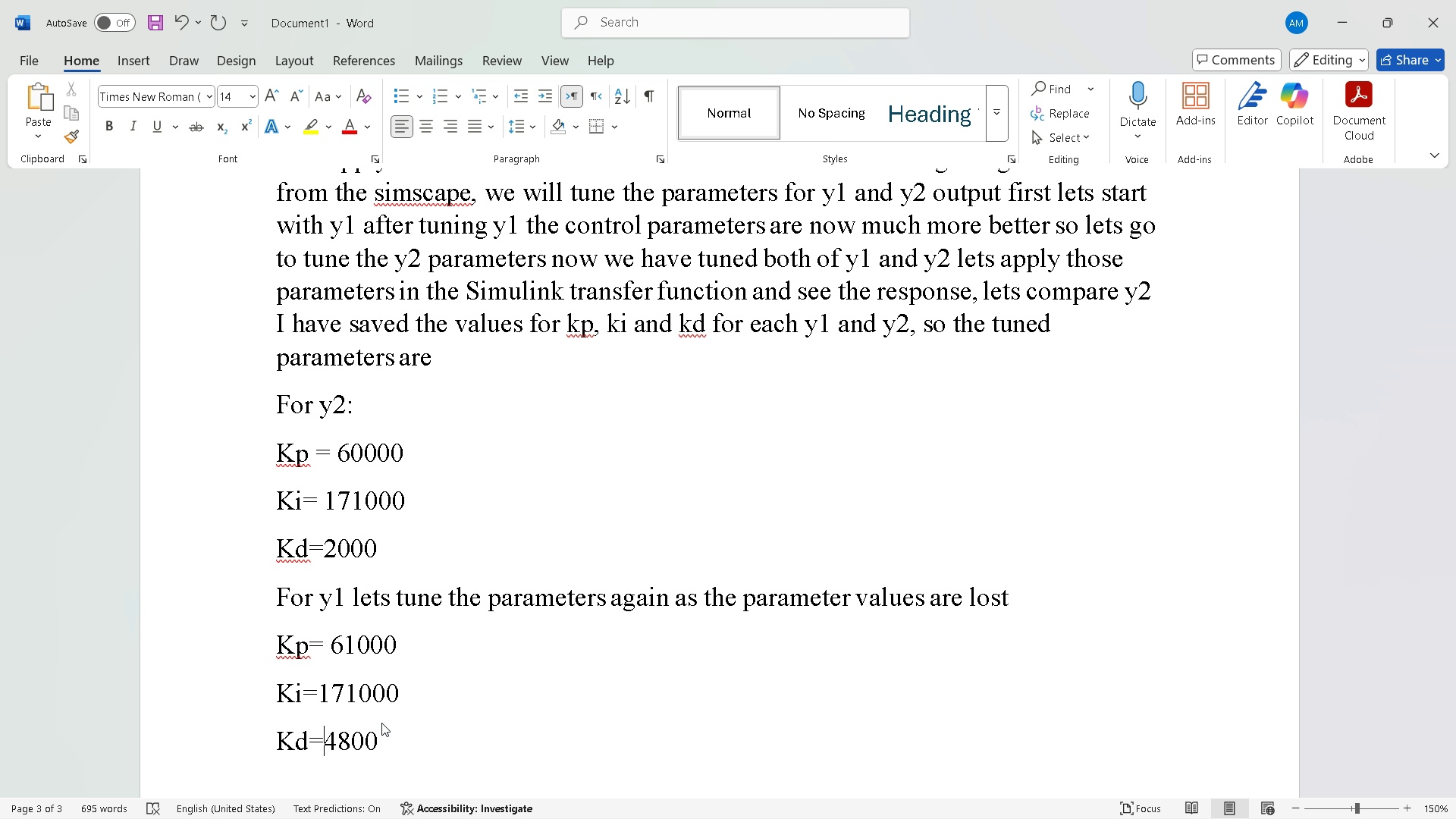 
key(ArrowRight)
 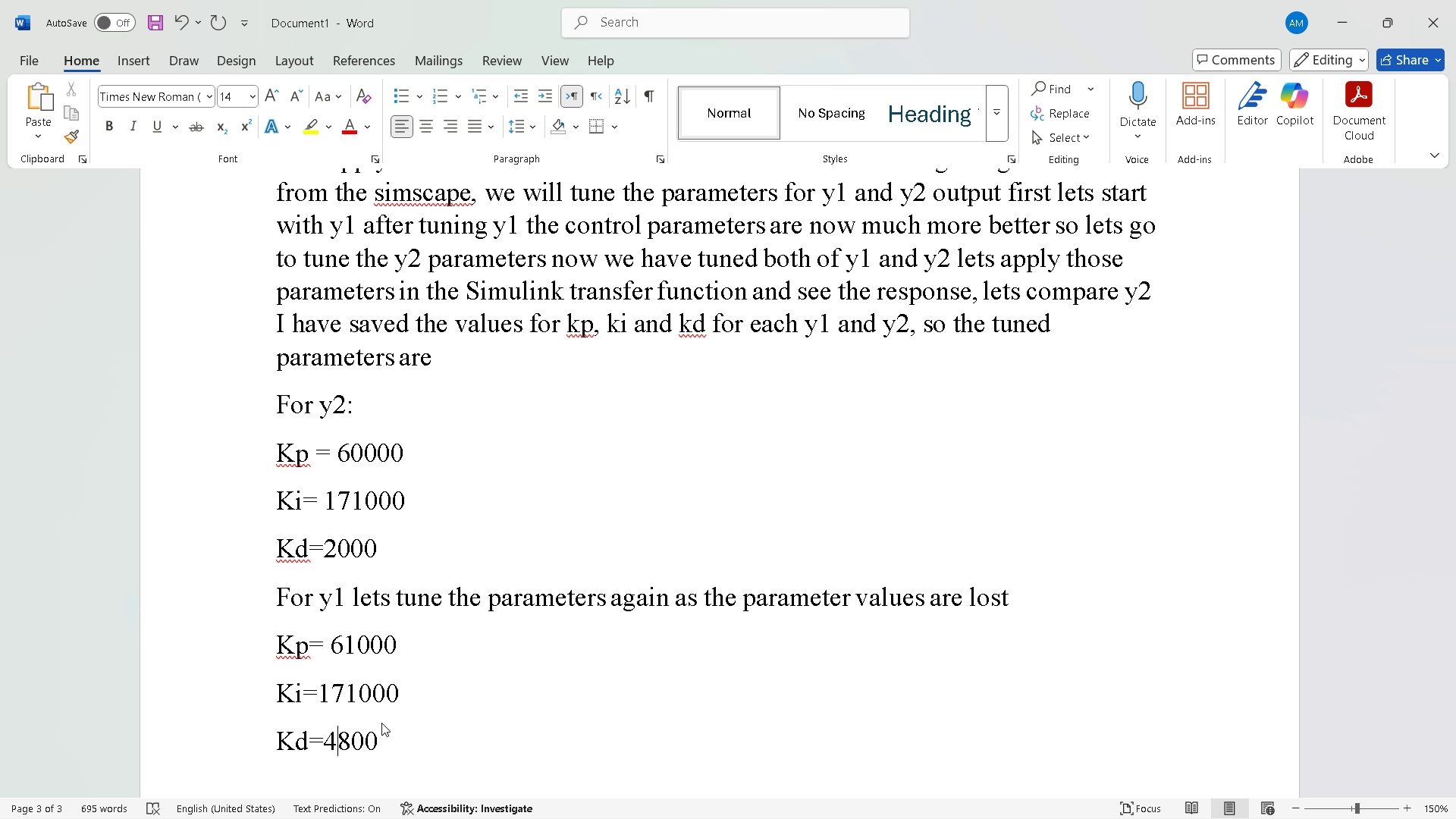 
key(ArrowRight)
 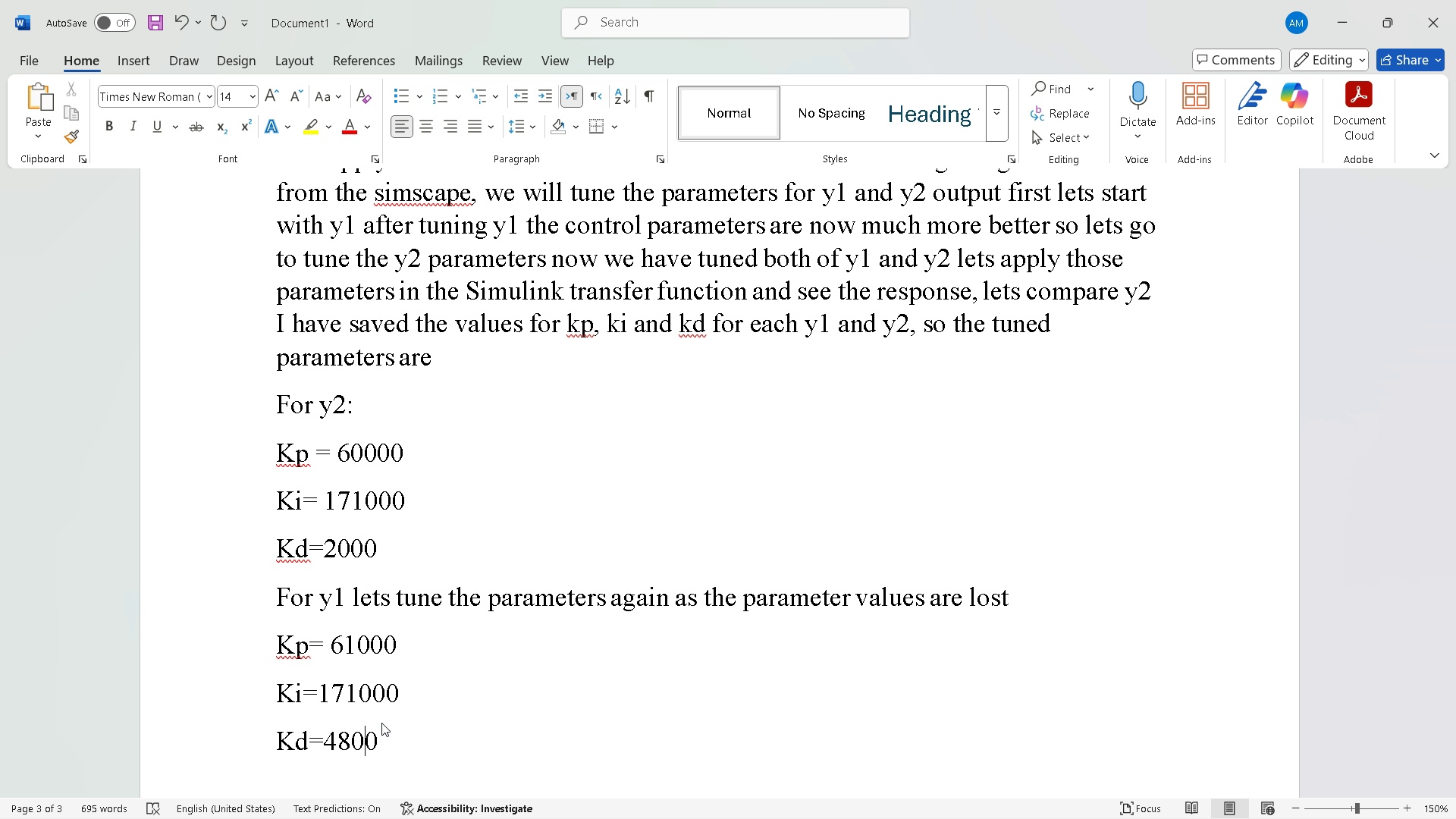 
key(ArrowRight)
 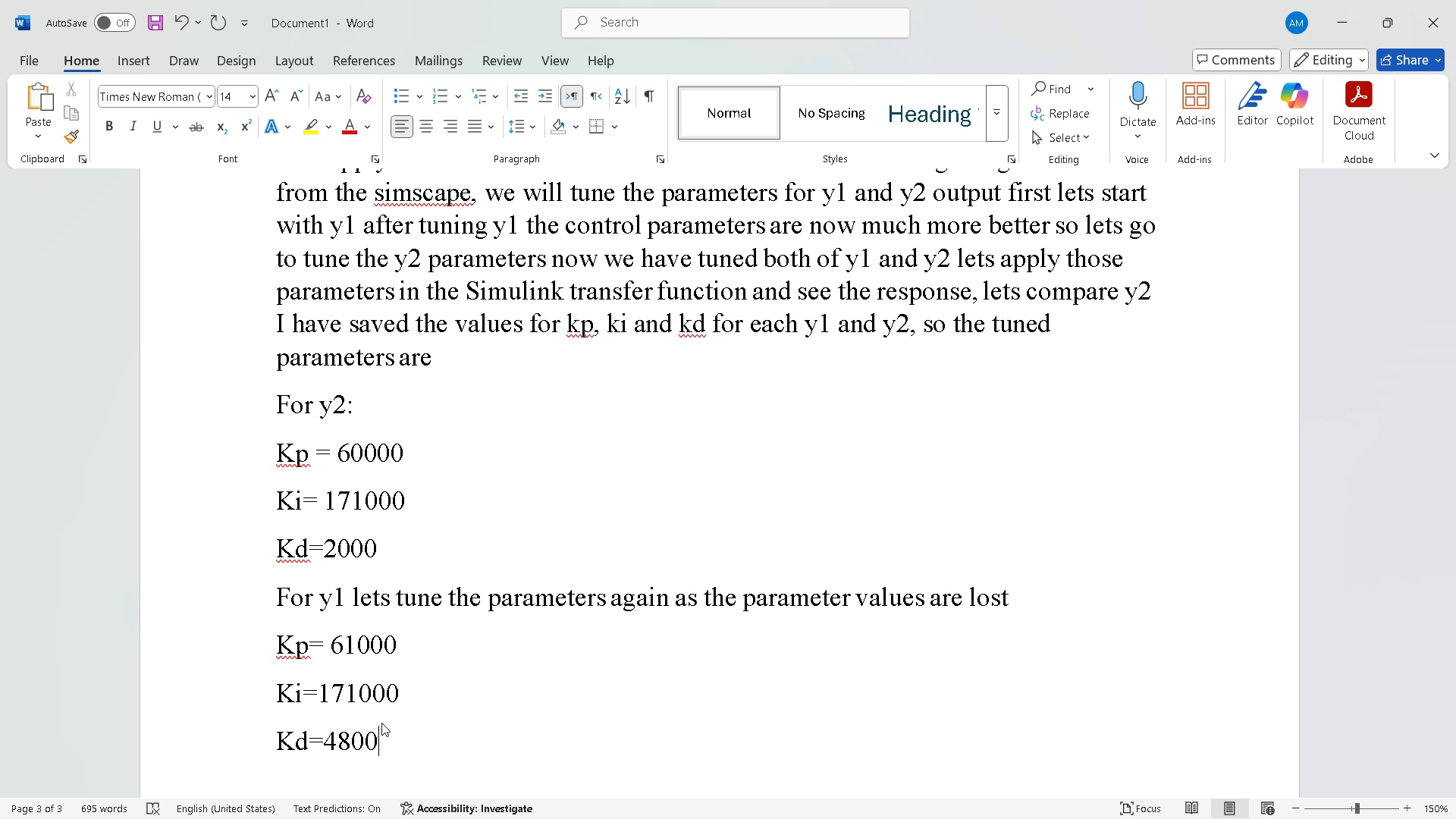 
key(ArrowRight)
 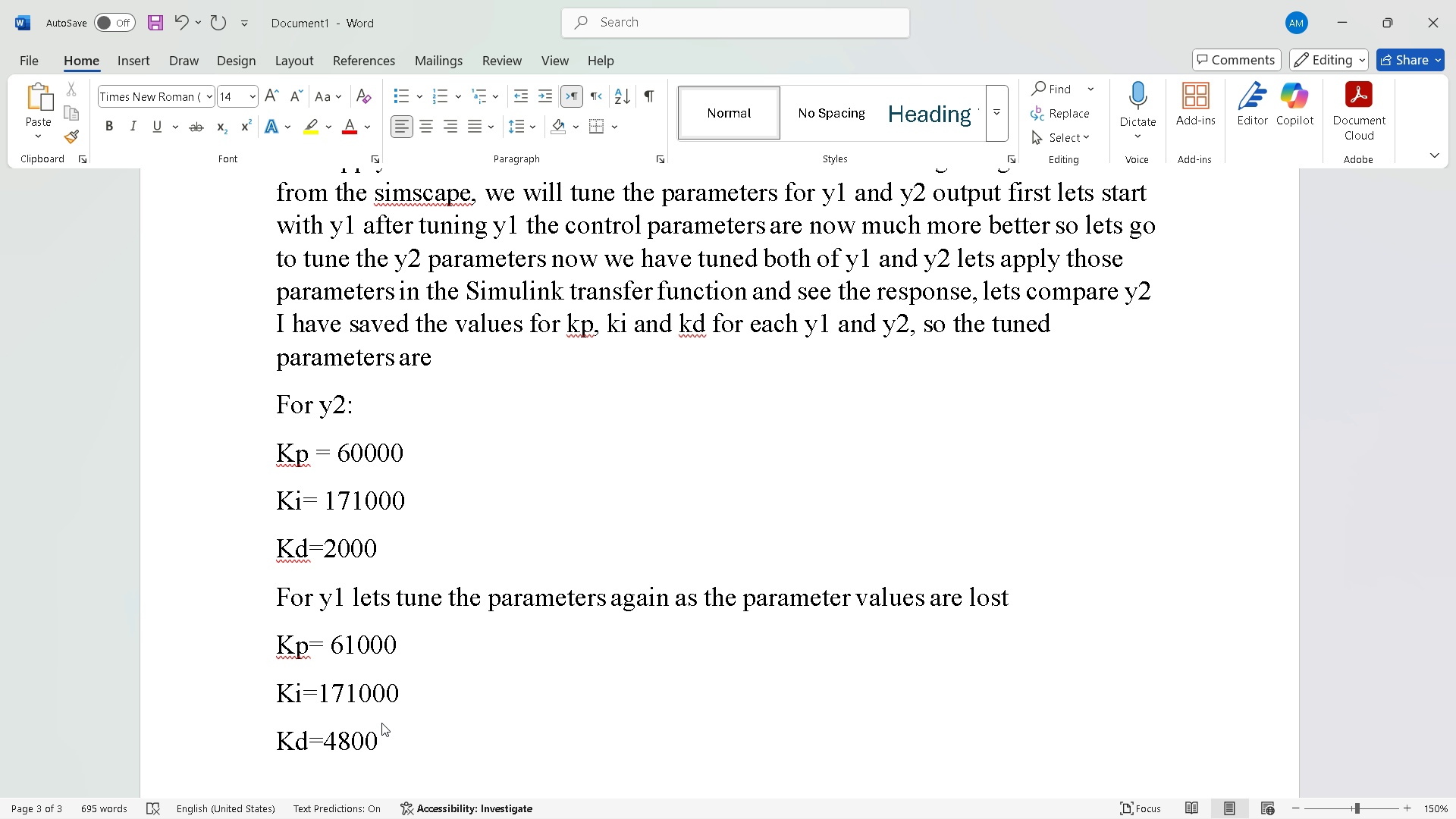 
type(, lets check for the tuning parameters )
 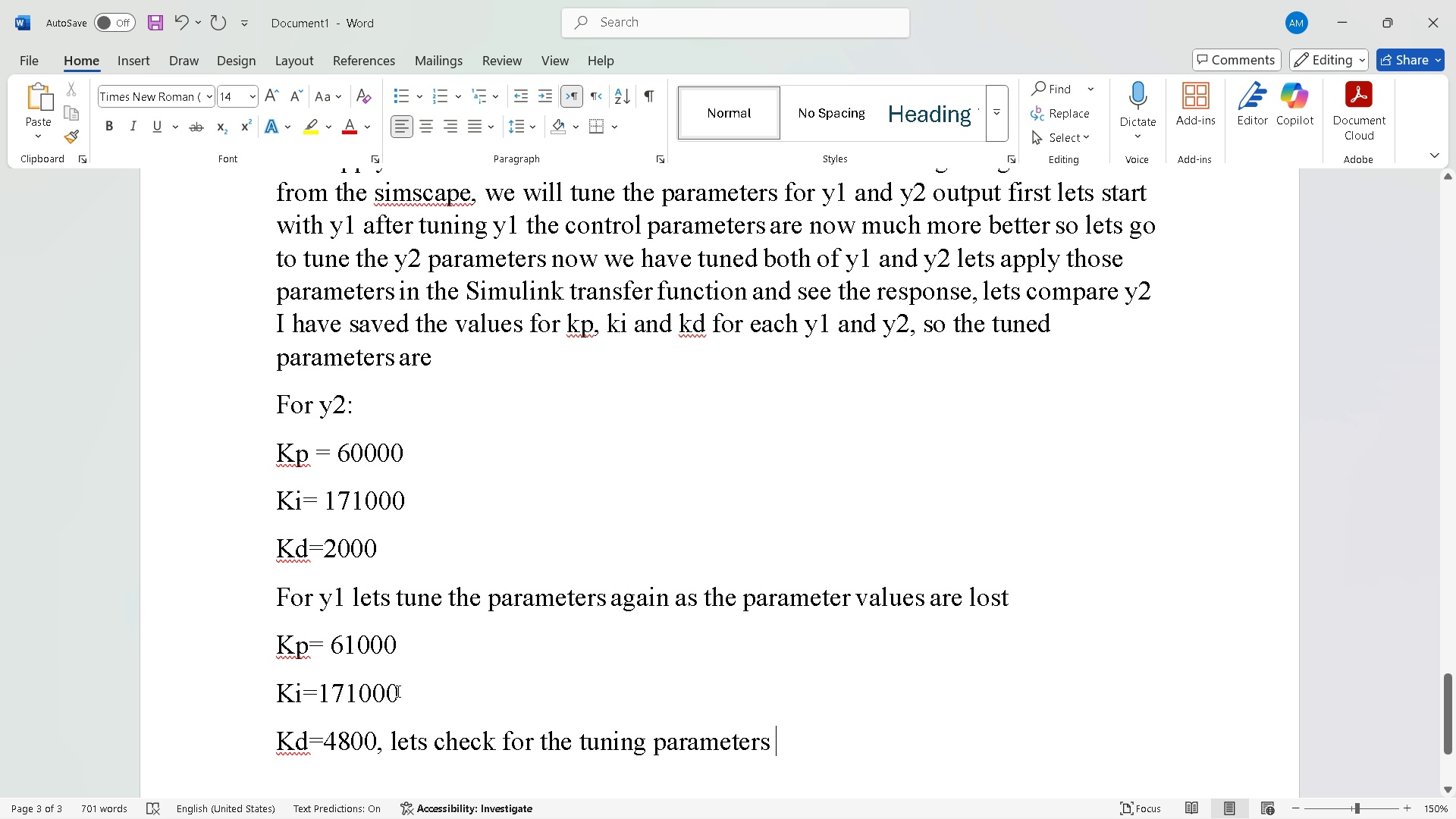 
wait(9.9)
 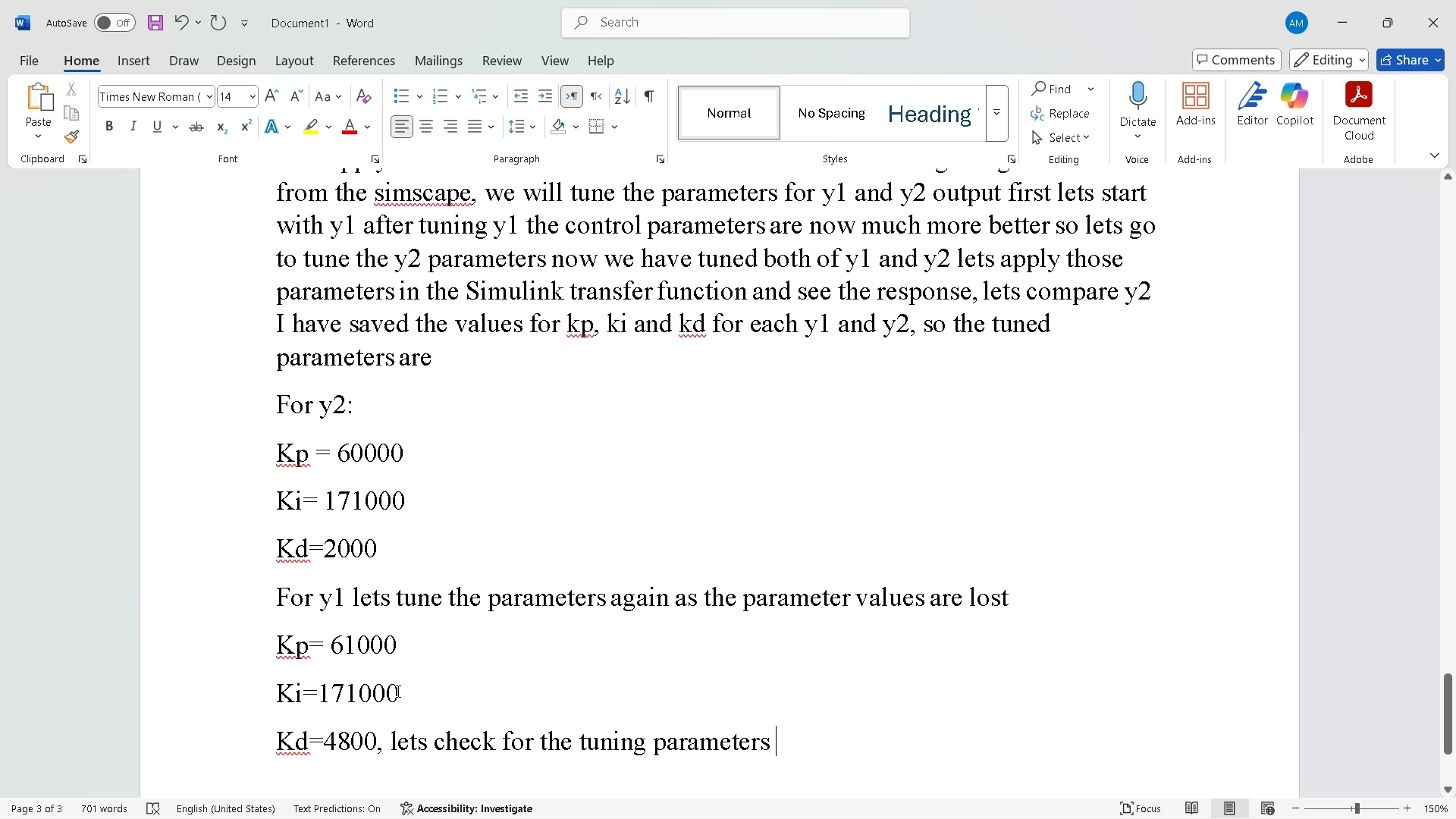 
left_click([648, 708])
 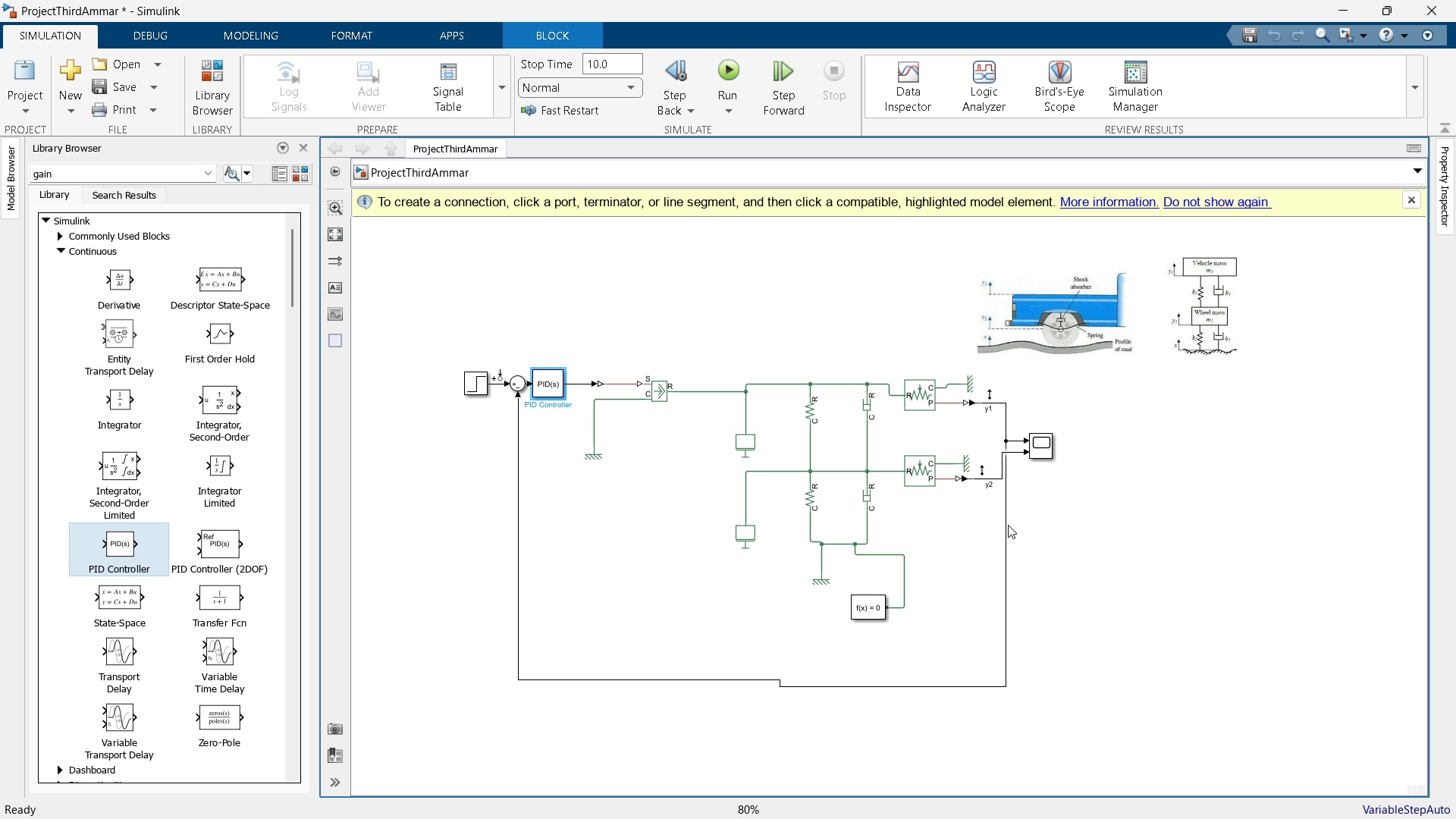 
wait(7.1)
 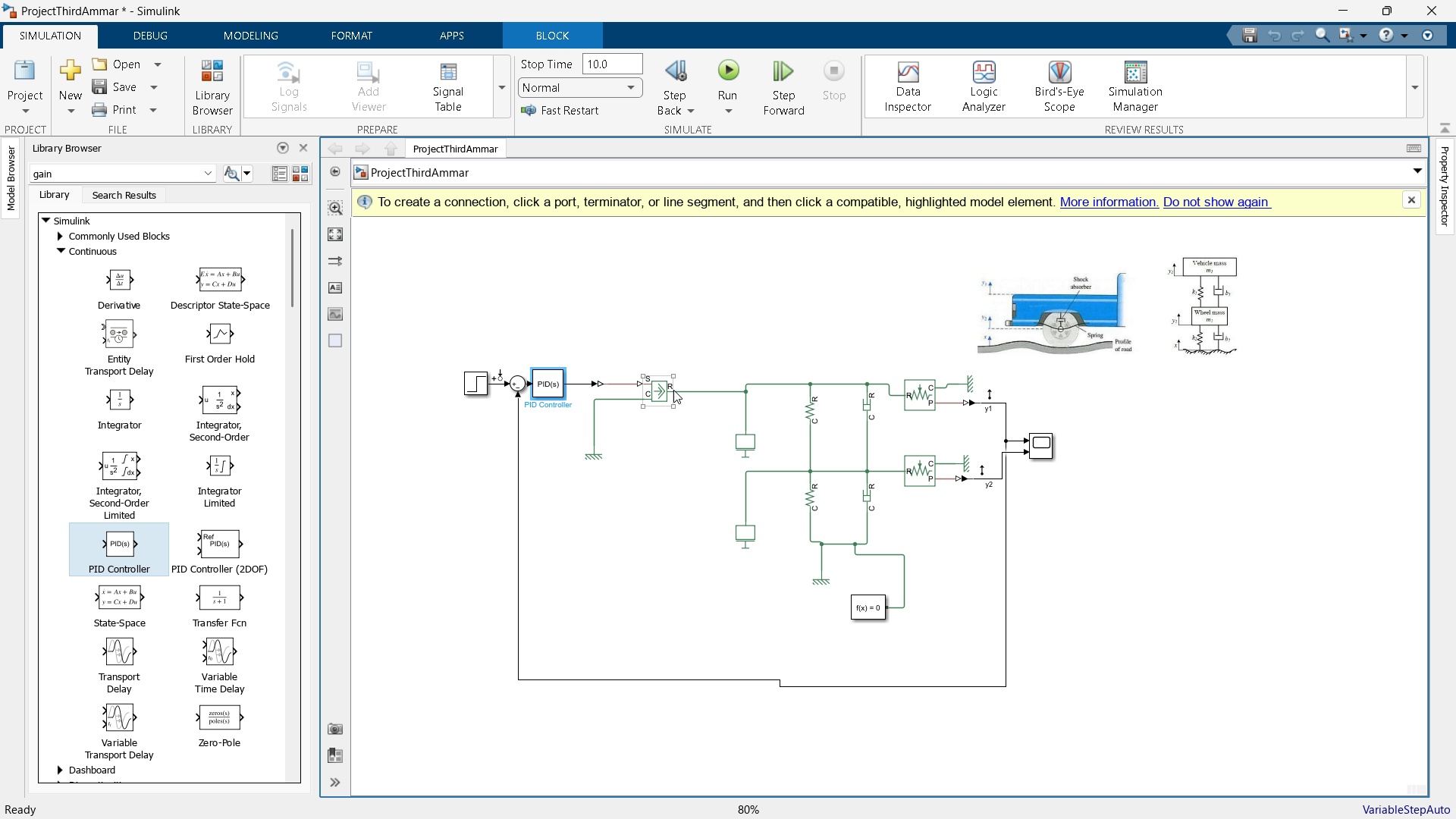 
key(Delete)
 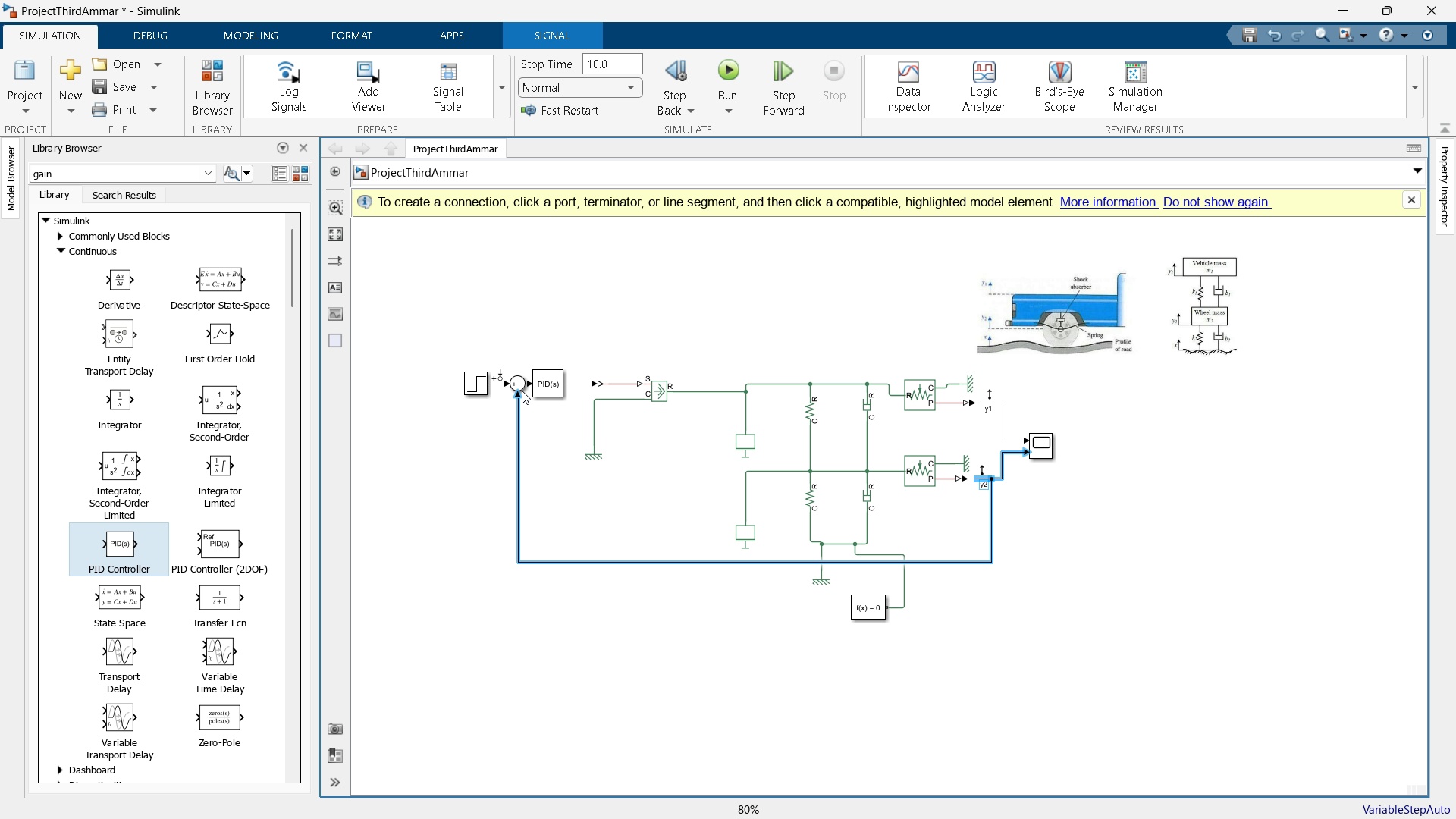 
left_click([728, 67])
 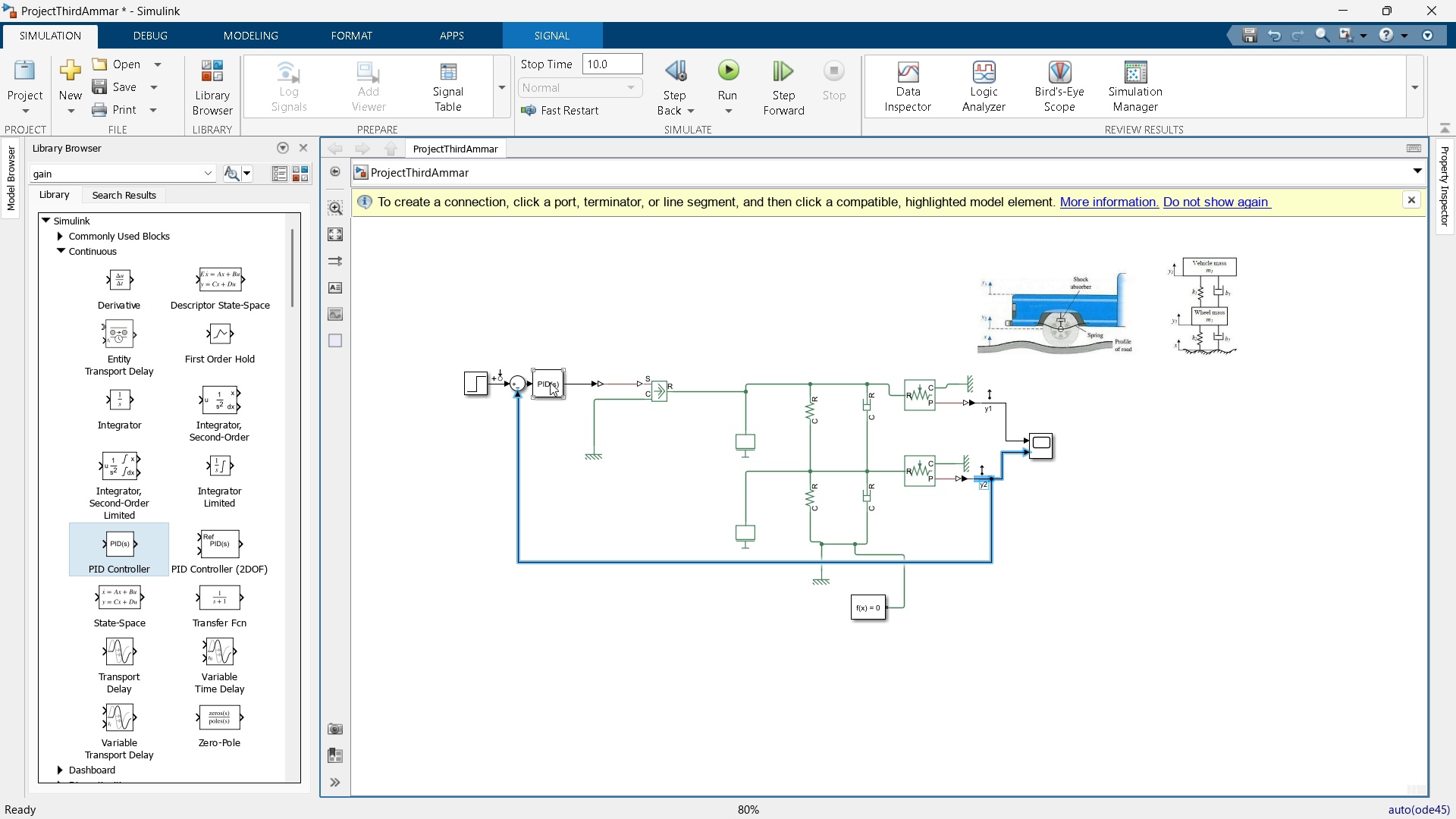 
double_click([550, 381])
 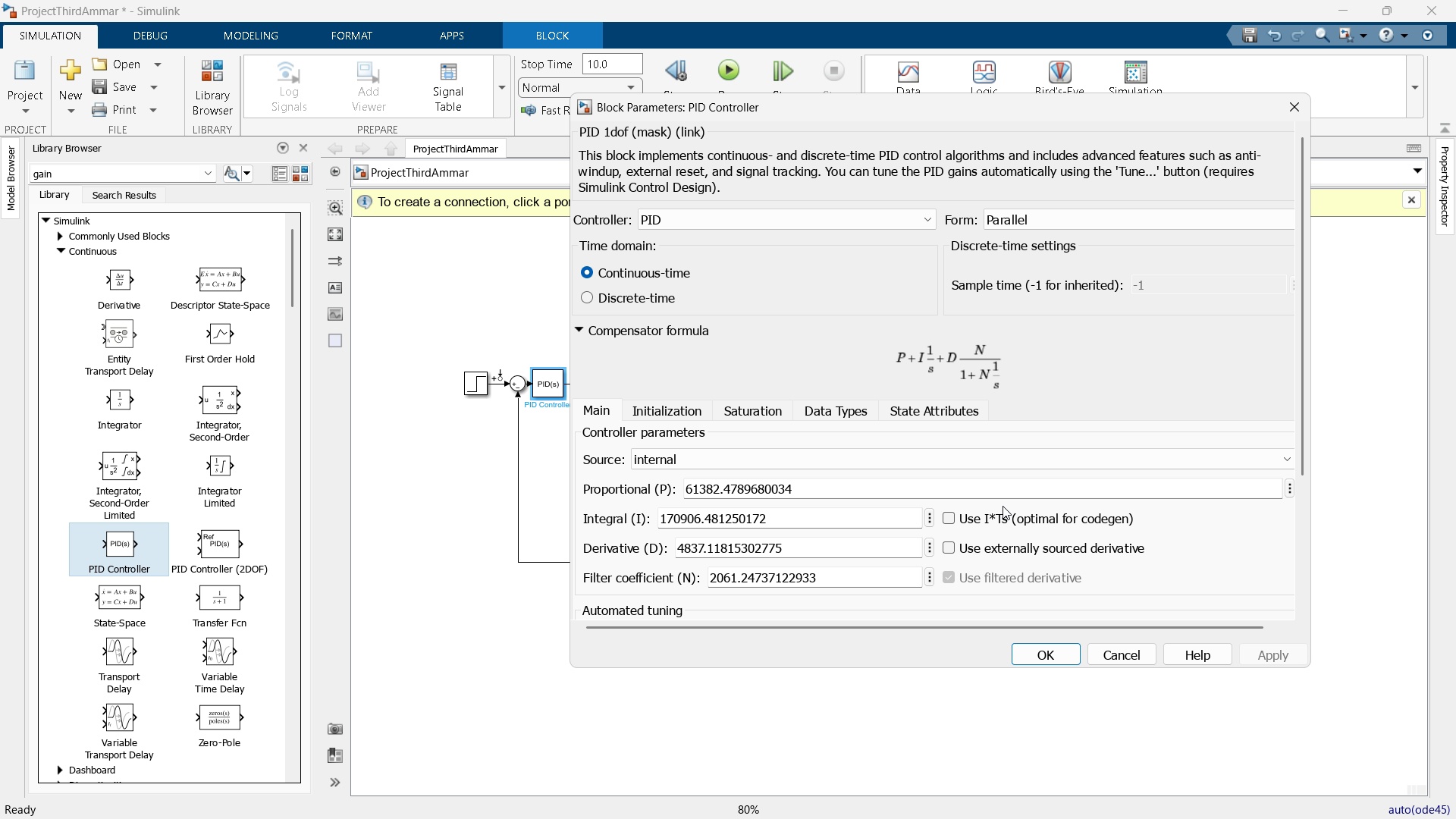 
scroll: coordinate [1181, 523], scroll_direction: down, amount: 5.0
 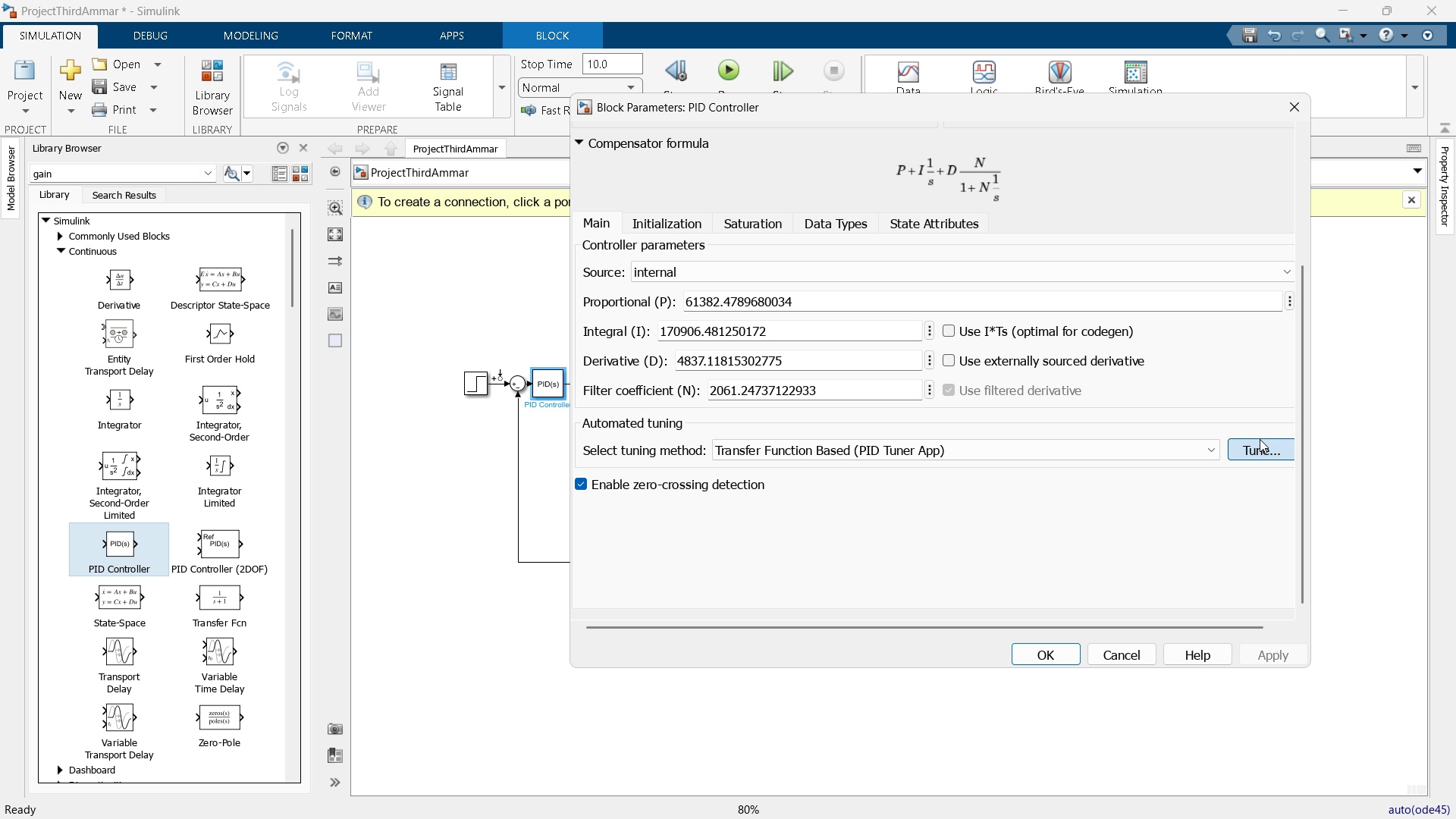 
left_click([1260, 439])
 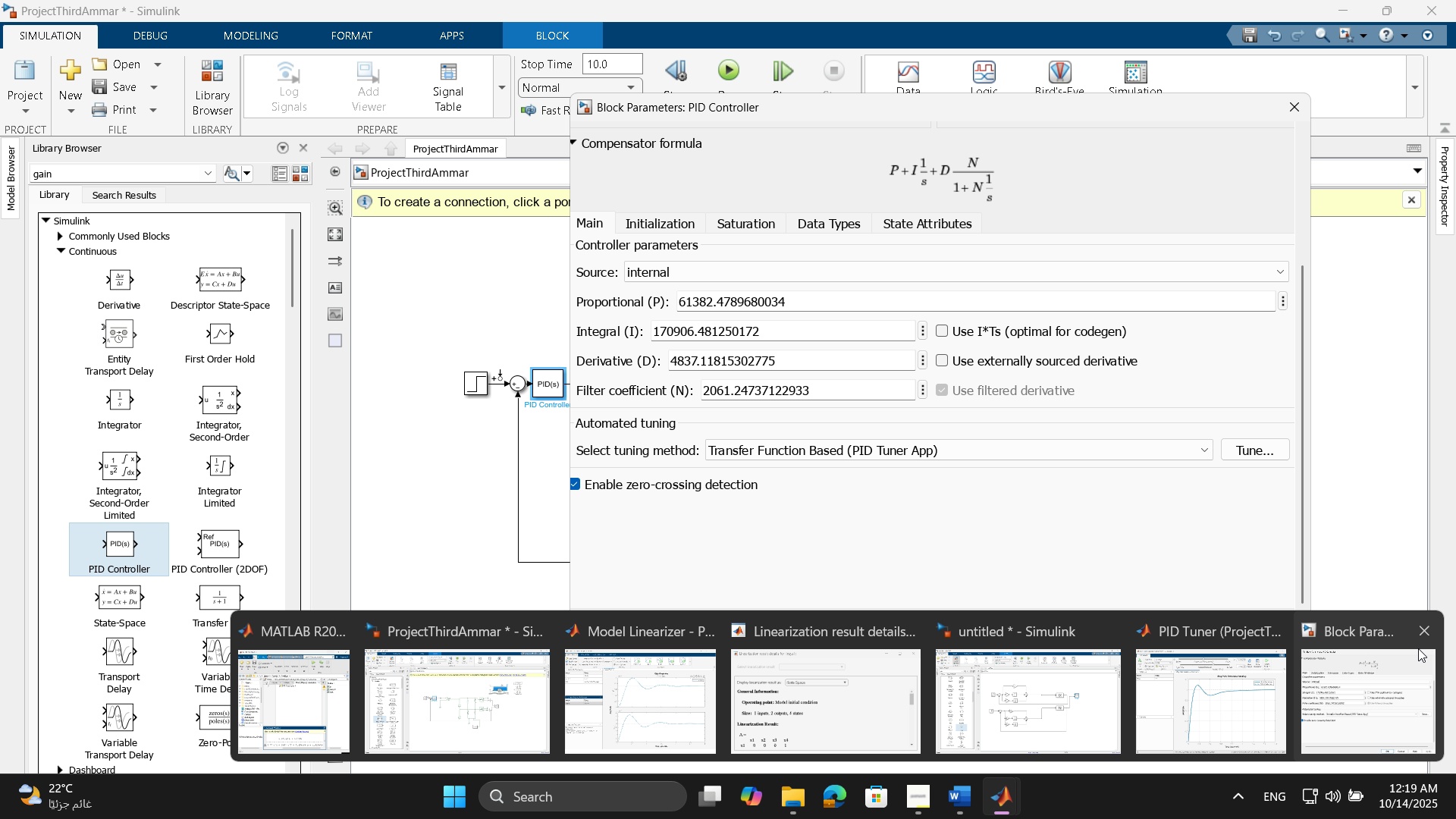 
left_click([1423, 642])
 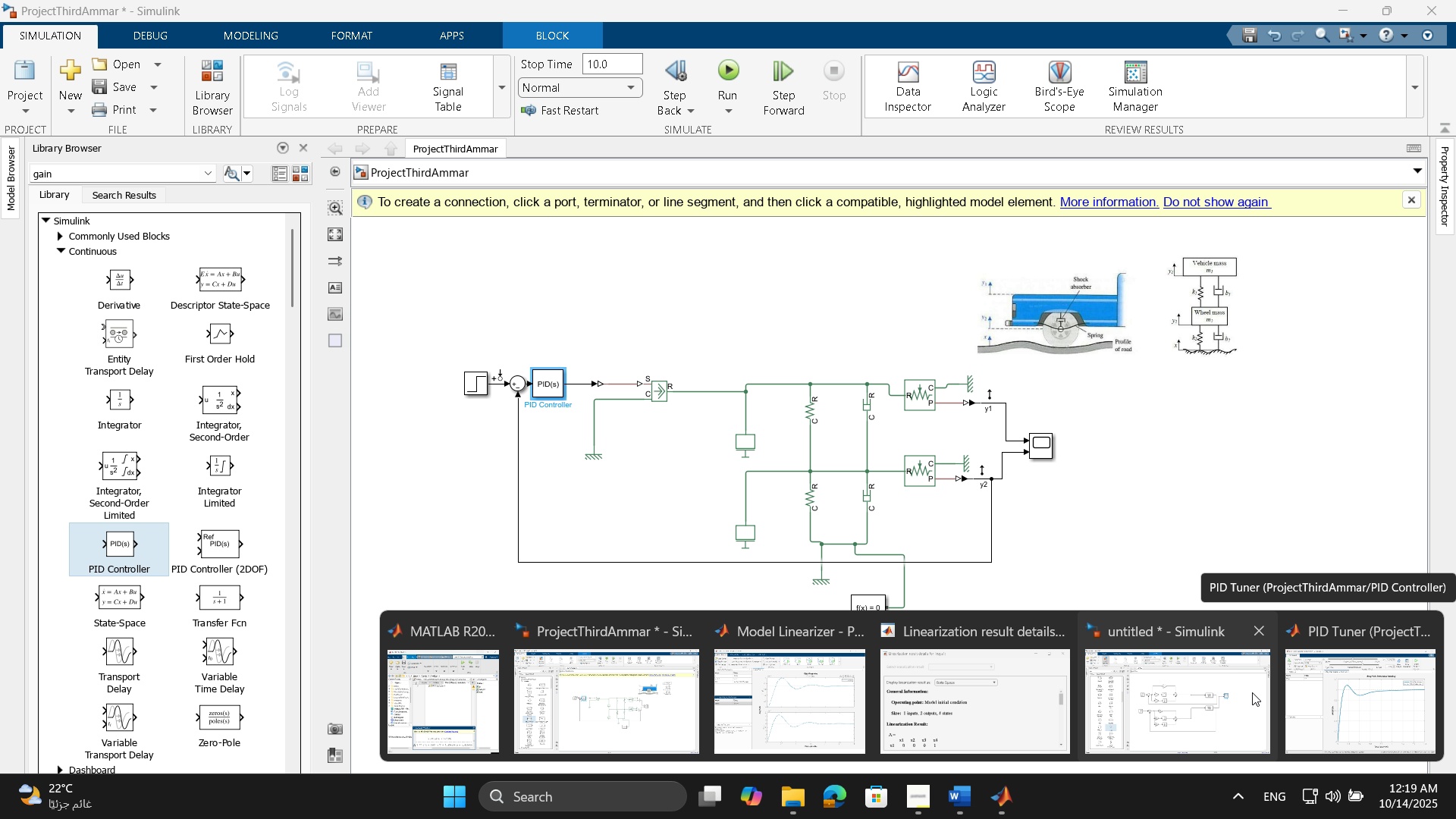 
wait(5.64)
 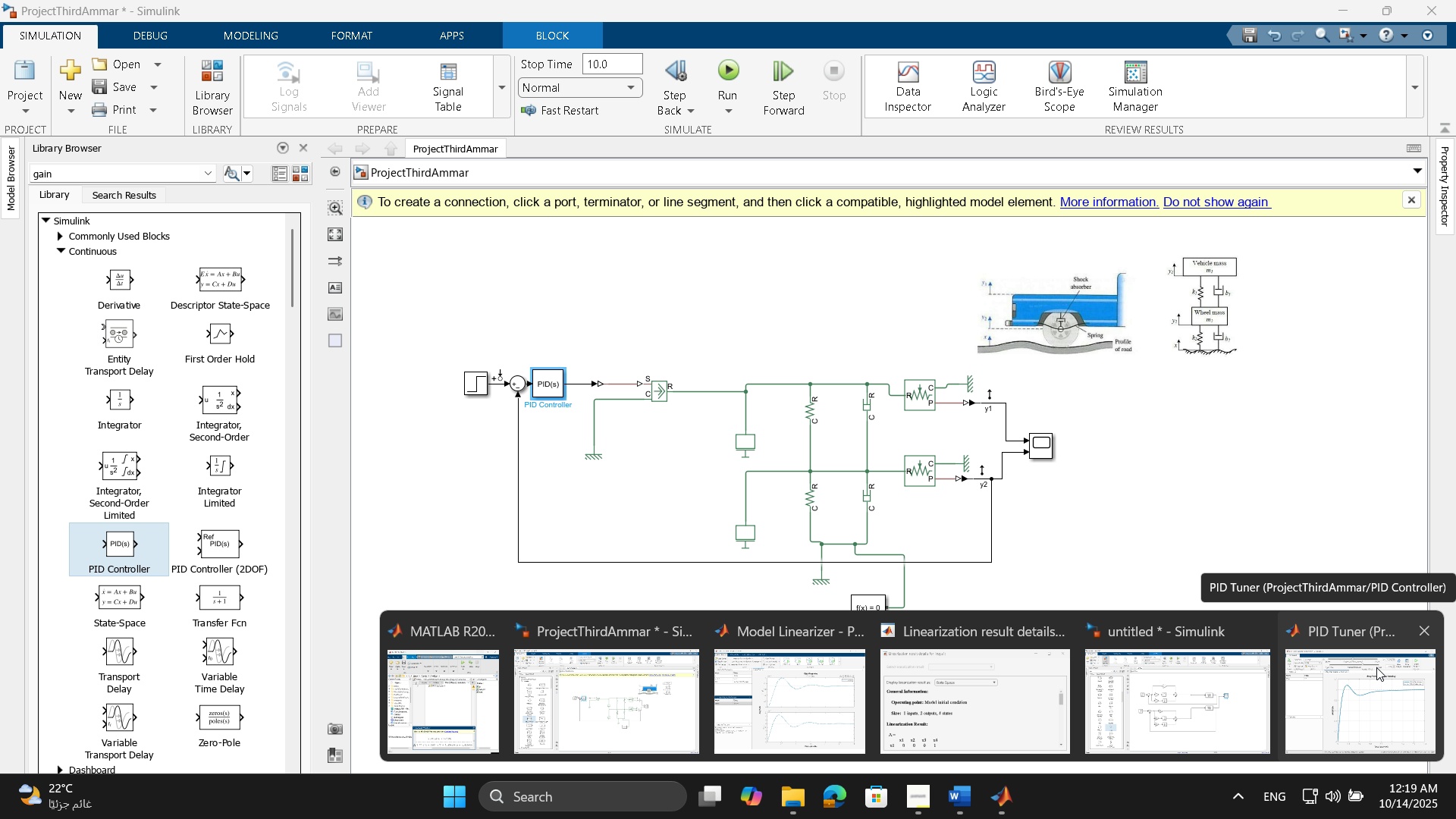 
left_click([1326, 694])
 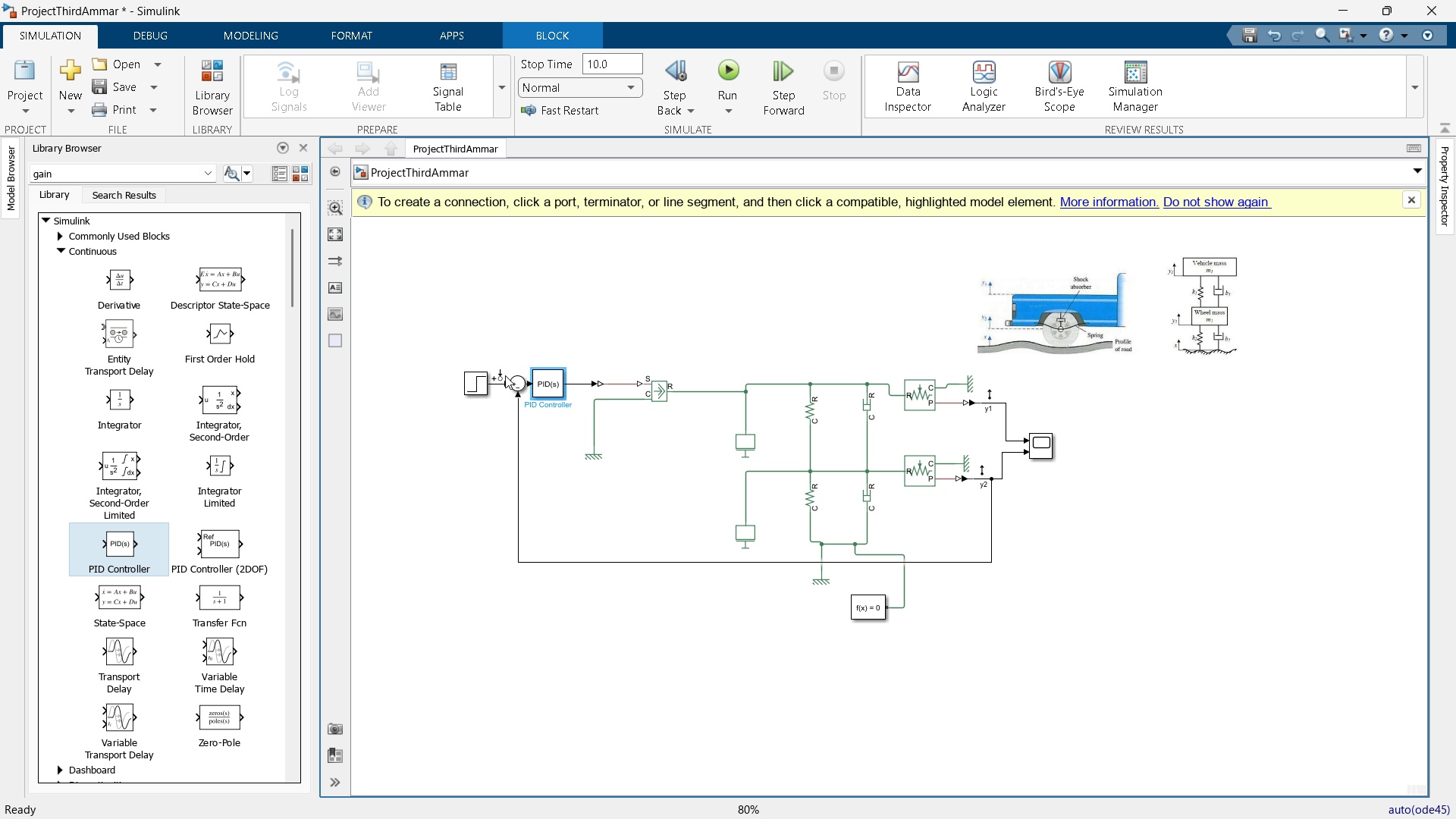 
double_click([548, 392])
 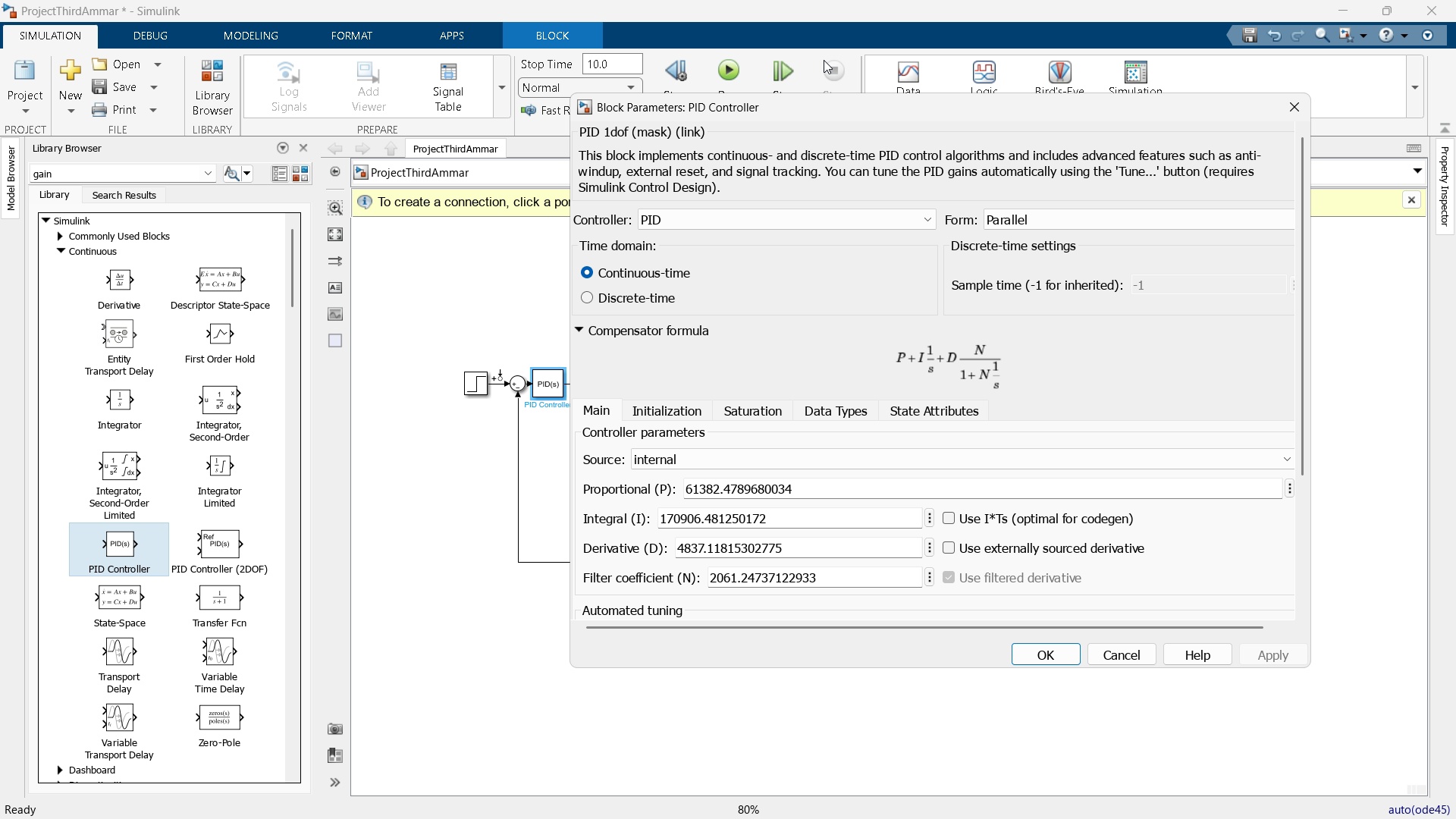 
left_click([736, 70])
 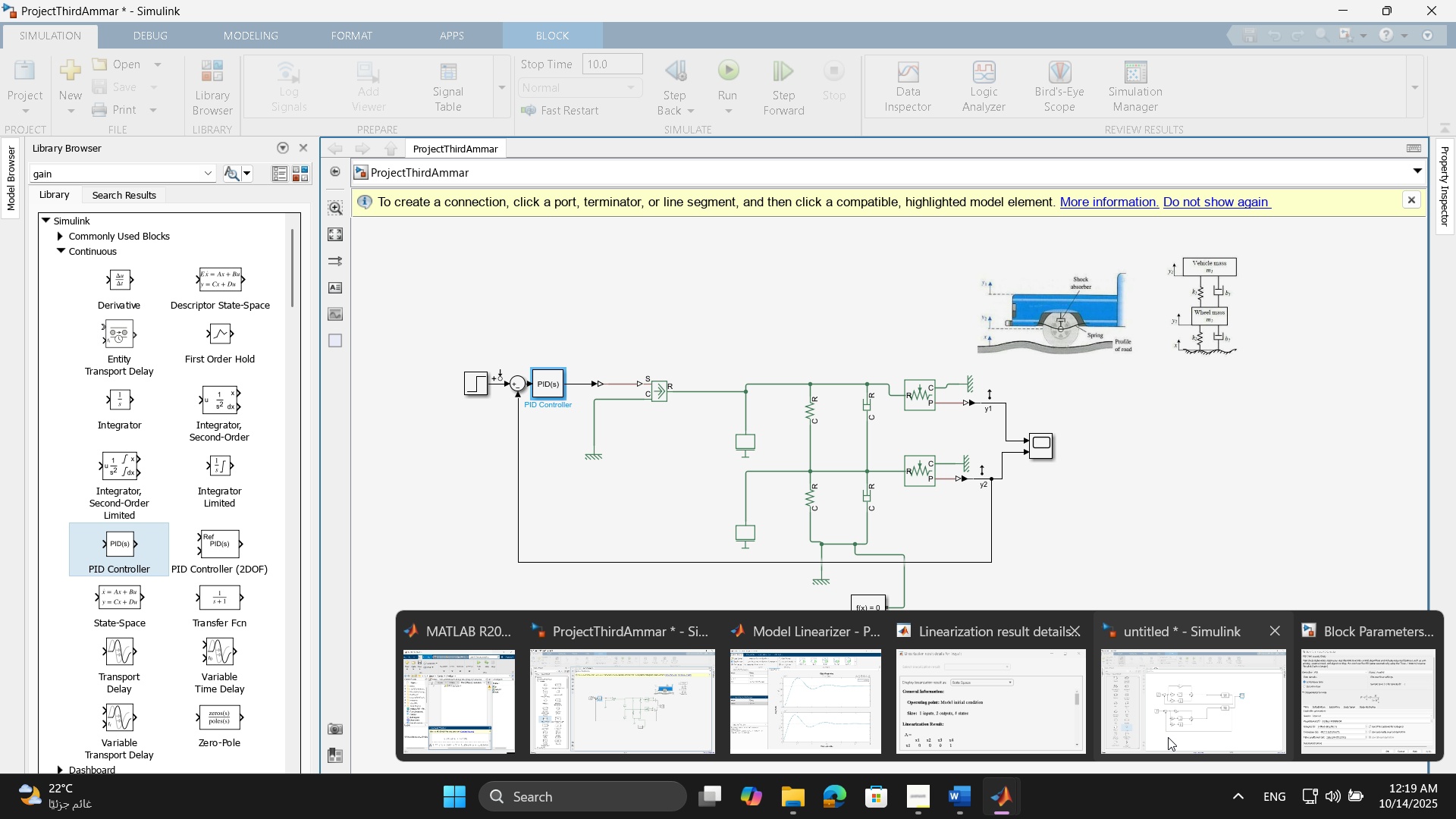 
left_click([1382, 714])
 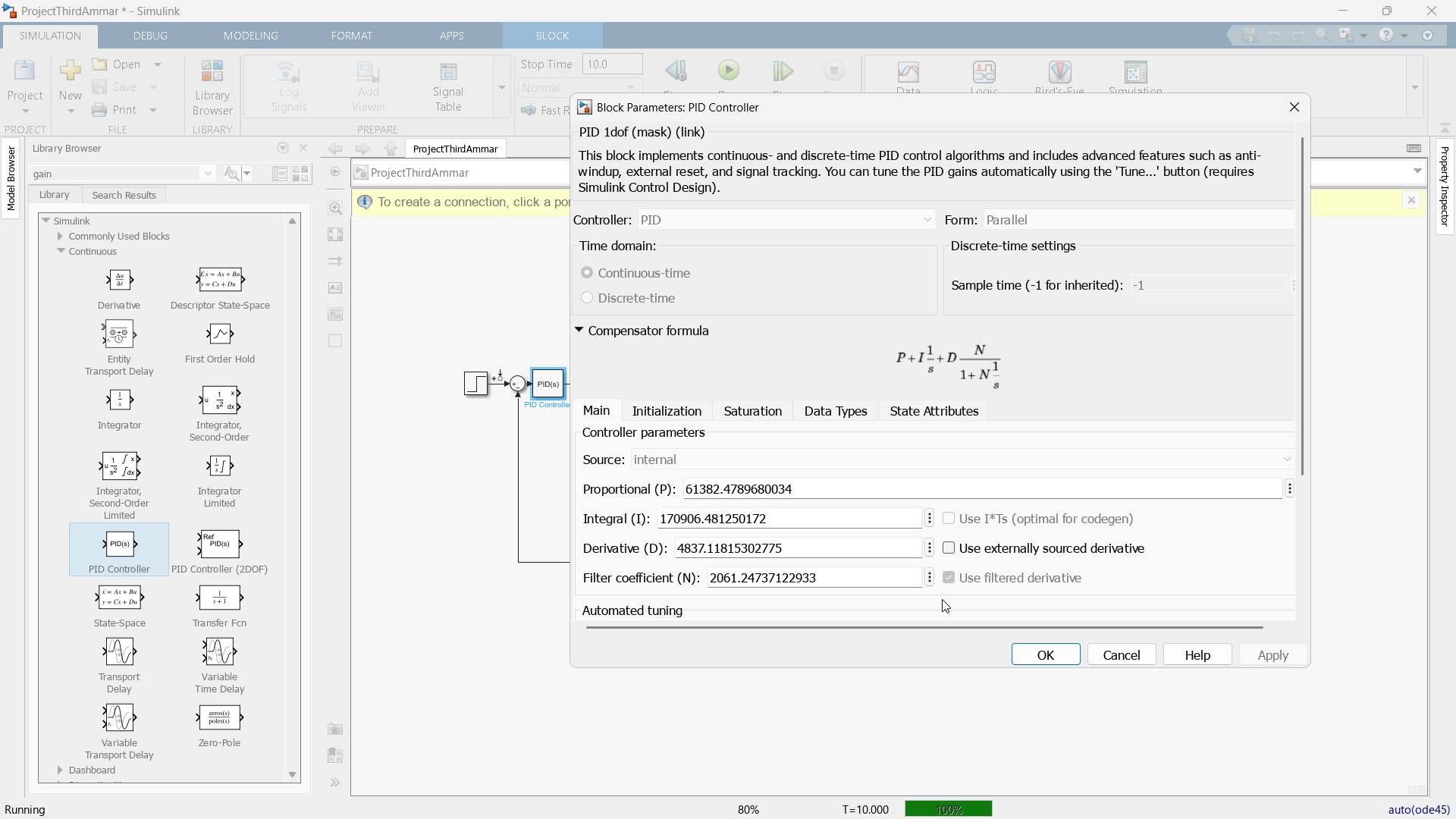 
scroll: coordinate [1006, 554], scroll_direction: down, amount: 4.0
 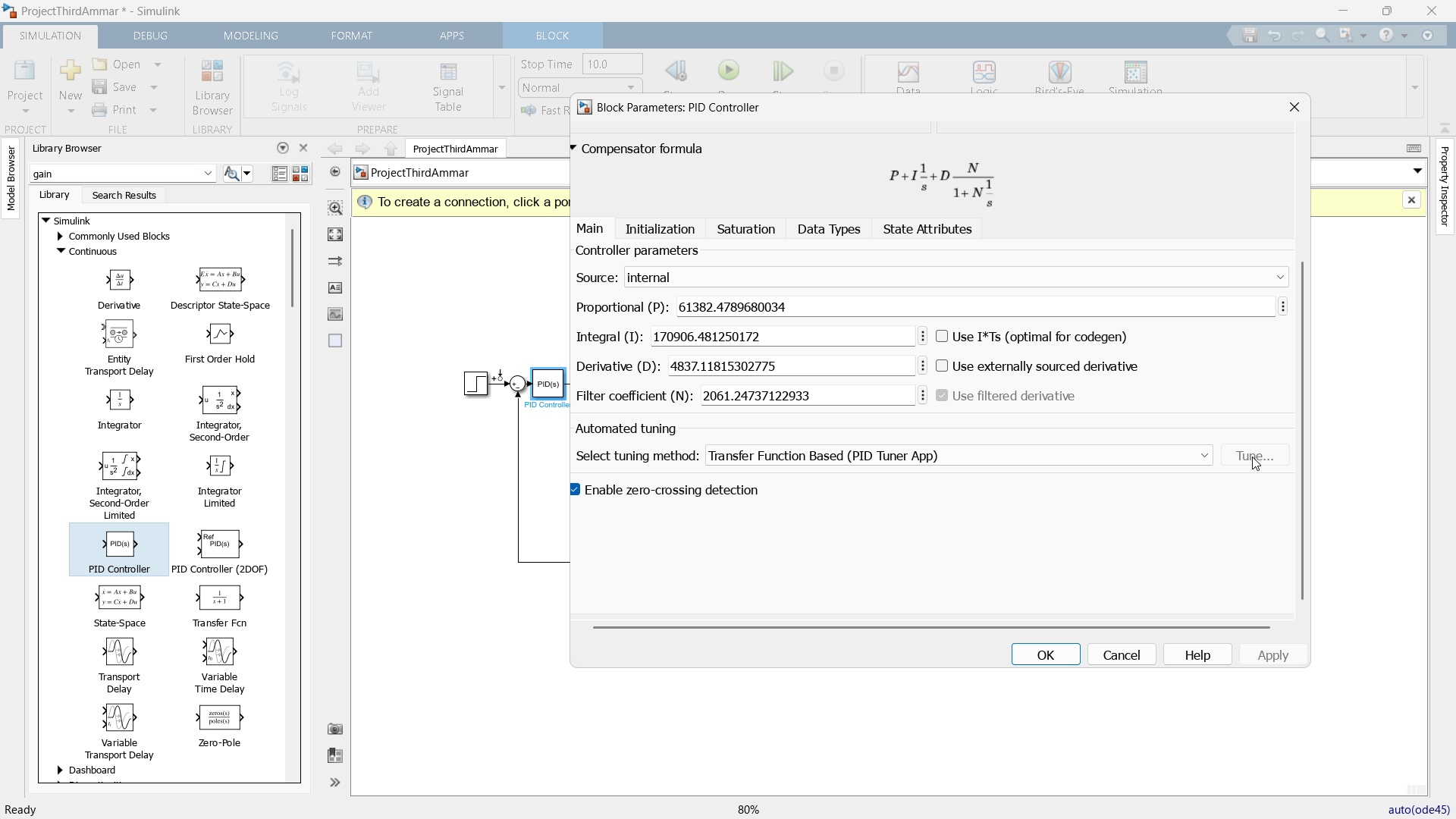 
mouse_move([961, 516])
 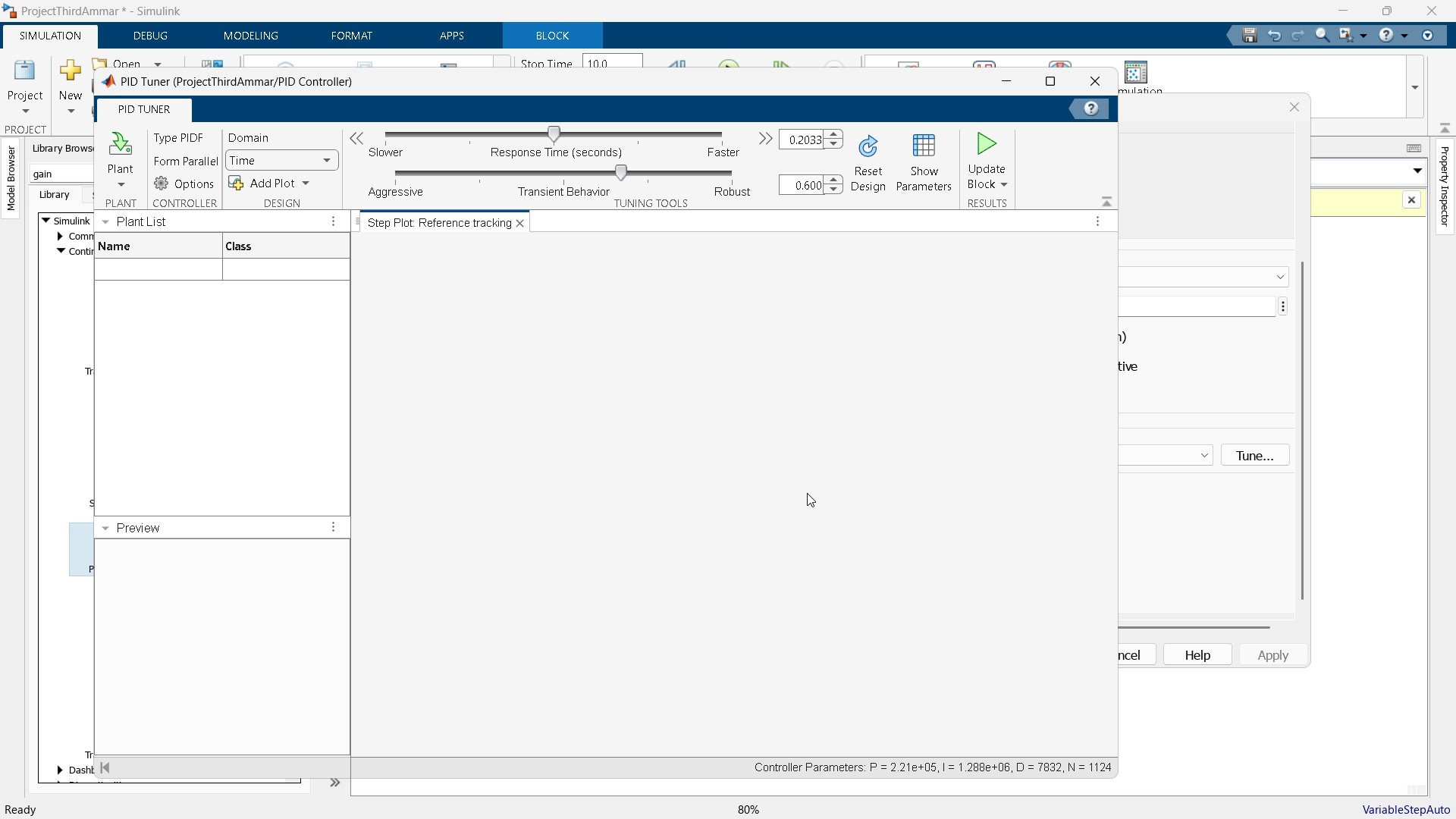 
wait(7.74)
 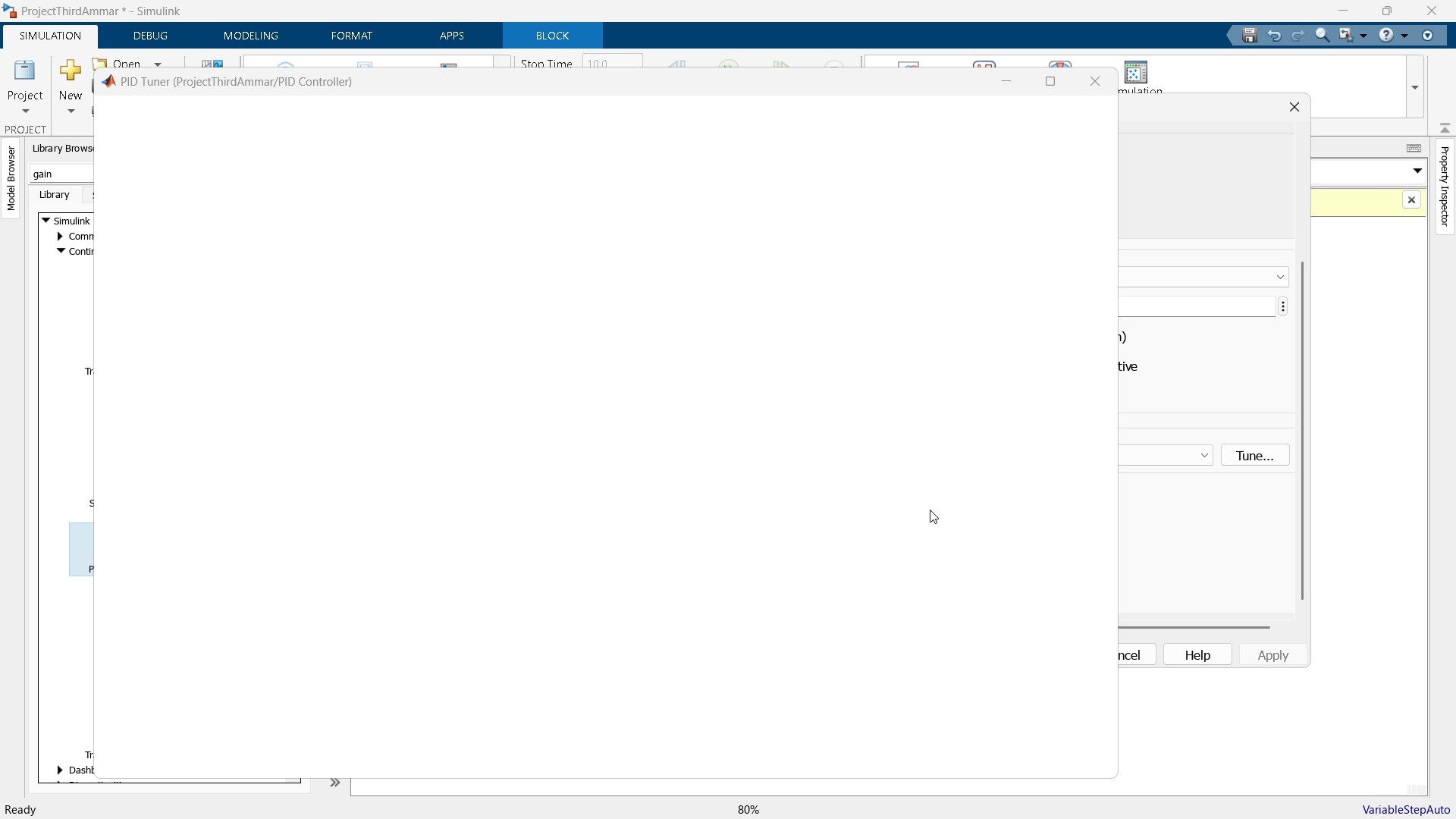 
left_click([987, 140])
 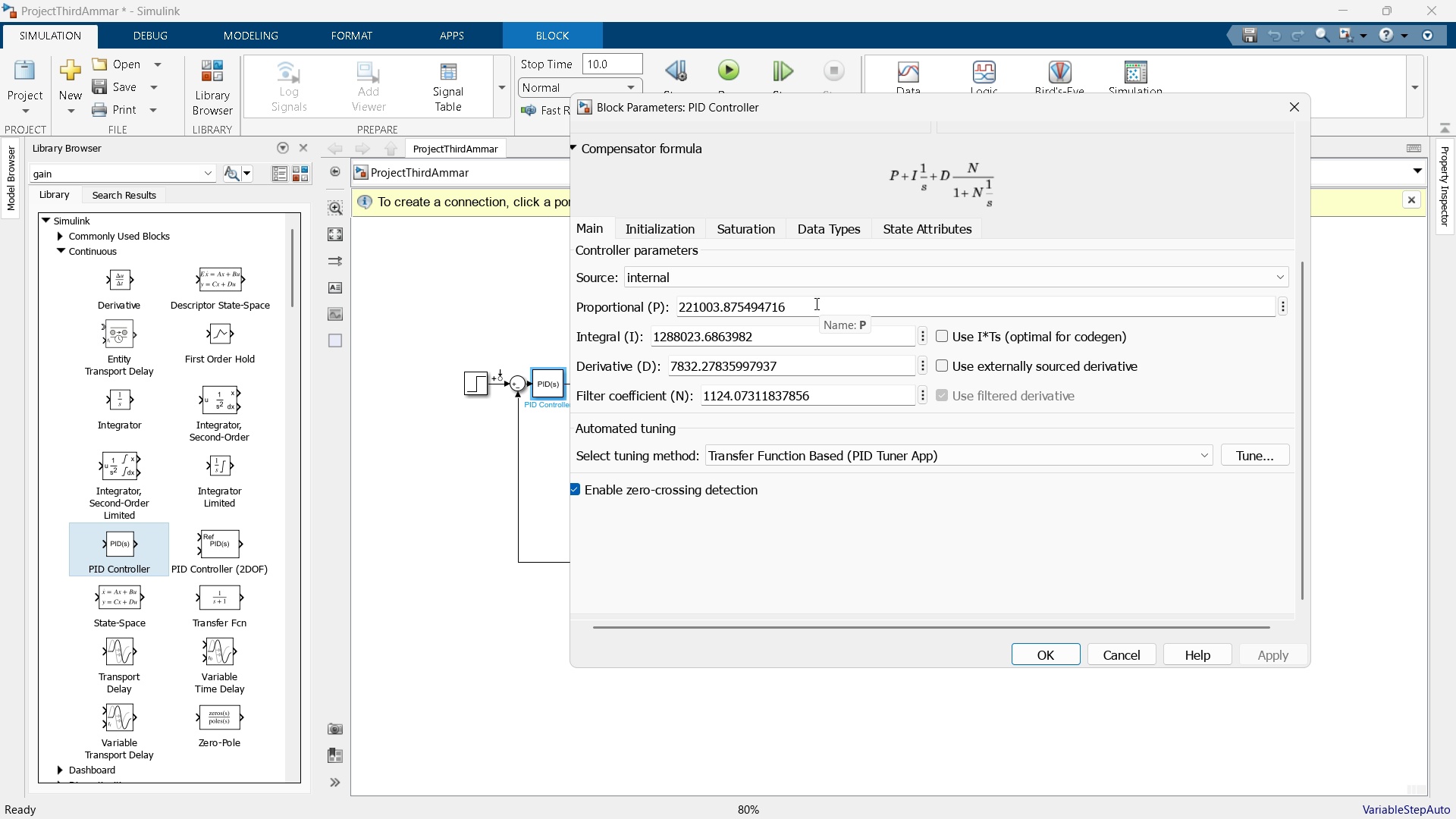 
wait(22.5)
 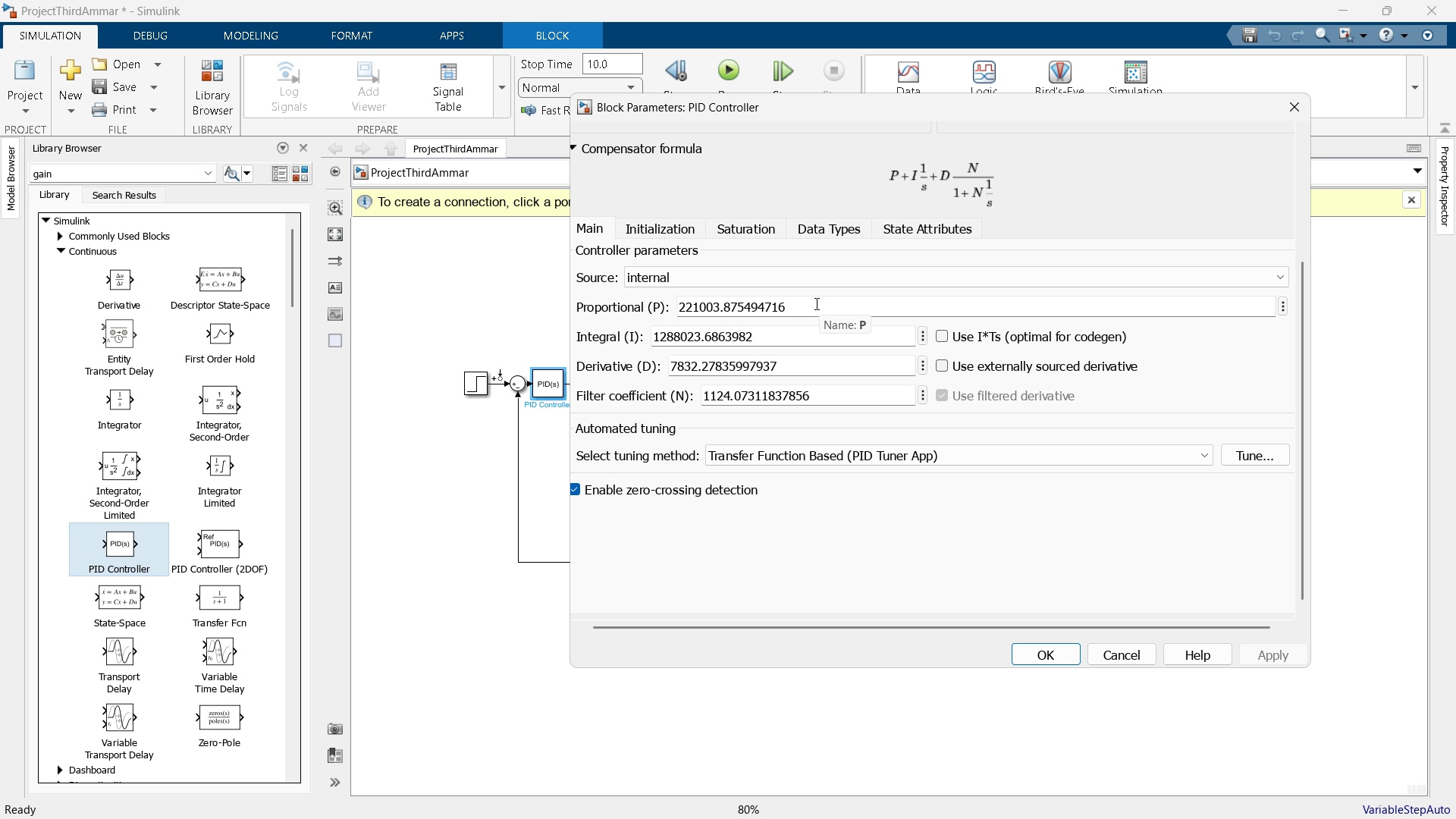 
left_click([803, 306])
 